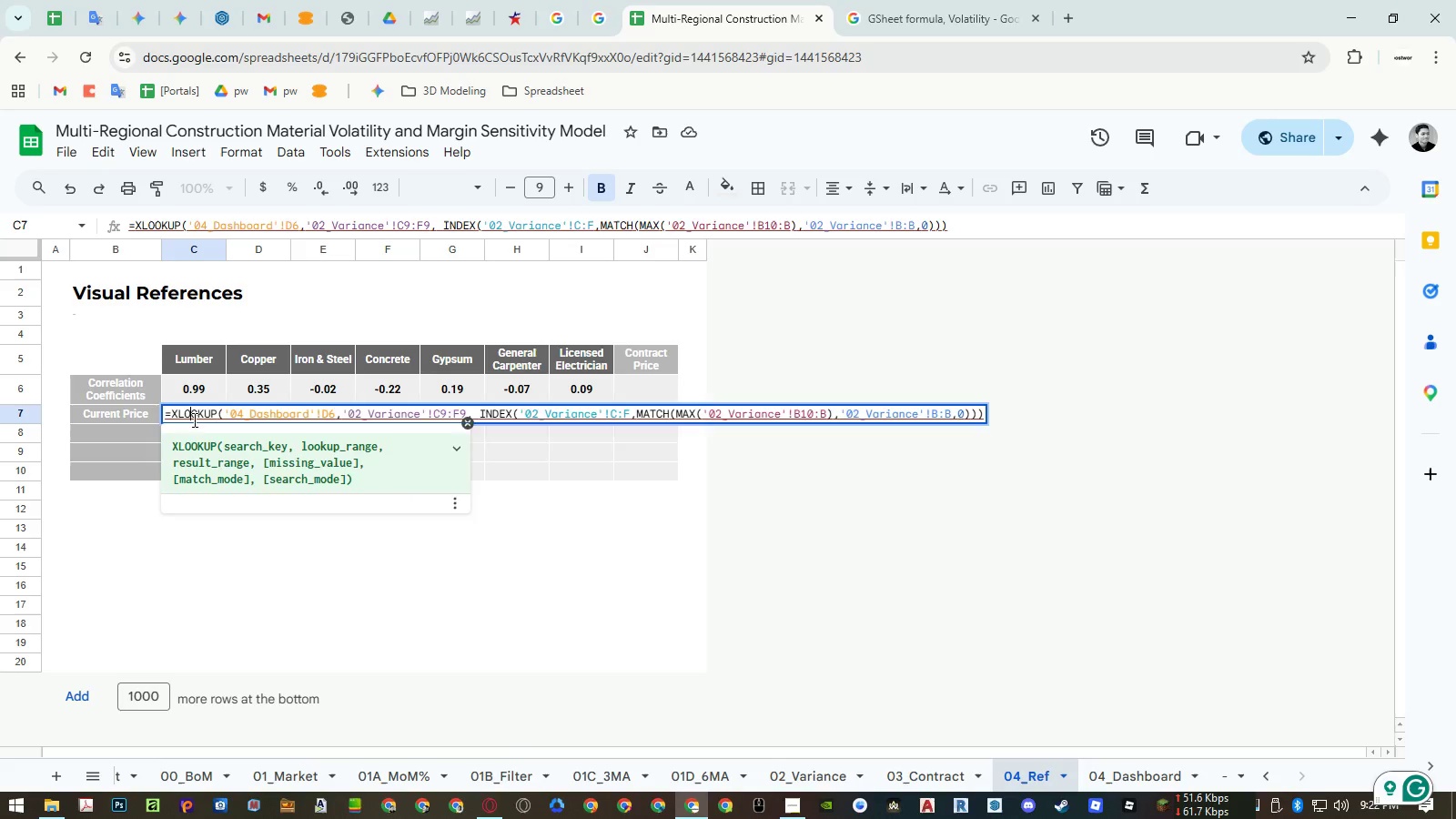 
key(Escape)
 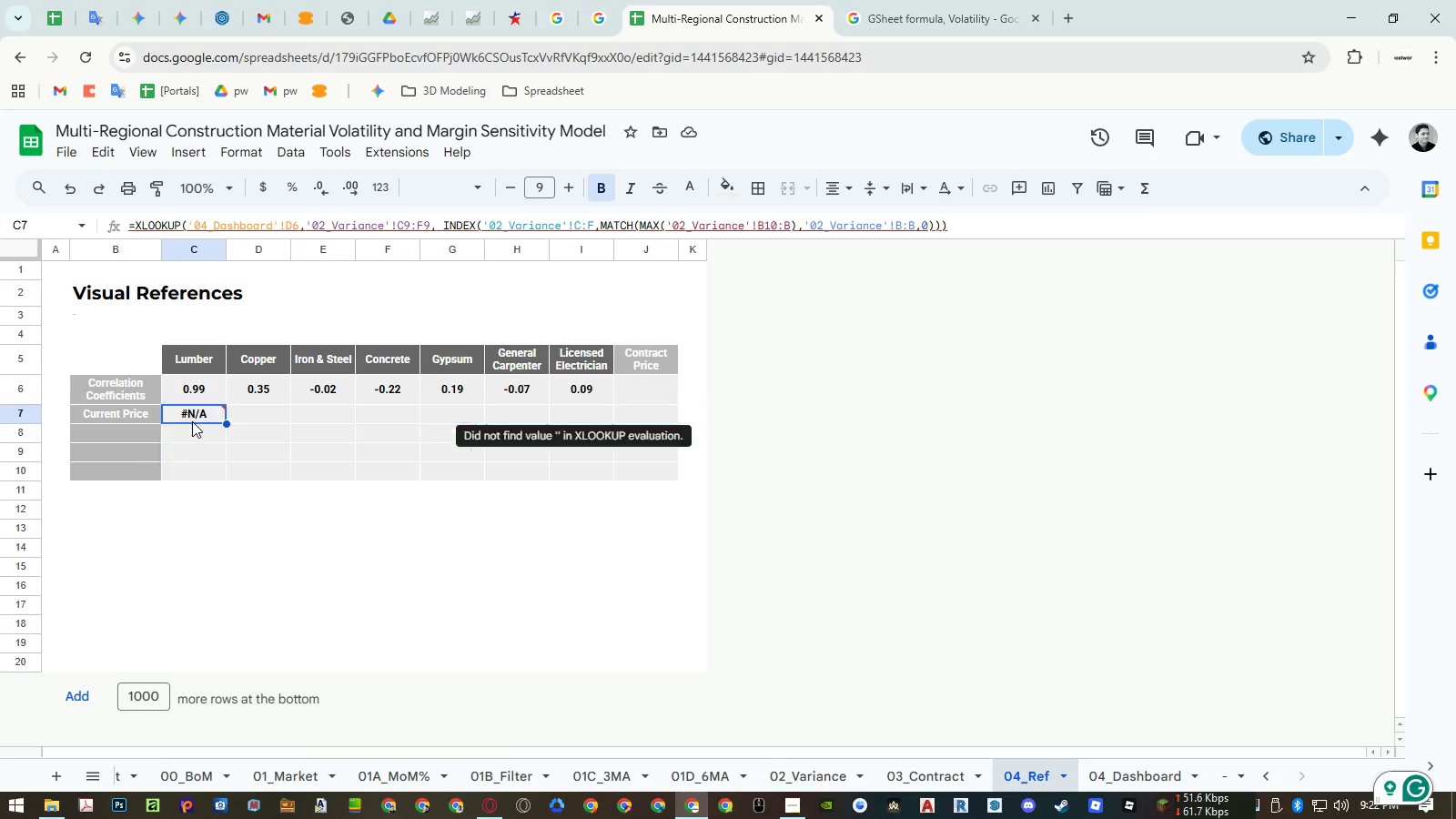 
key(Escape)
 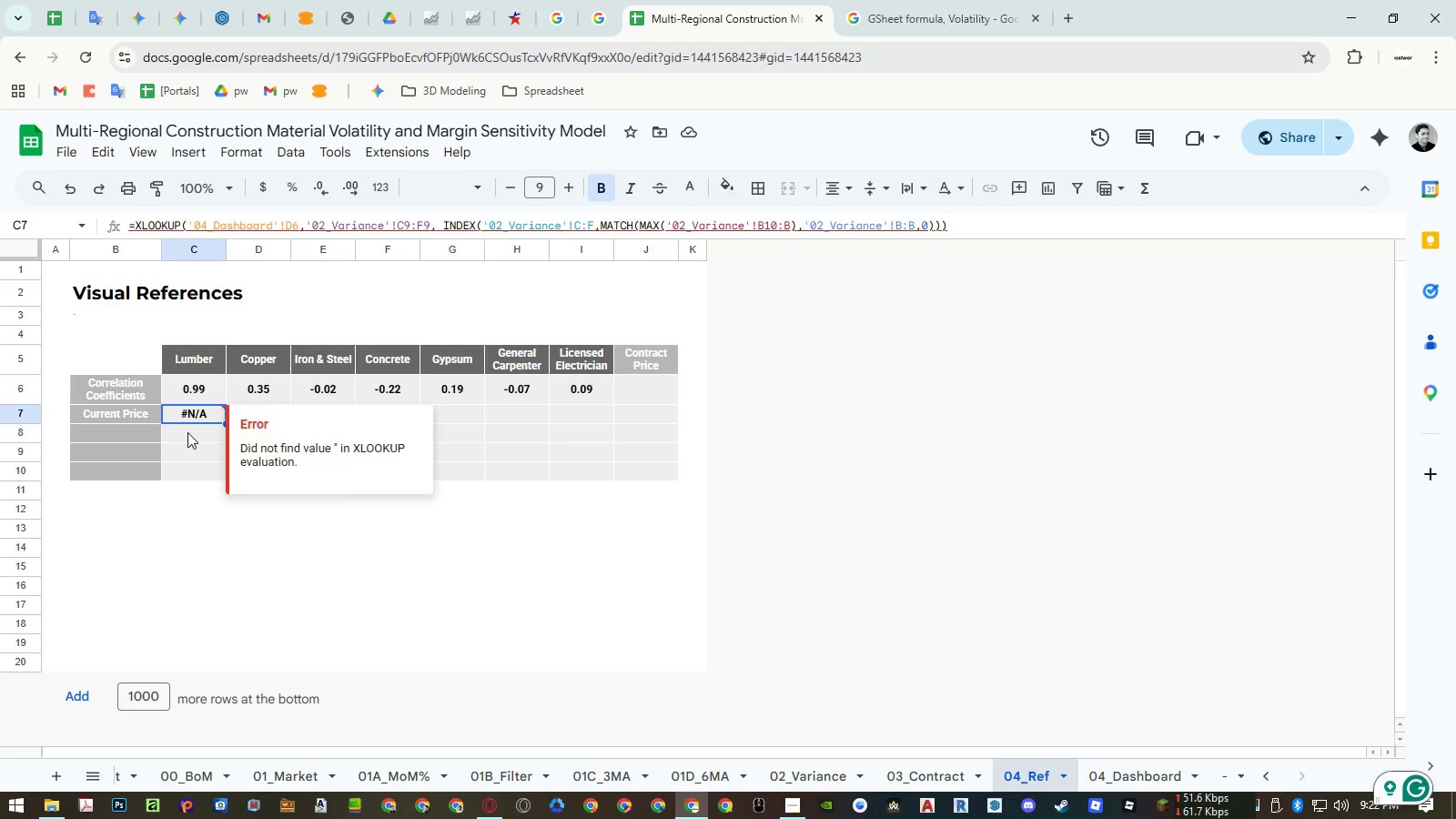 
double_click([187, 432])
 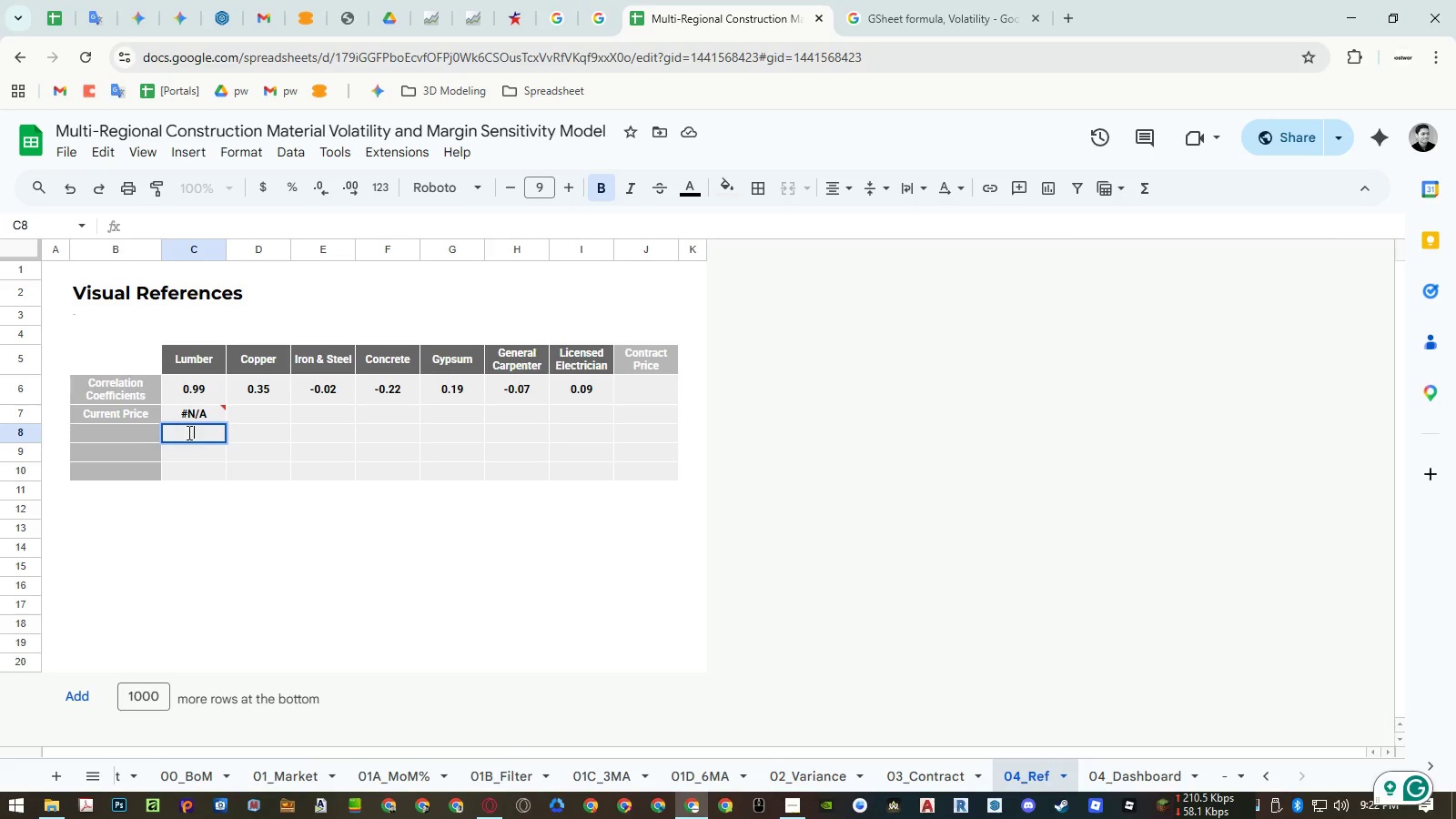 
key(Control+ControlLeft)
 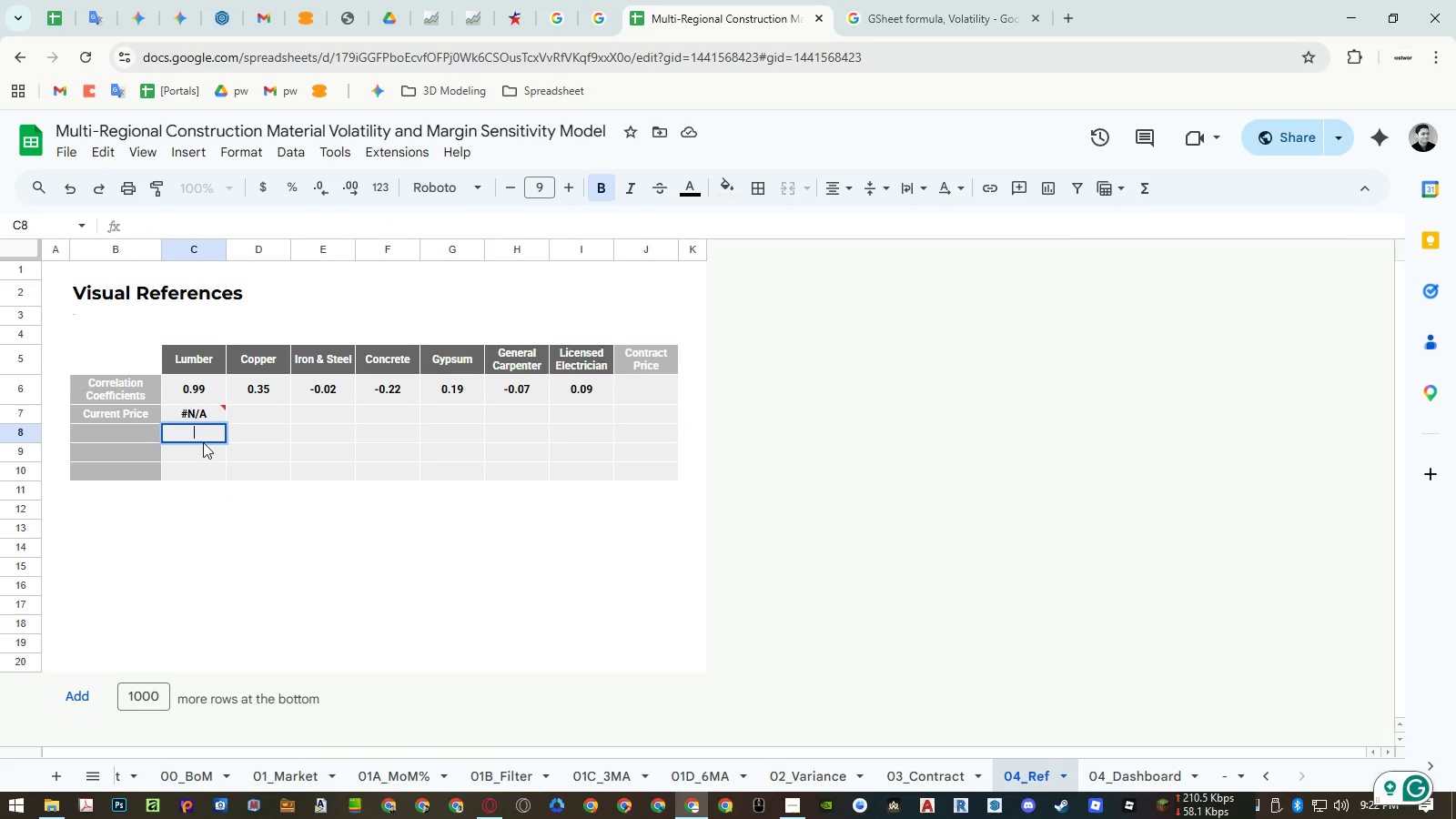 
key(Control+V)
 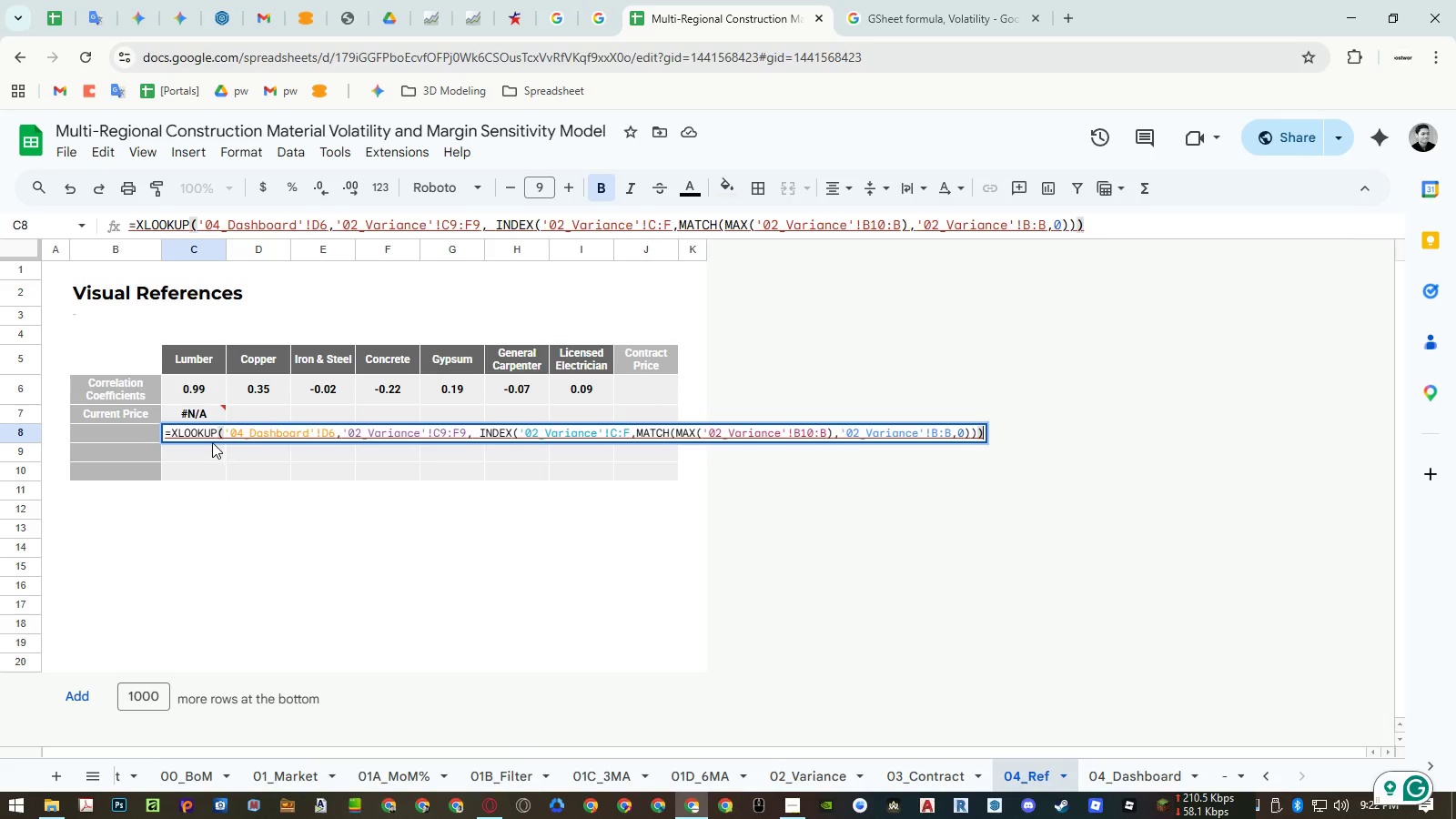 
key(Enter)
 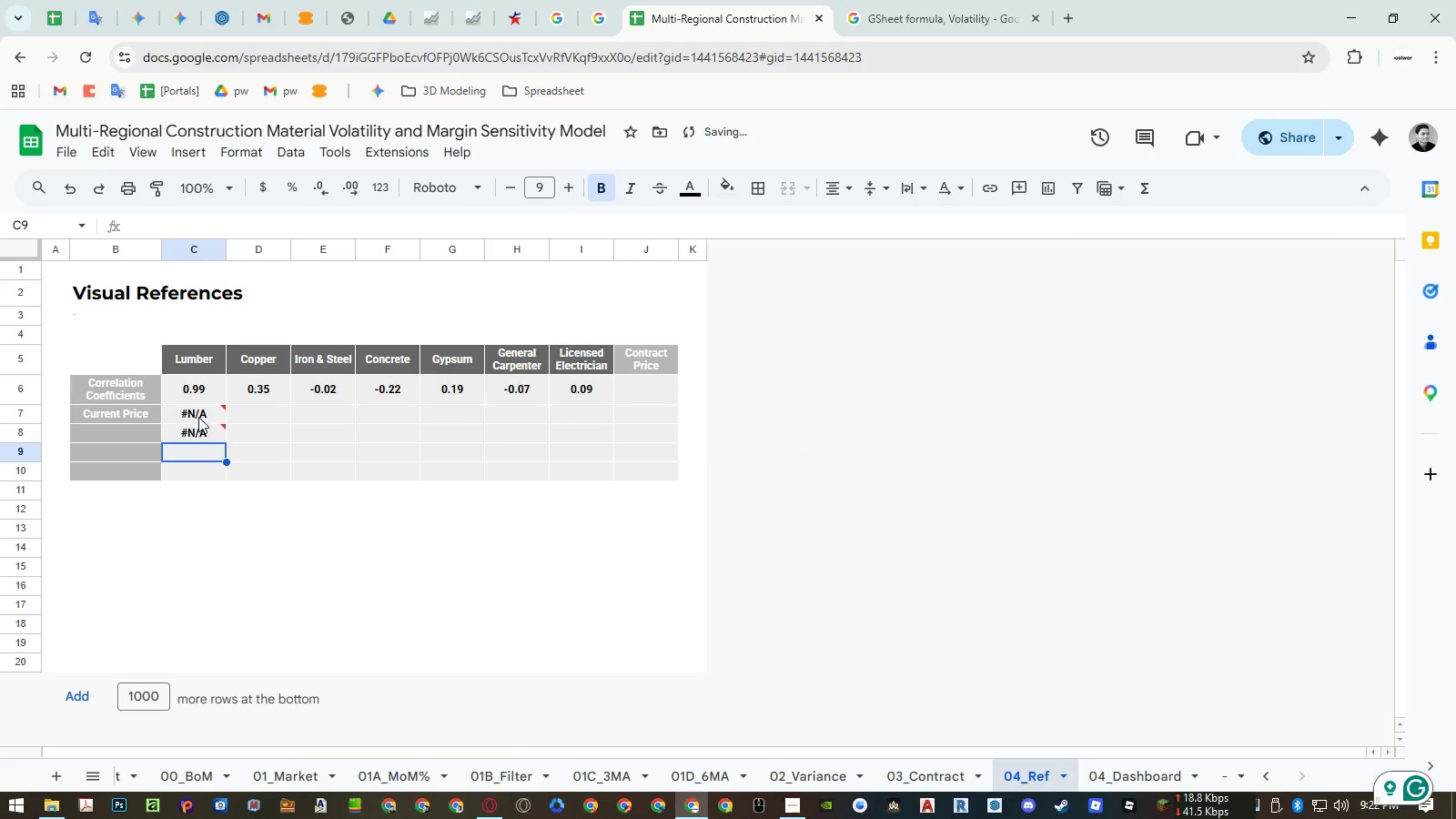 
double_click([198, 417])
 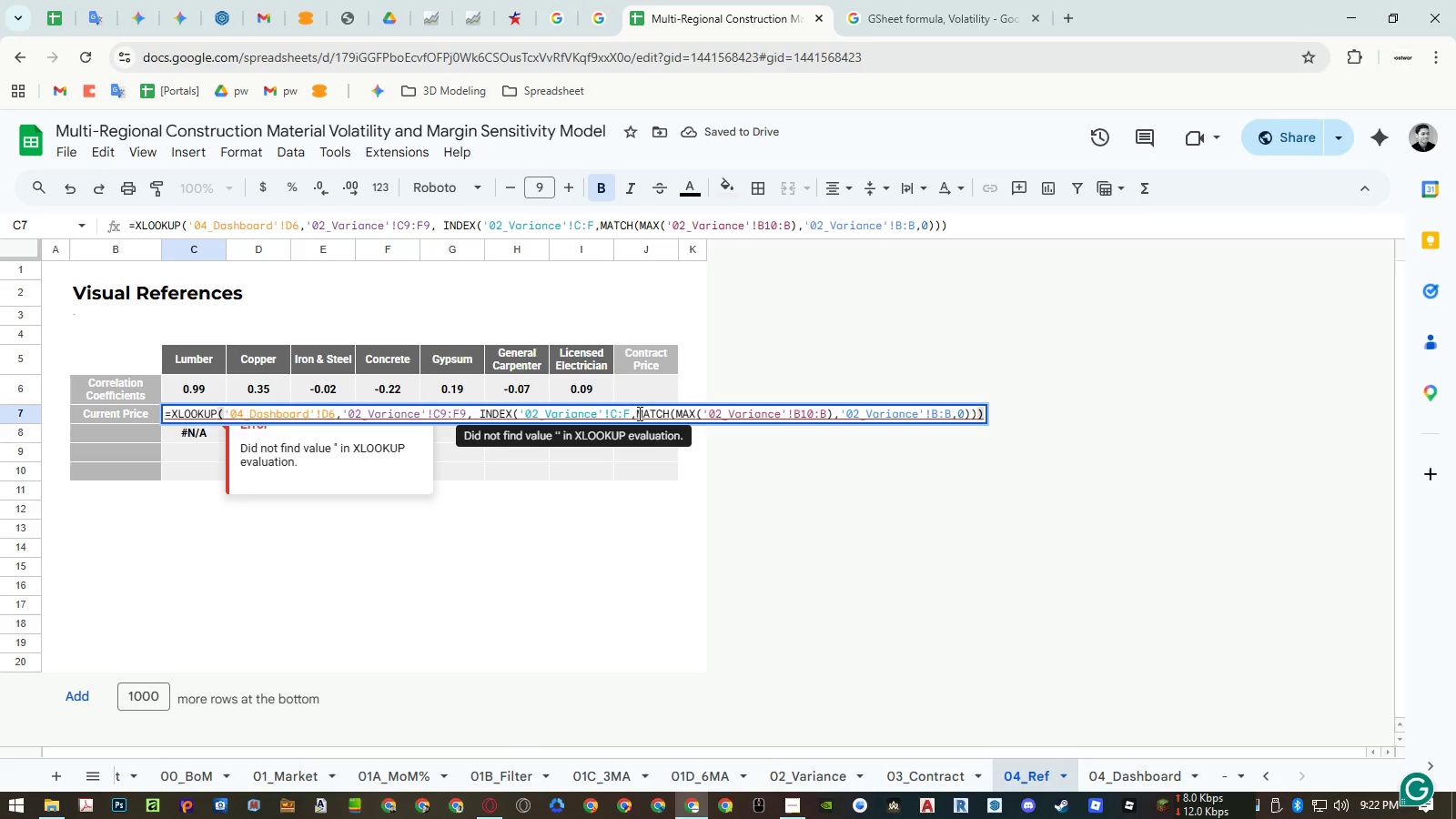 
wait(8.12)
 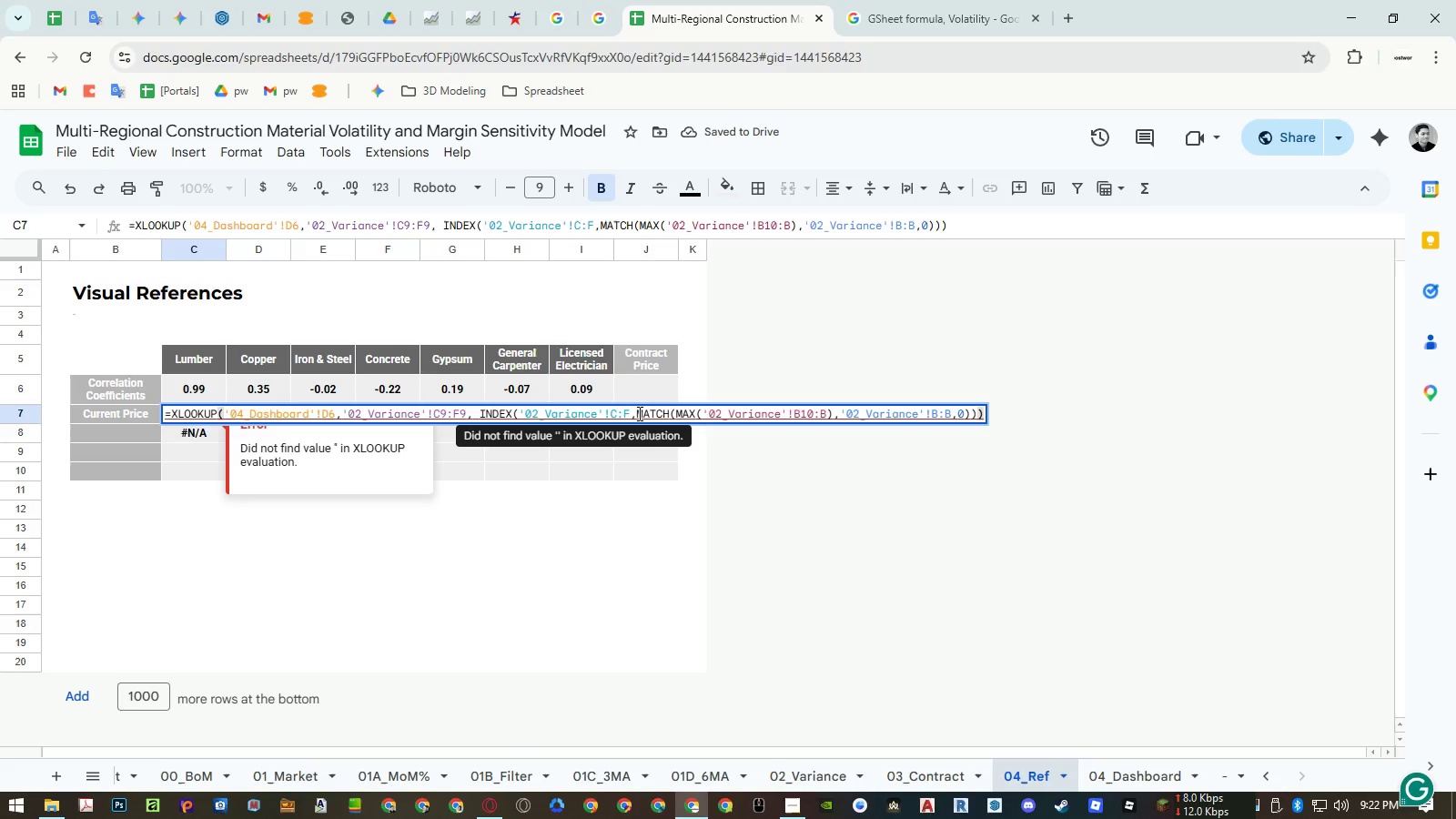 
left_click_drag(start_coordinate=[672, 412], to_coordinate=[169, 415])
 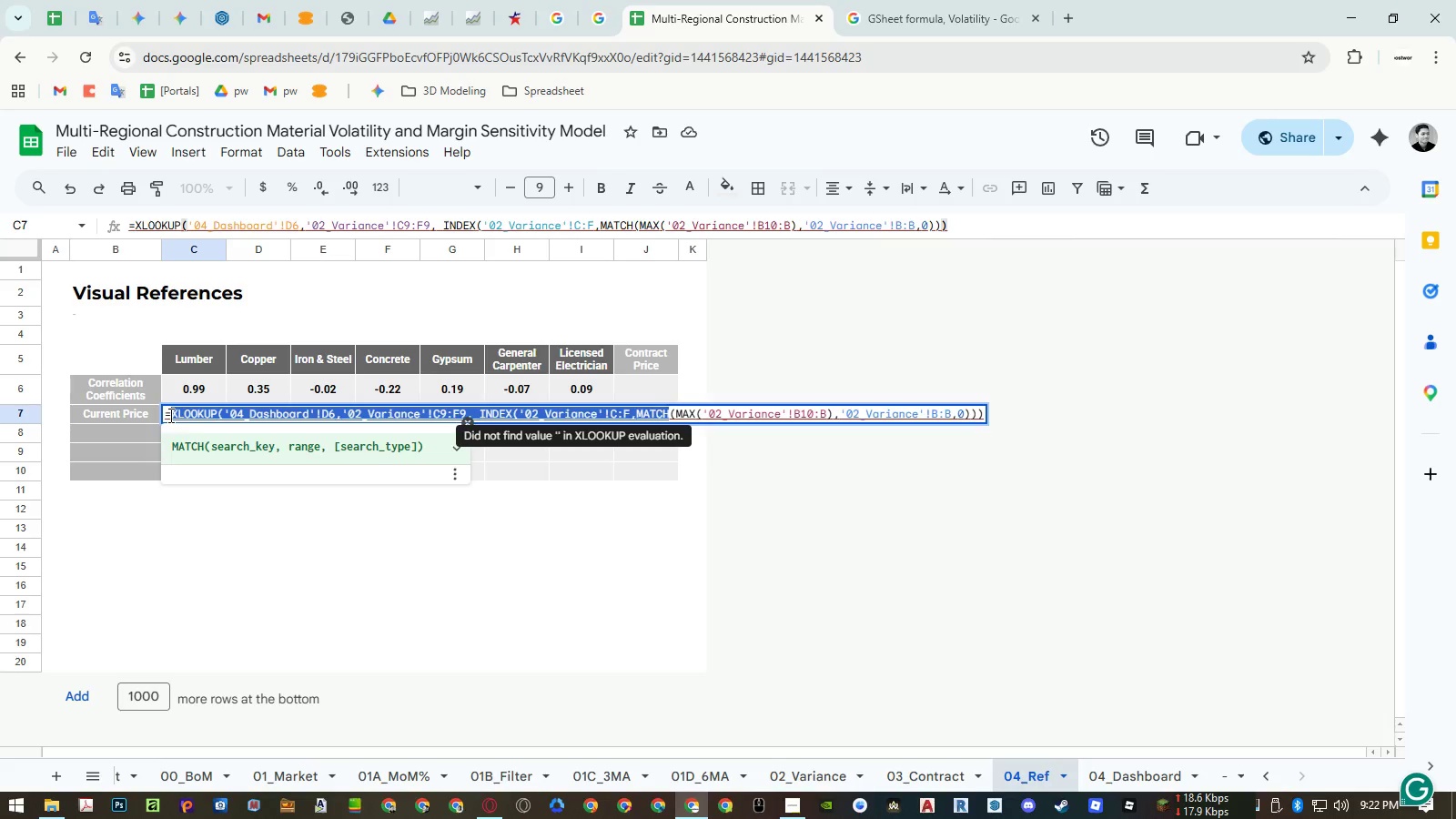 
key(Backspace)
 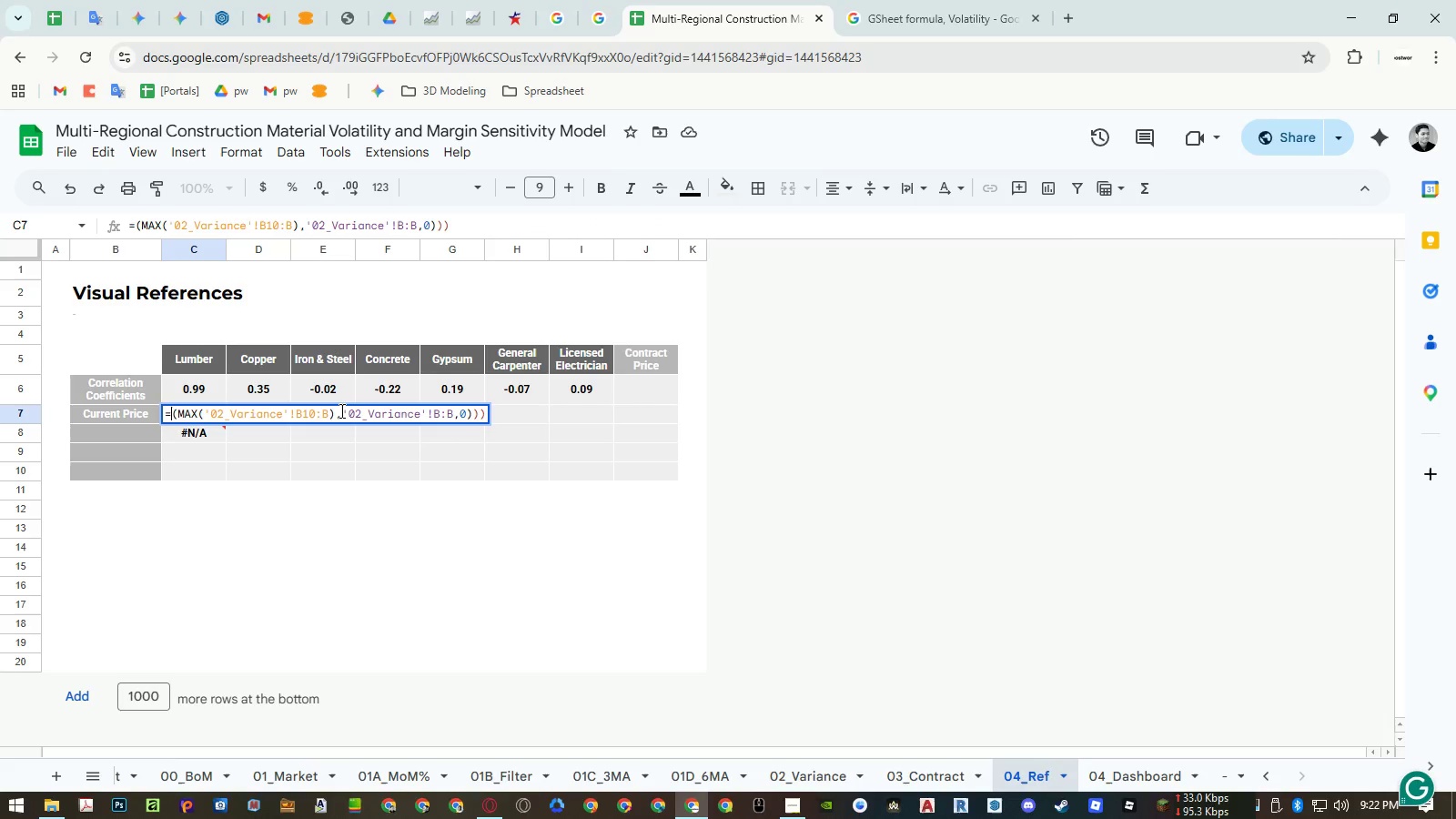 
left_click_drag(start_coordinate=[337, 410], to_coordinate=[498, 410])
 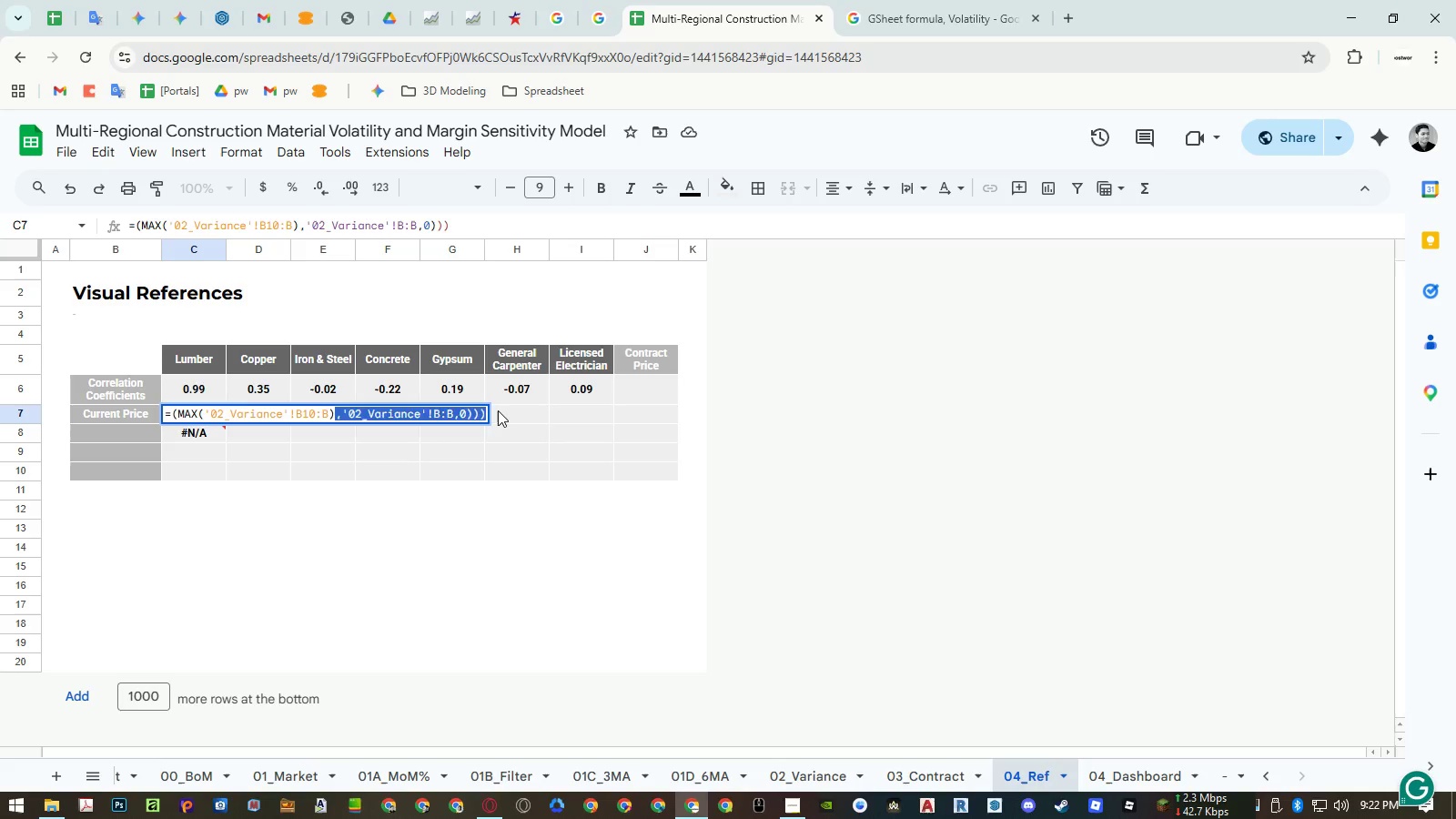 
key(Backspace)
 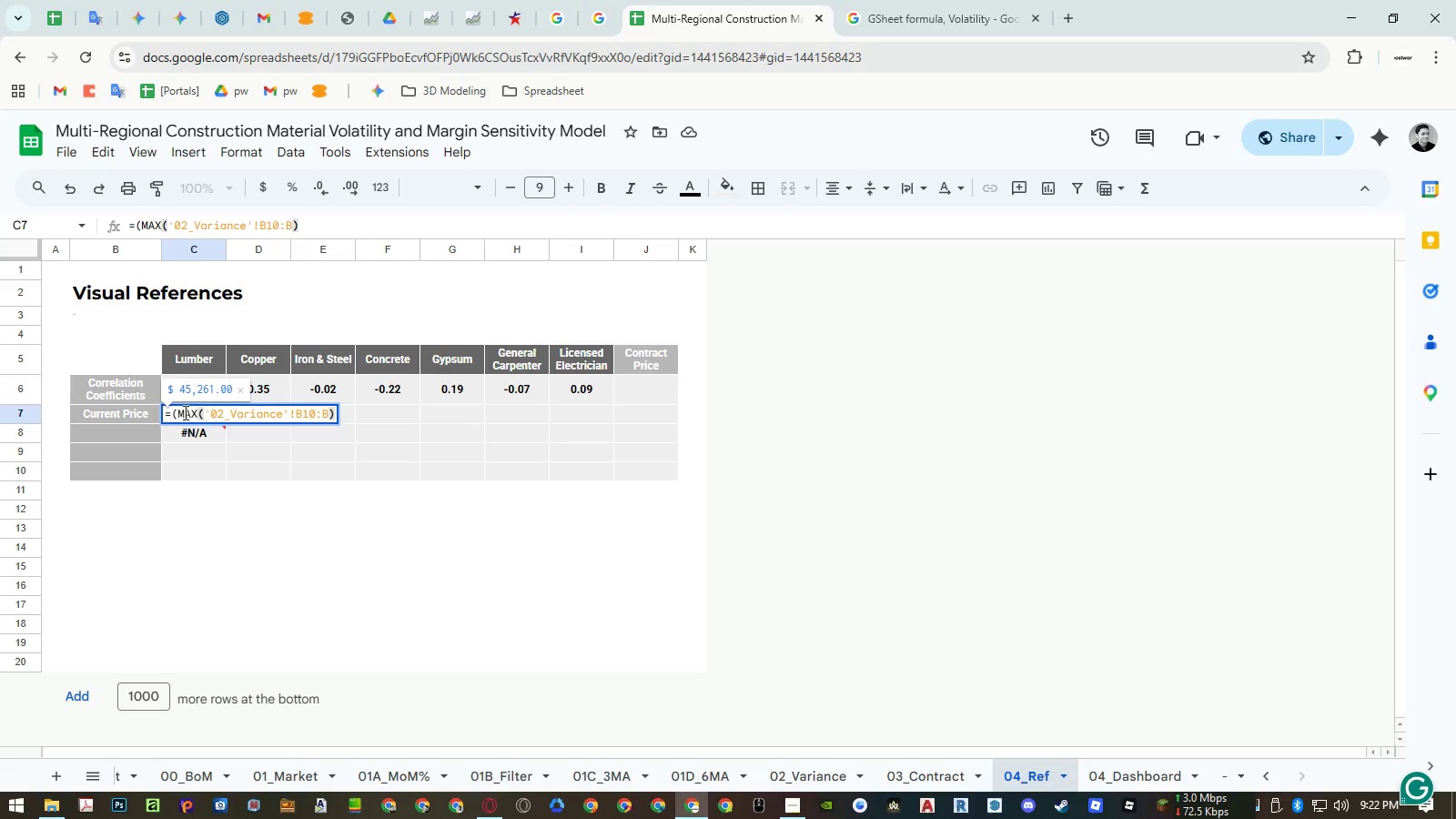 
left_click([181, 412])
 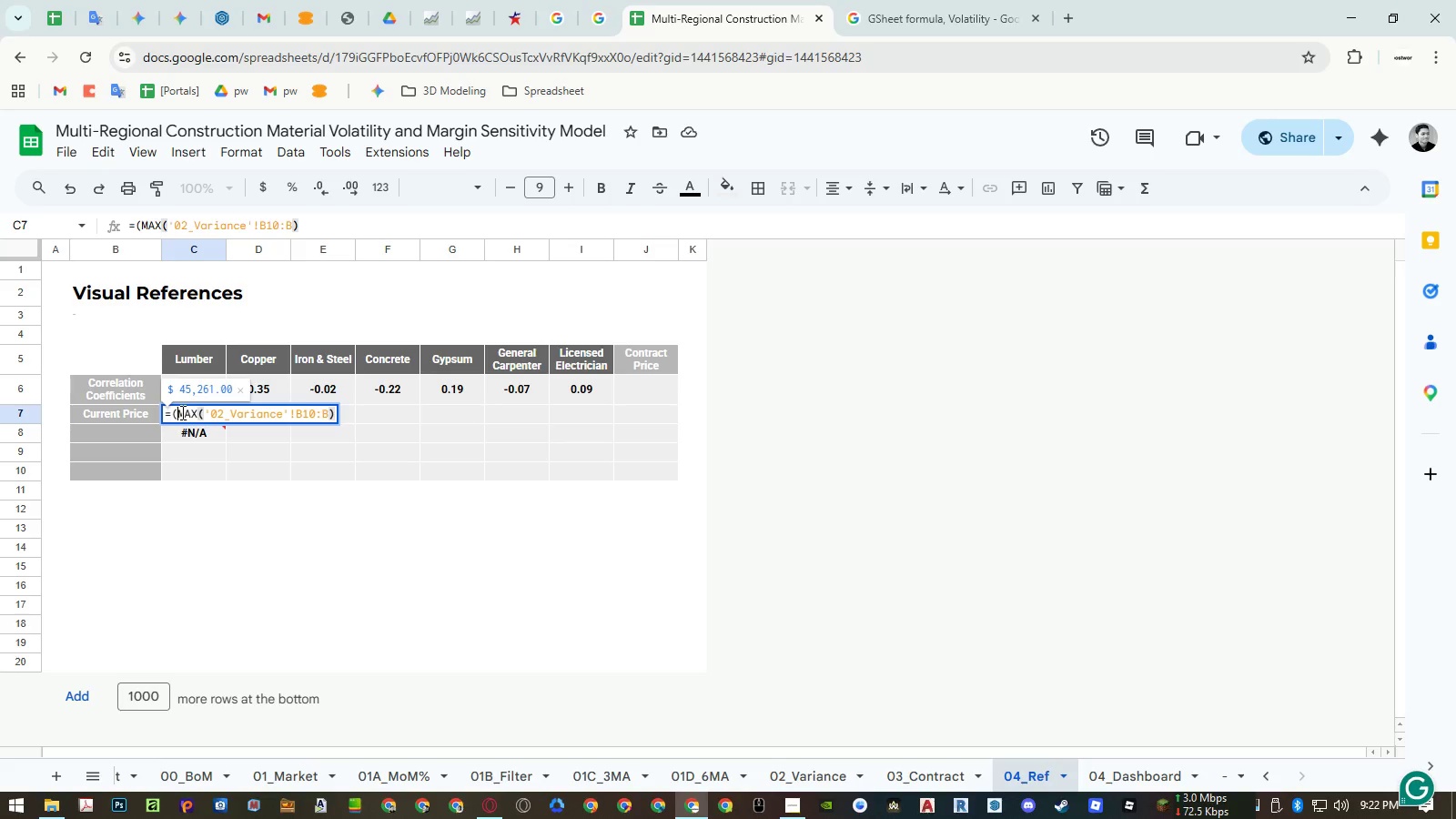 
key(Backspace)
 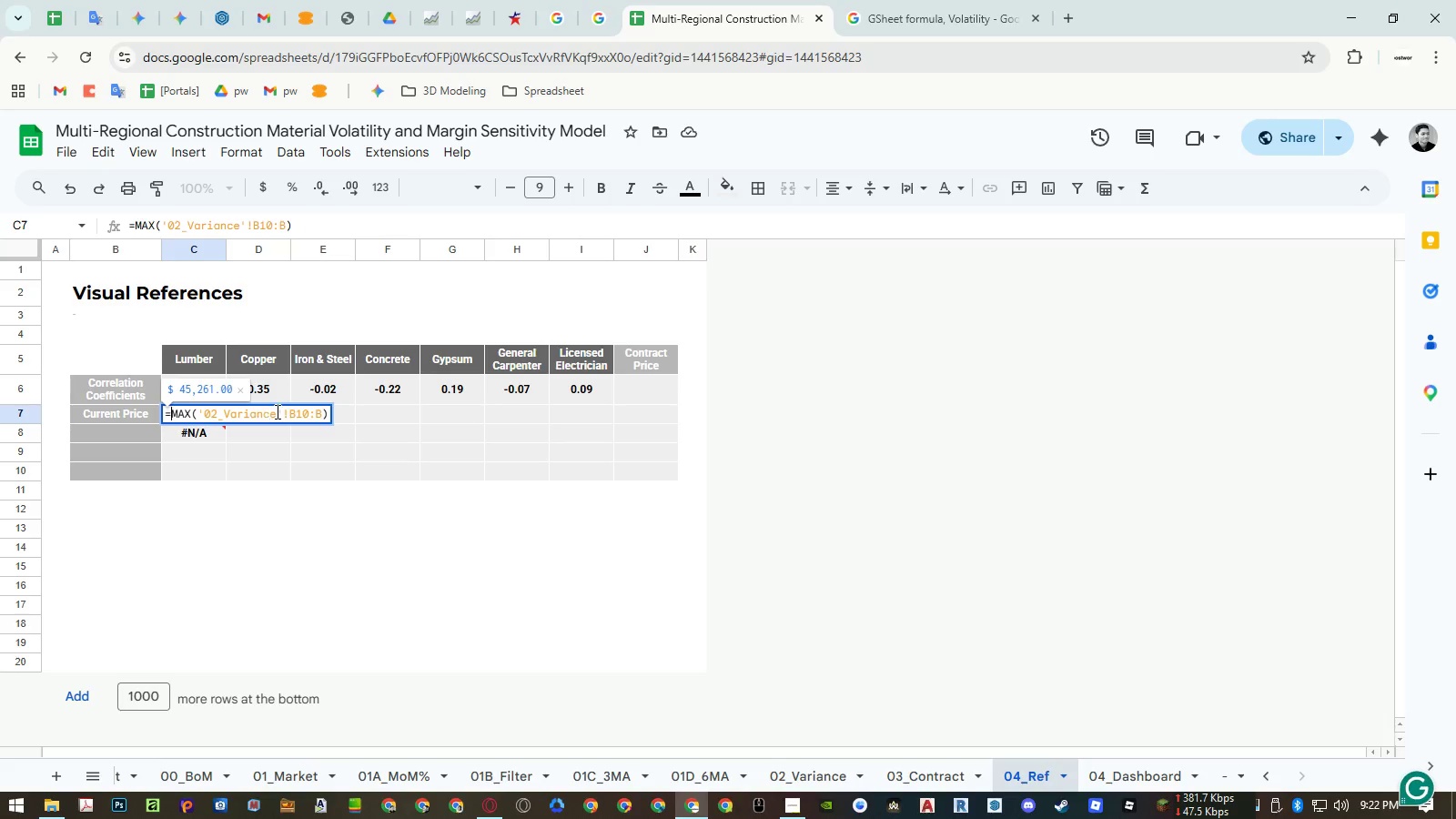 
double_click([276, 411])
 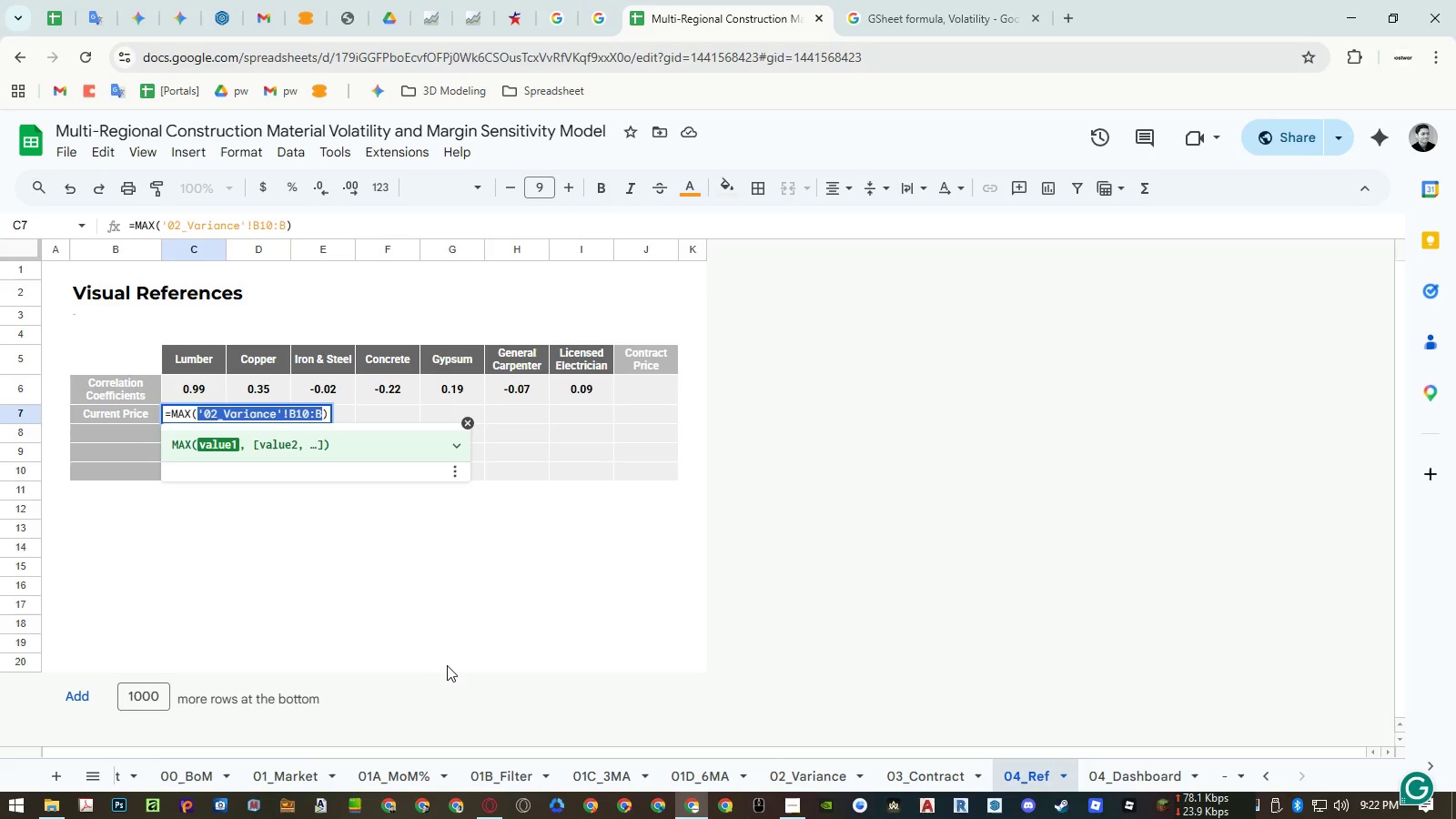 
key(Backspace)
 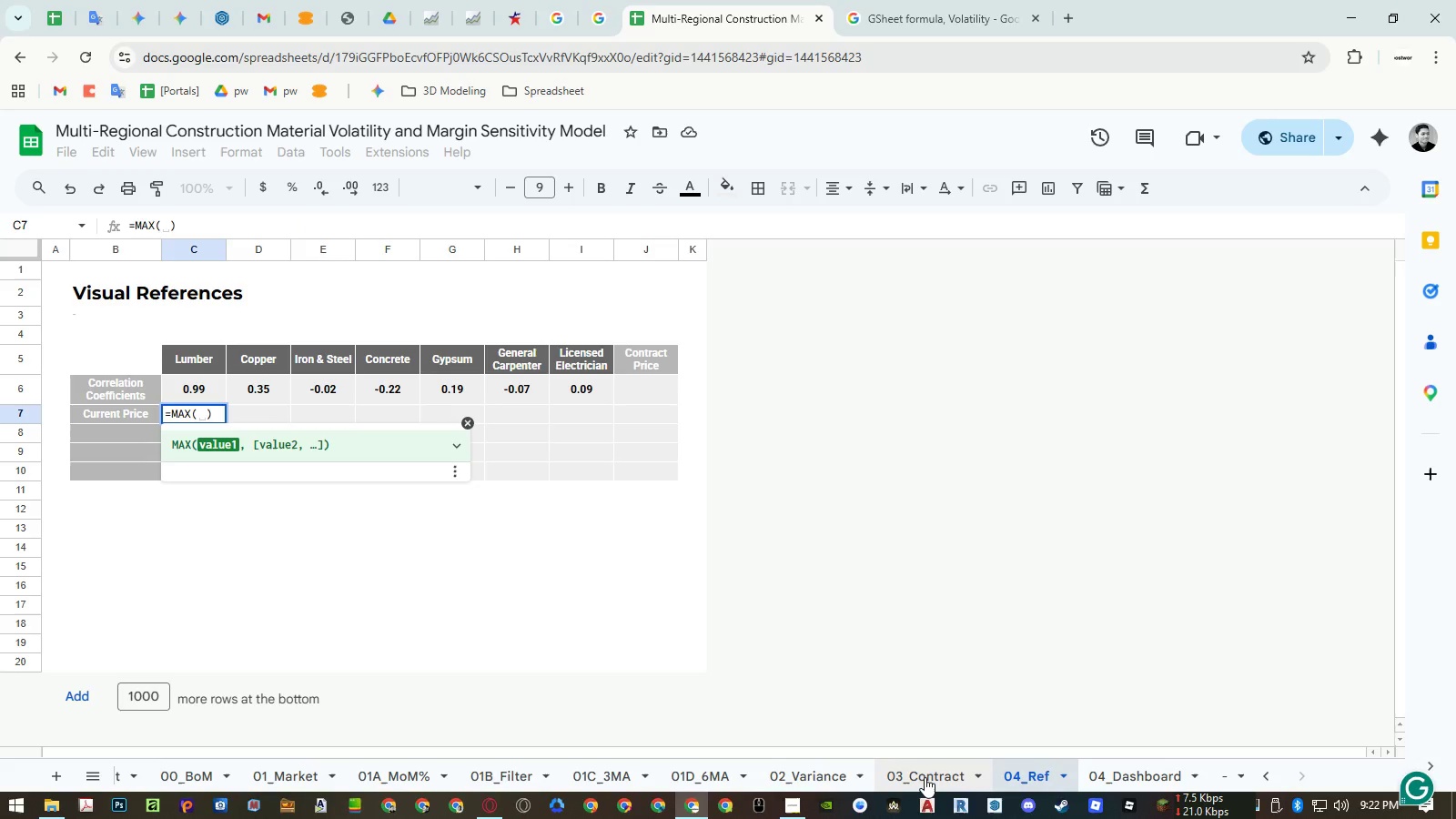 
left_click([925, 777])
 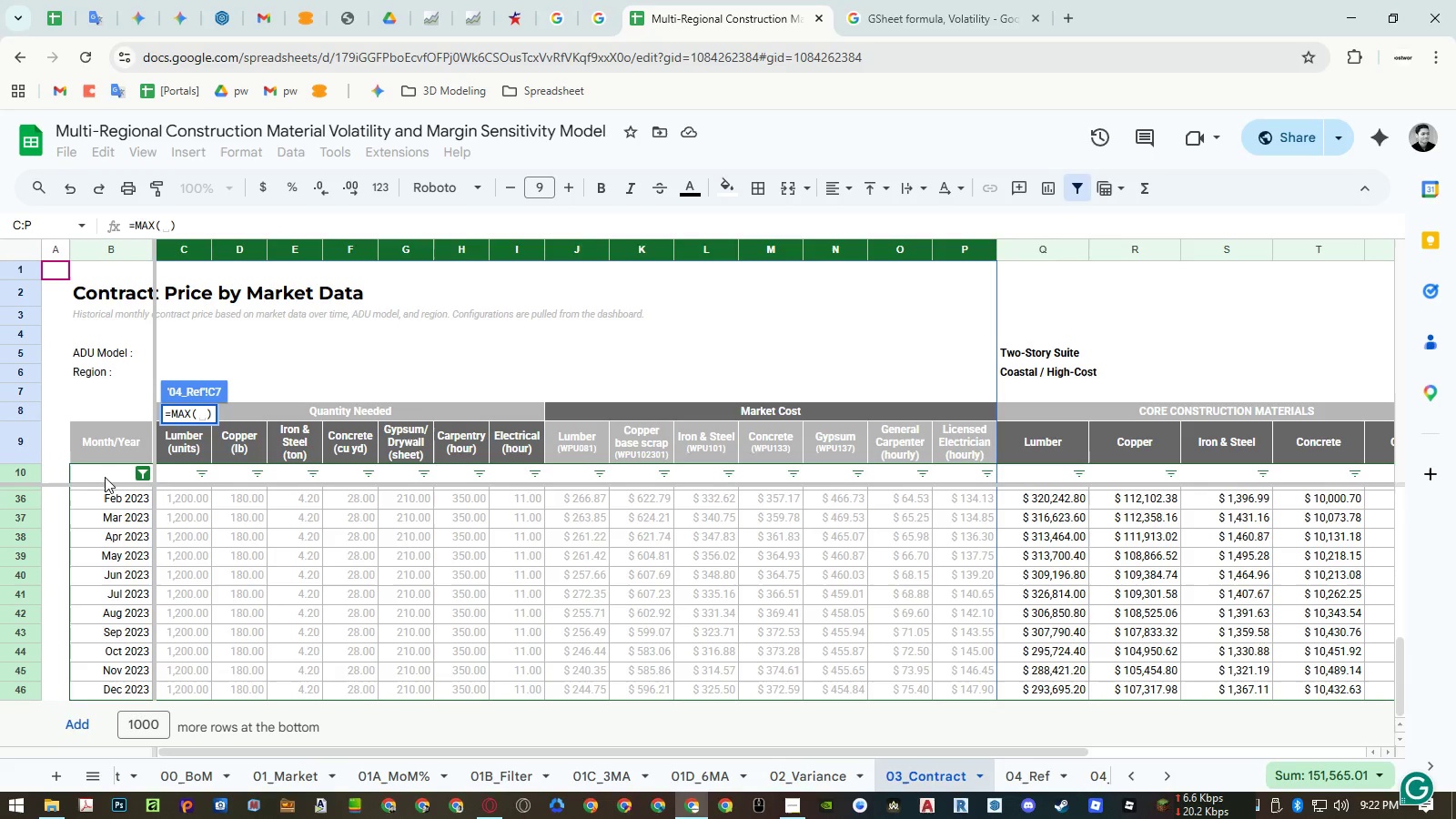 
left_click_drag(start_coordinate=[105, 477], to_coordinate=[106, 535])
 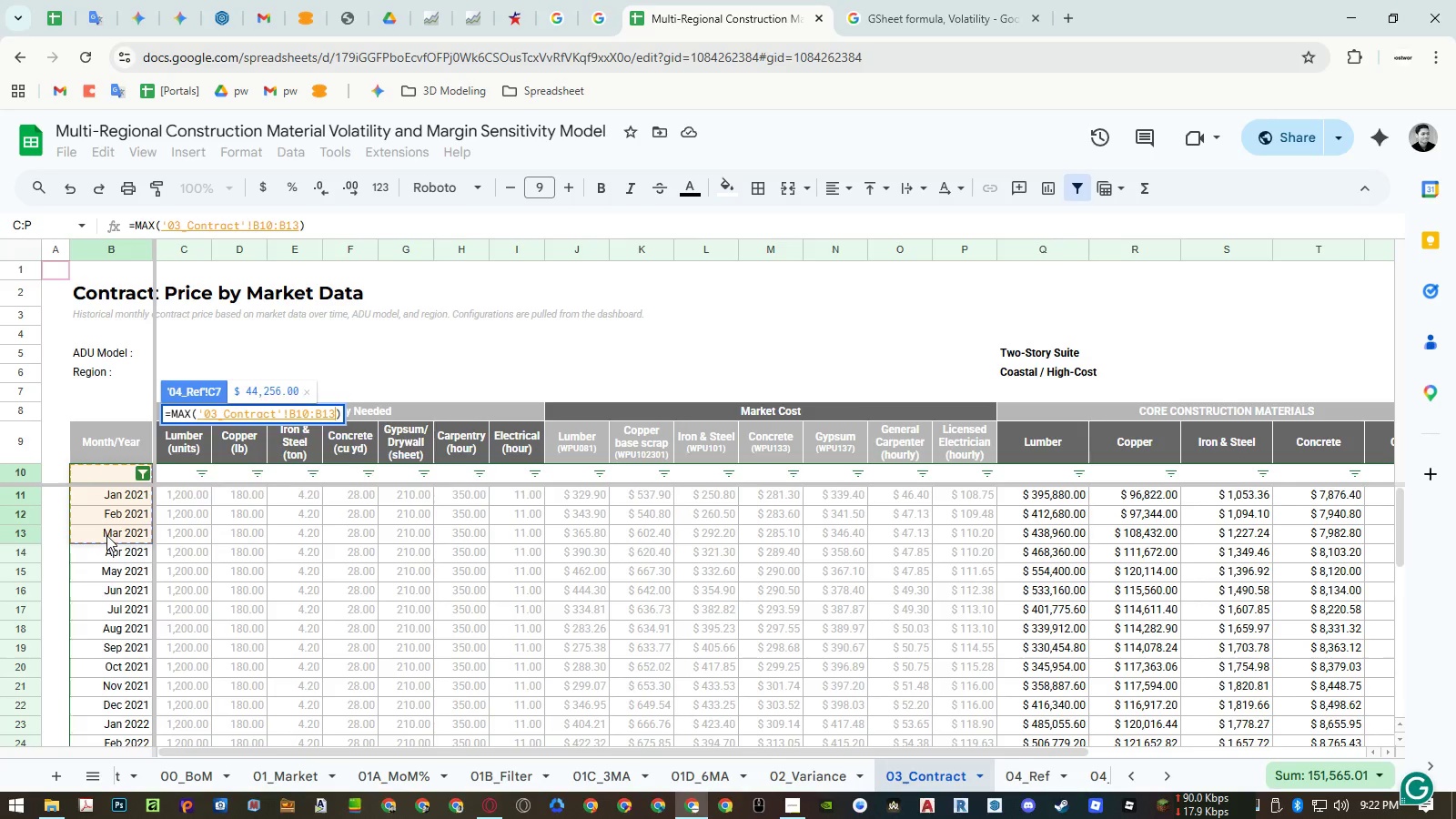 
key(Backspace)
 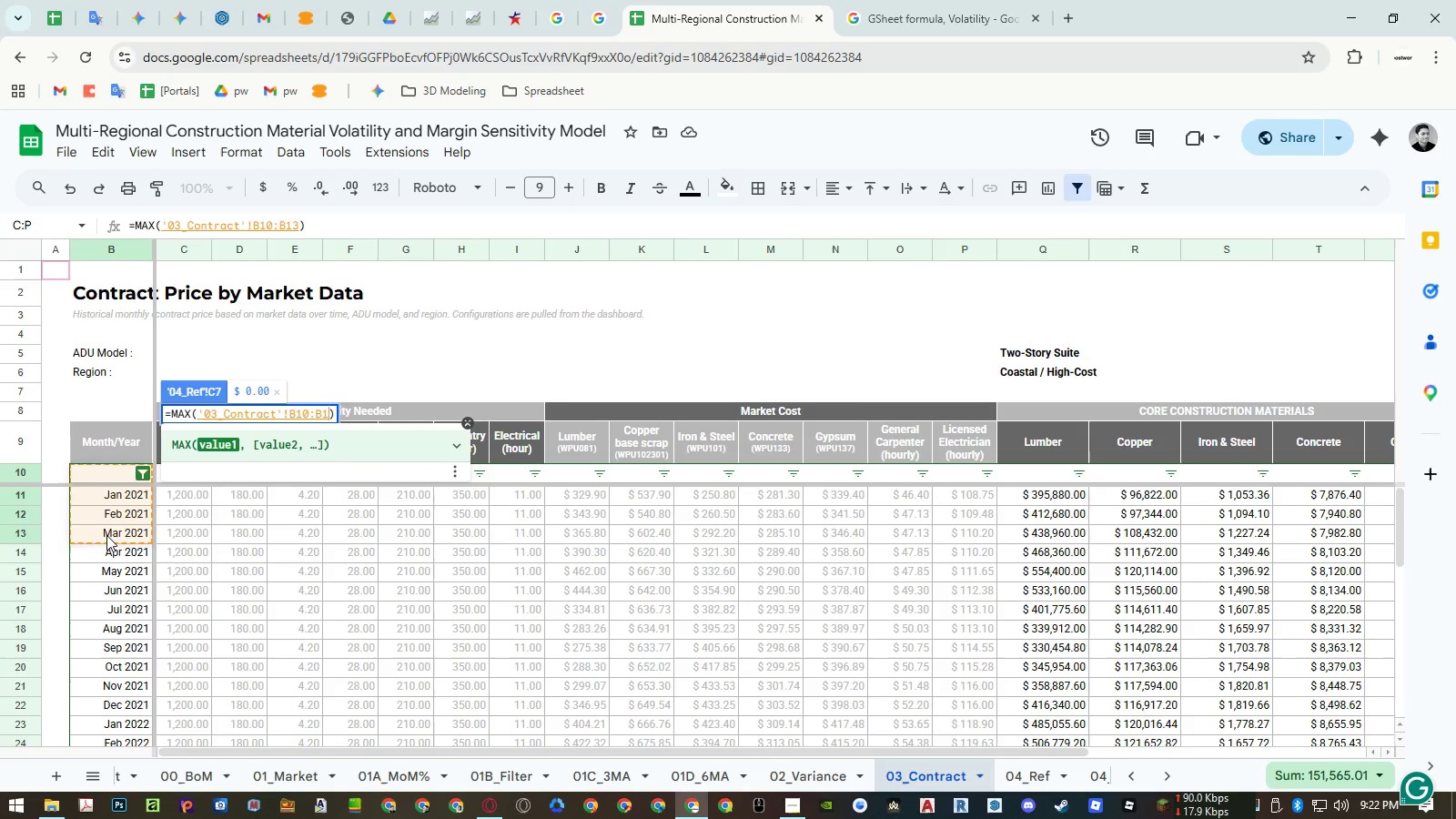 
key(Backspace)
 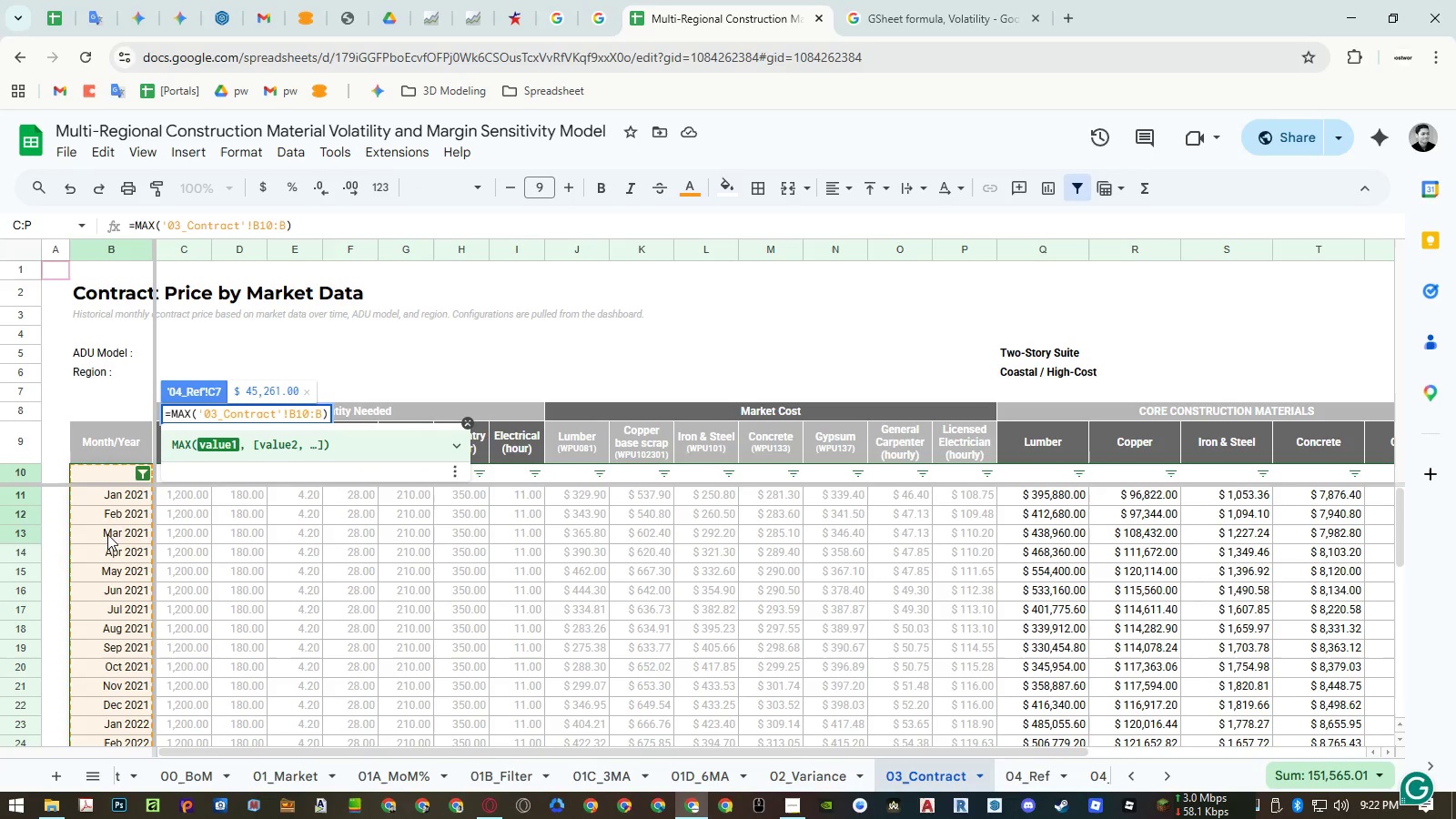 
key(Enter)
 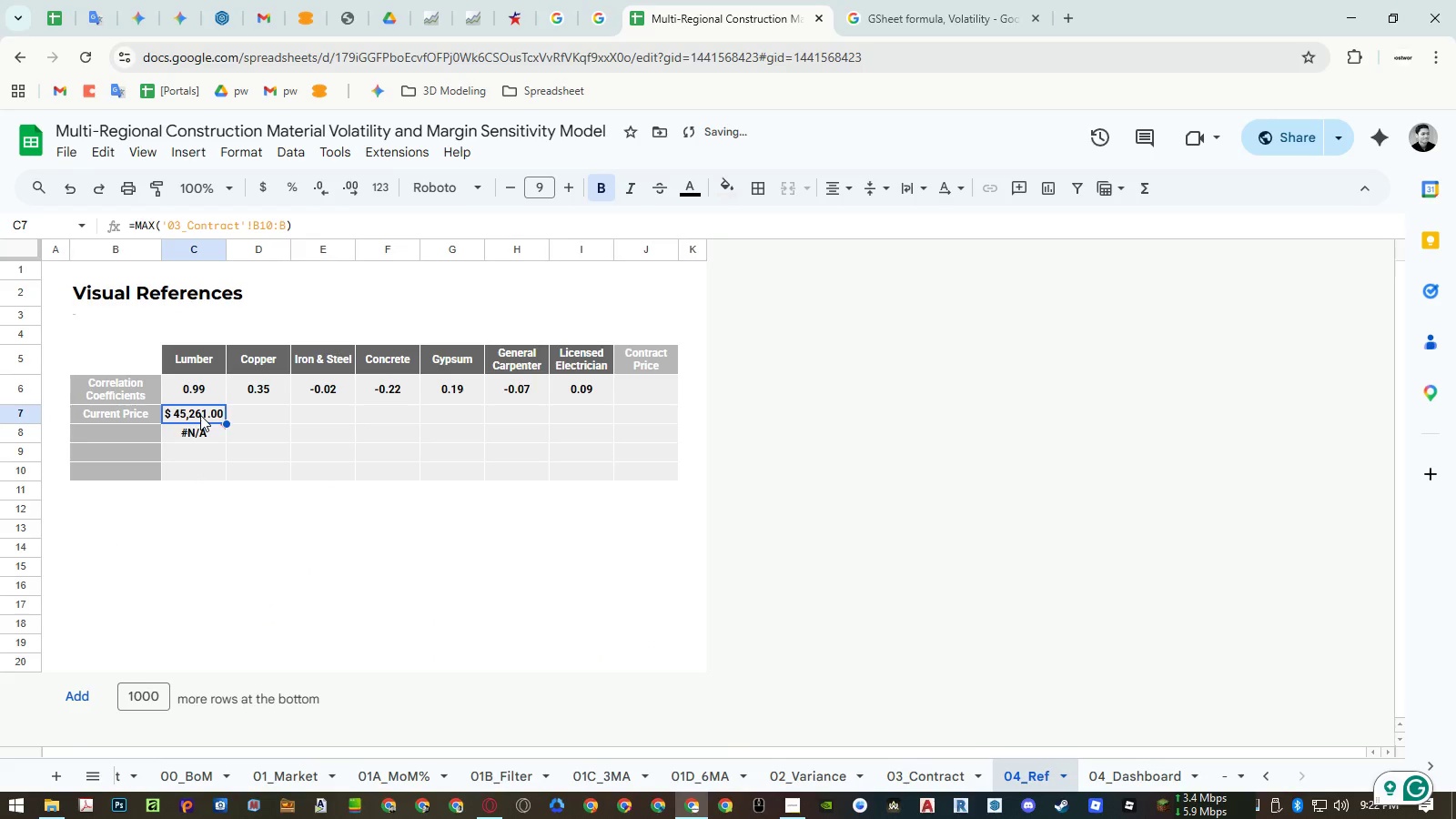 
double_click([200, 415])
 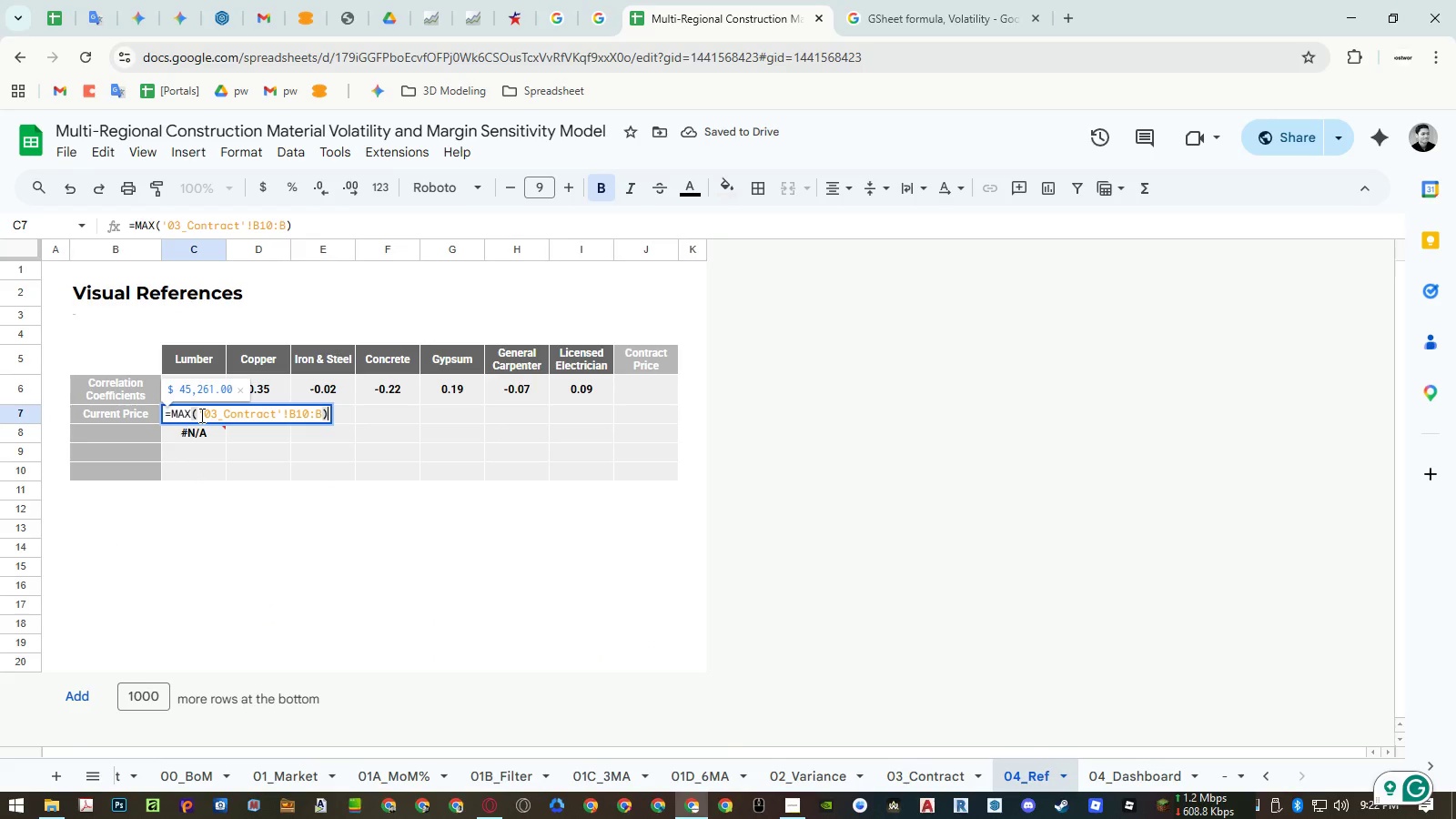 
key(Control+A)
 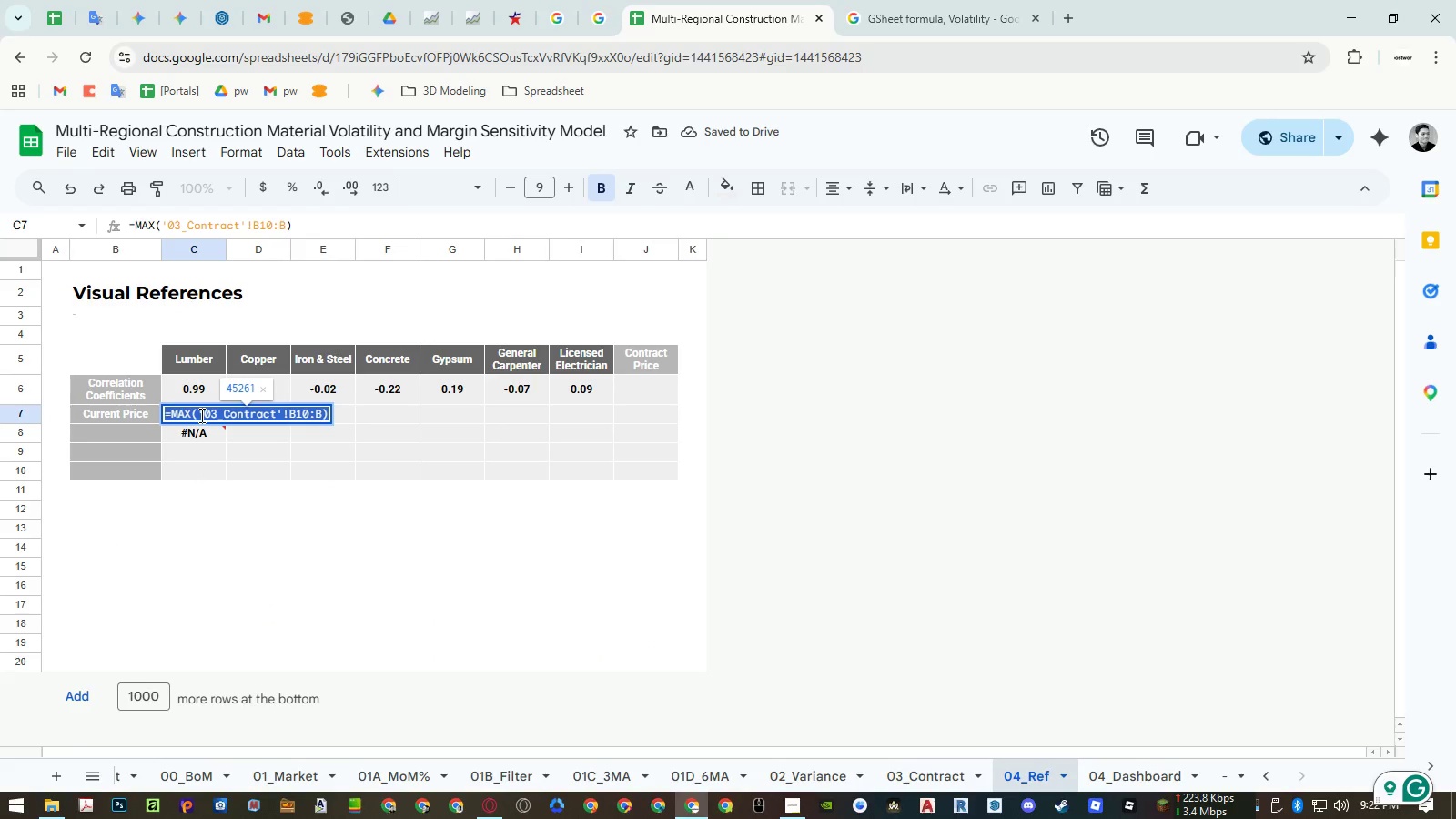 
key(Control+X)
 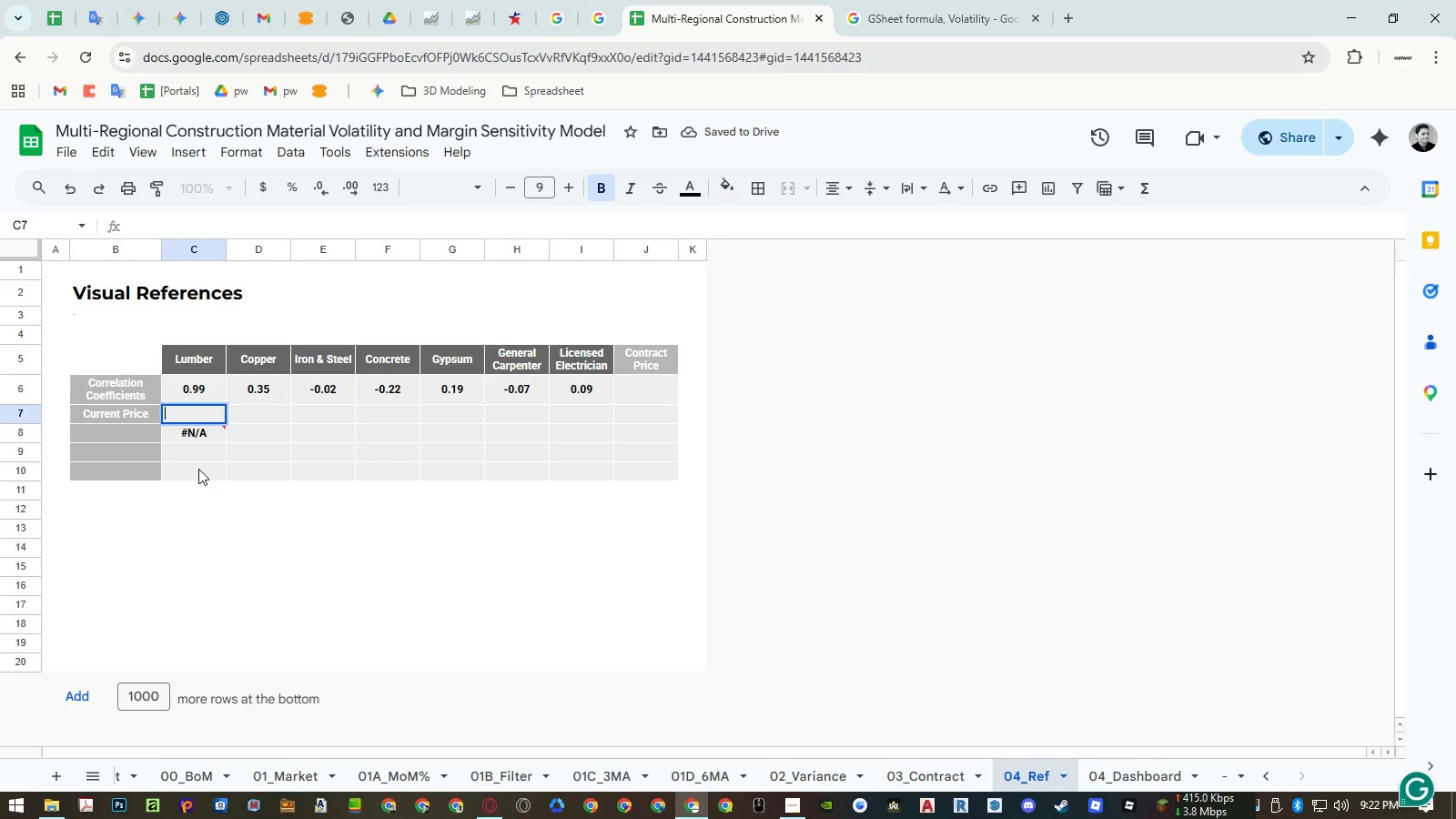 
double_click([198, 469])
 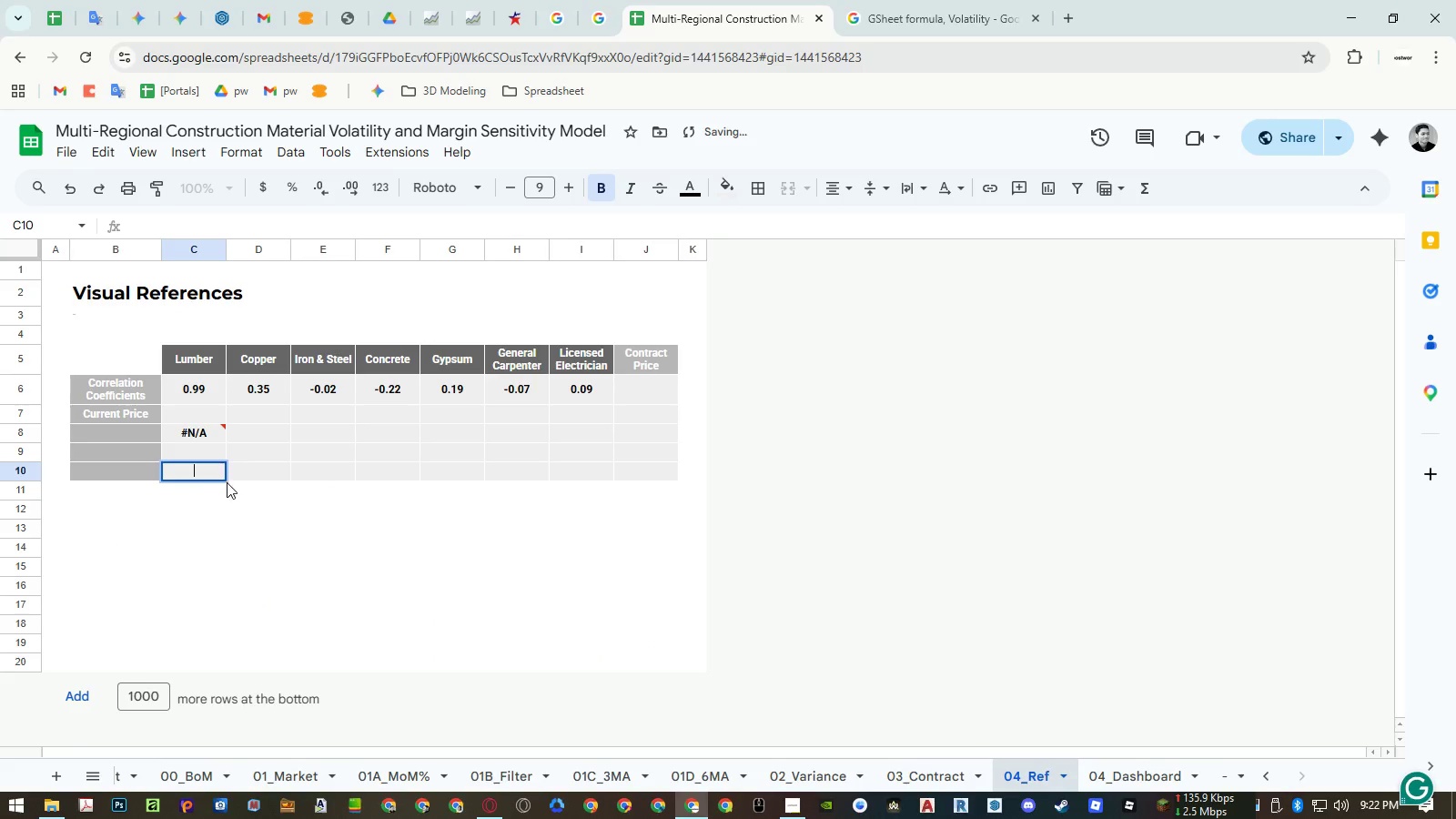 
key(Control+ControlLeft)
 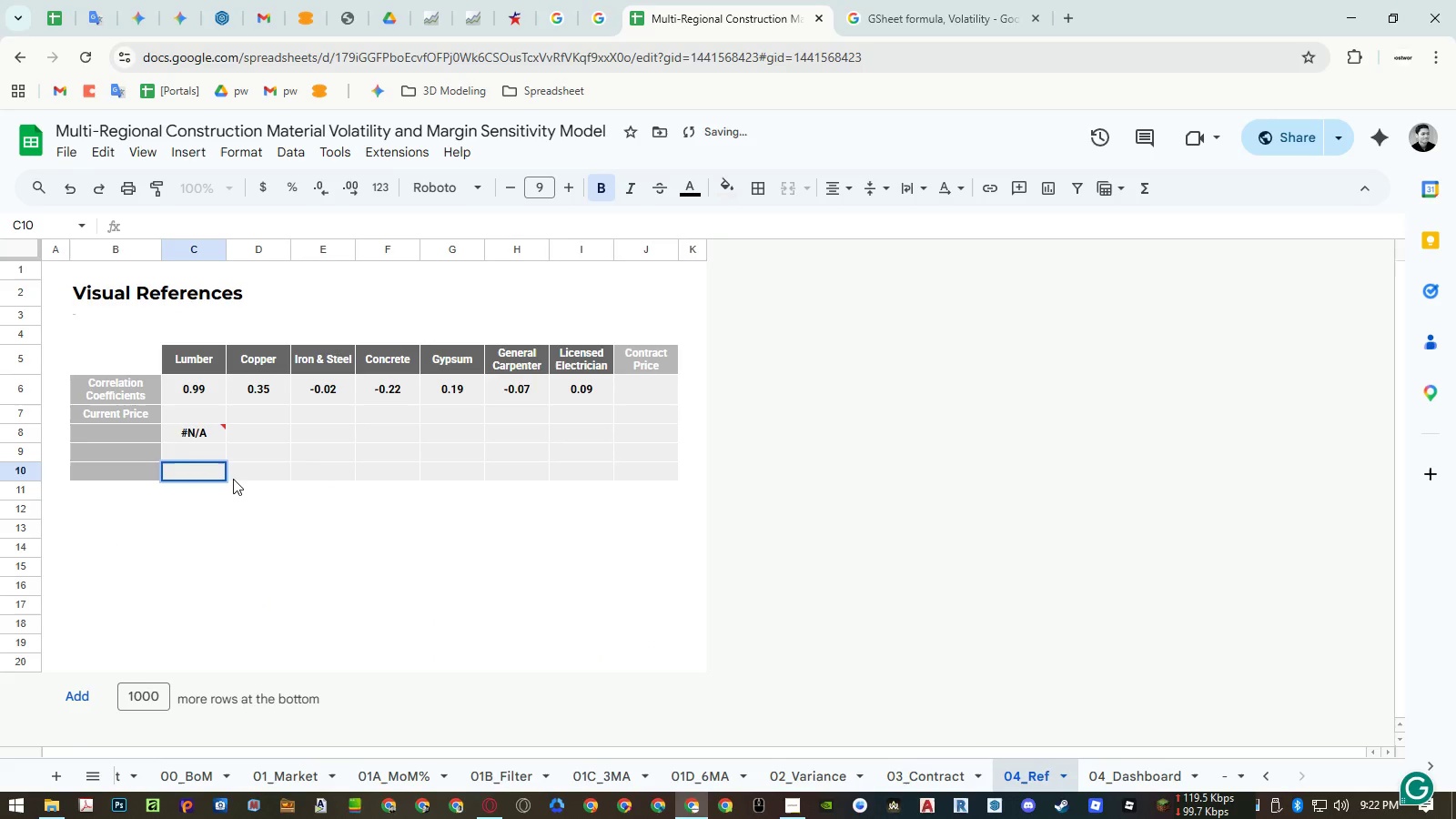 
key(Control+V)
 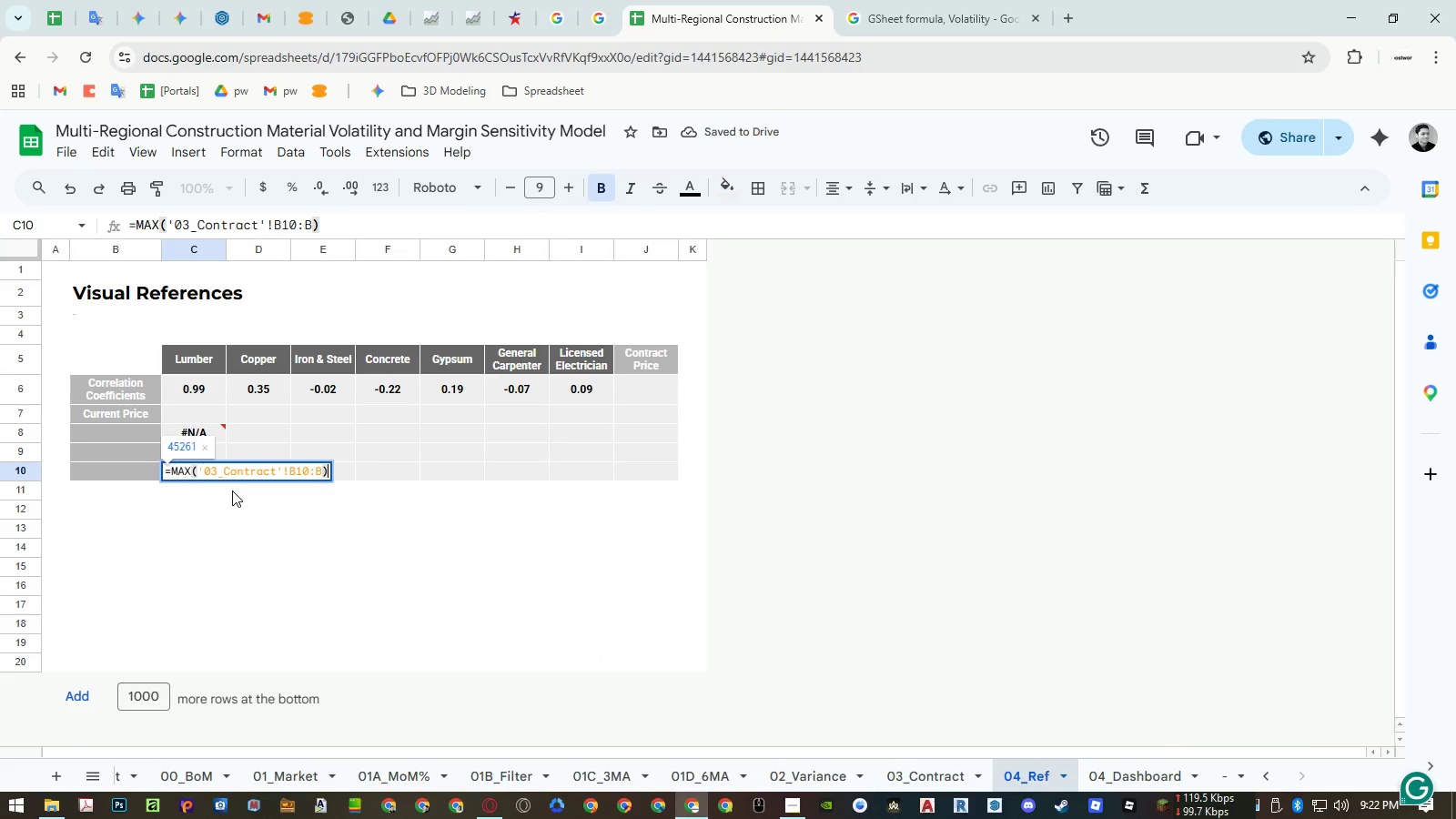 
key(Enter)
 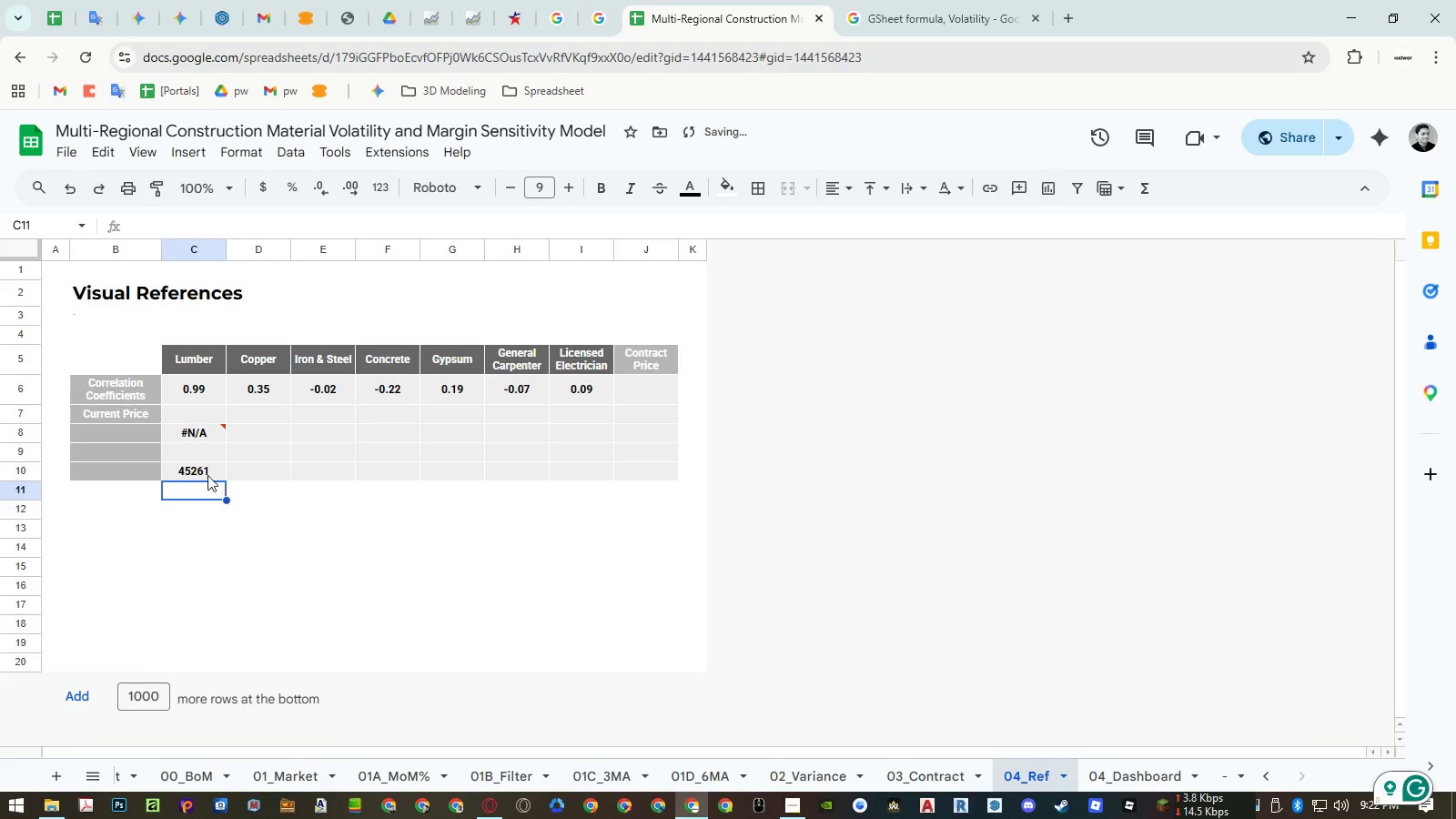 
left_click([206, 473])
 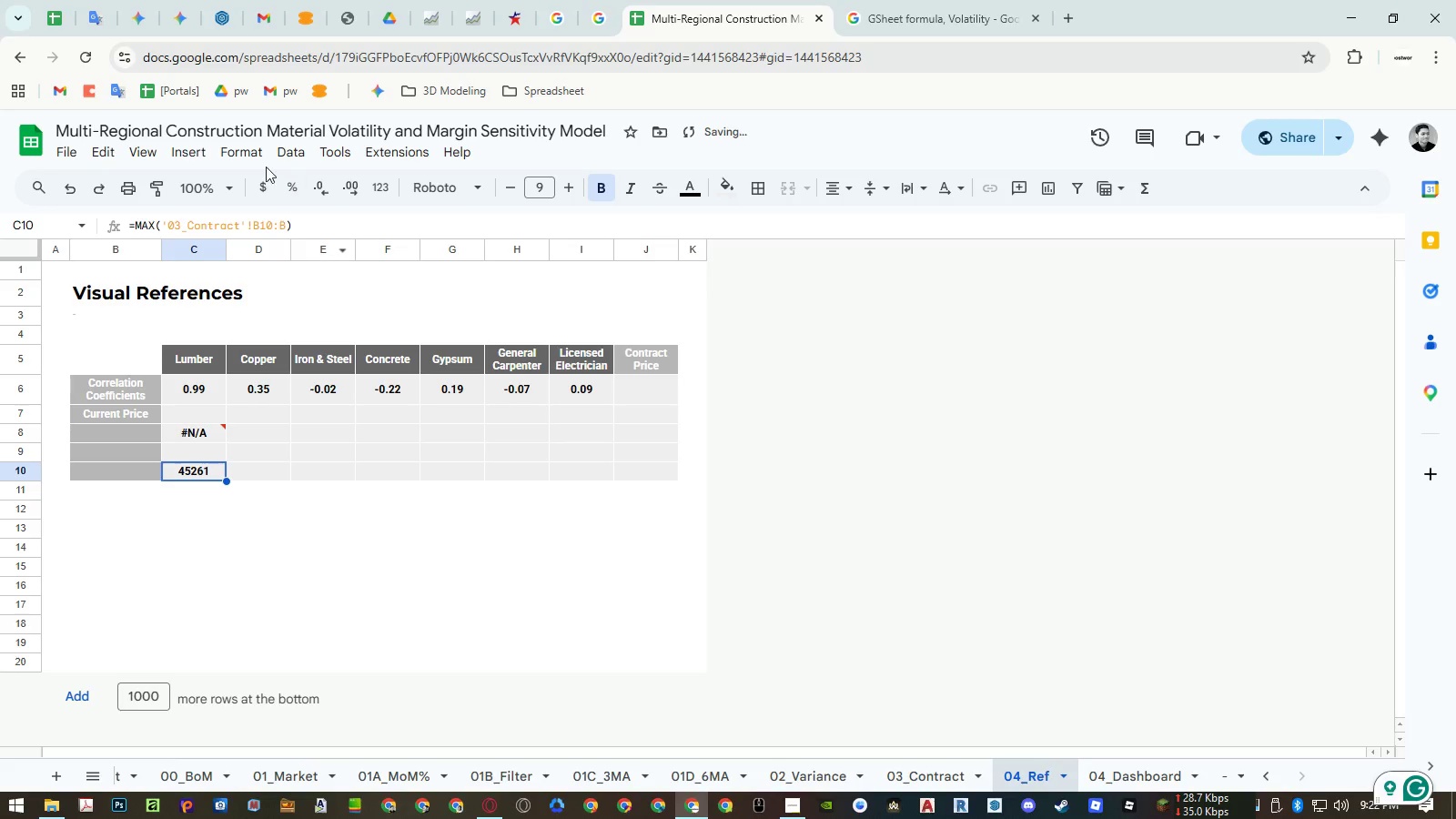 
left_click([264, 154])
 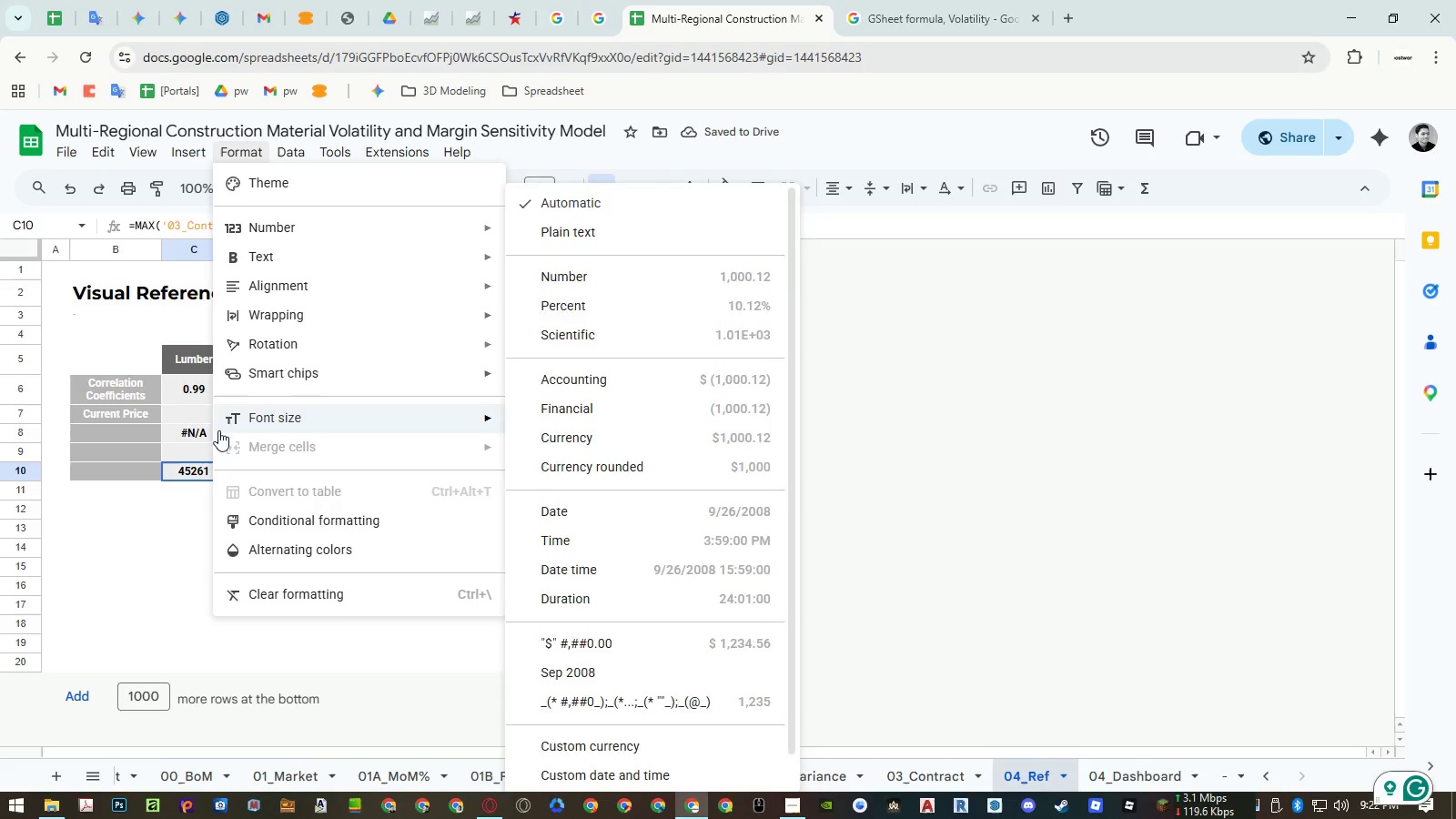 
left_click_drag(start_coordinate=[188, 473], to_coordinate=[624, 475])
 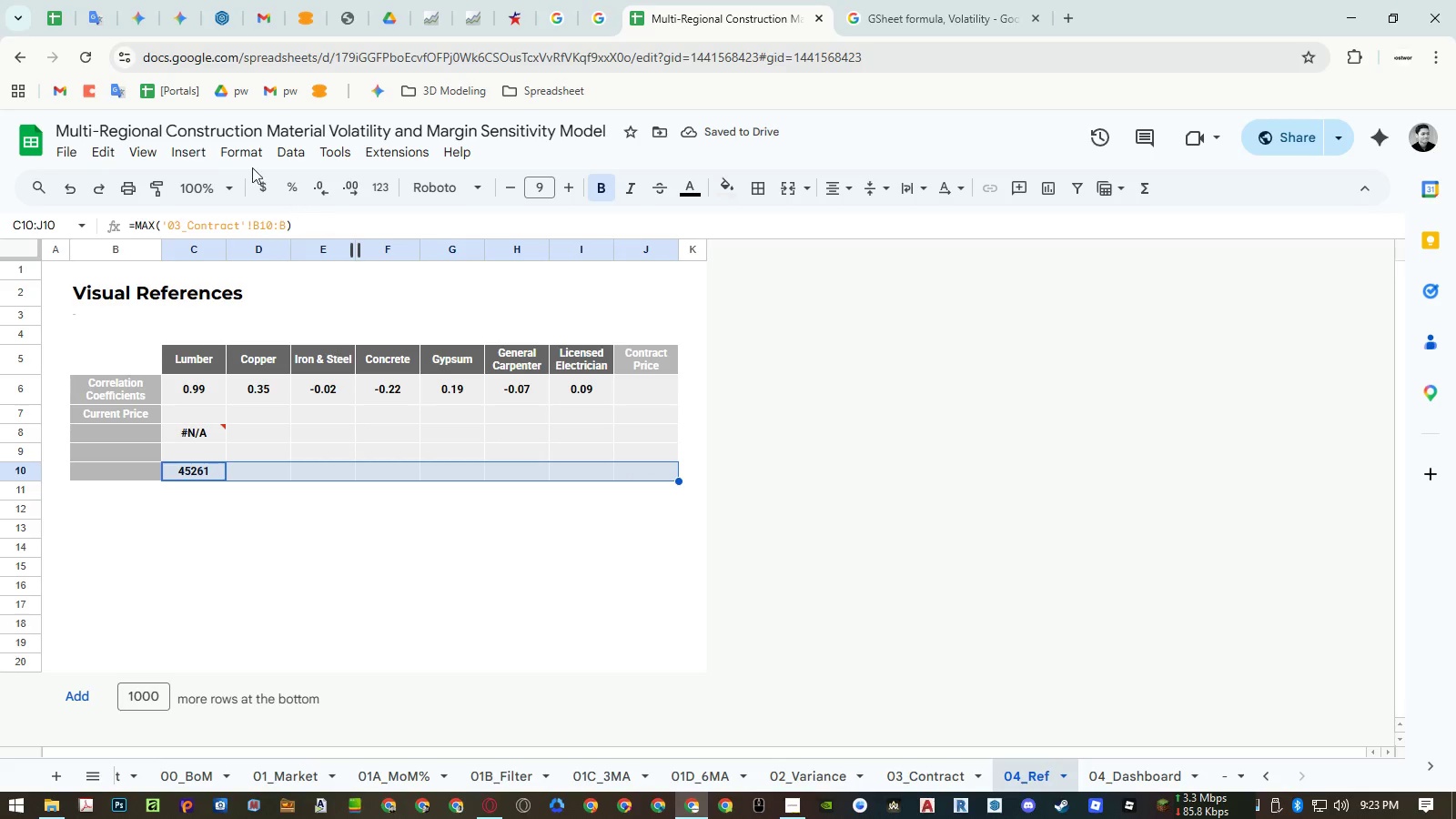 
left_click([244, 159])
 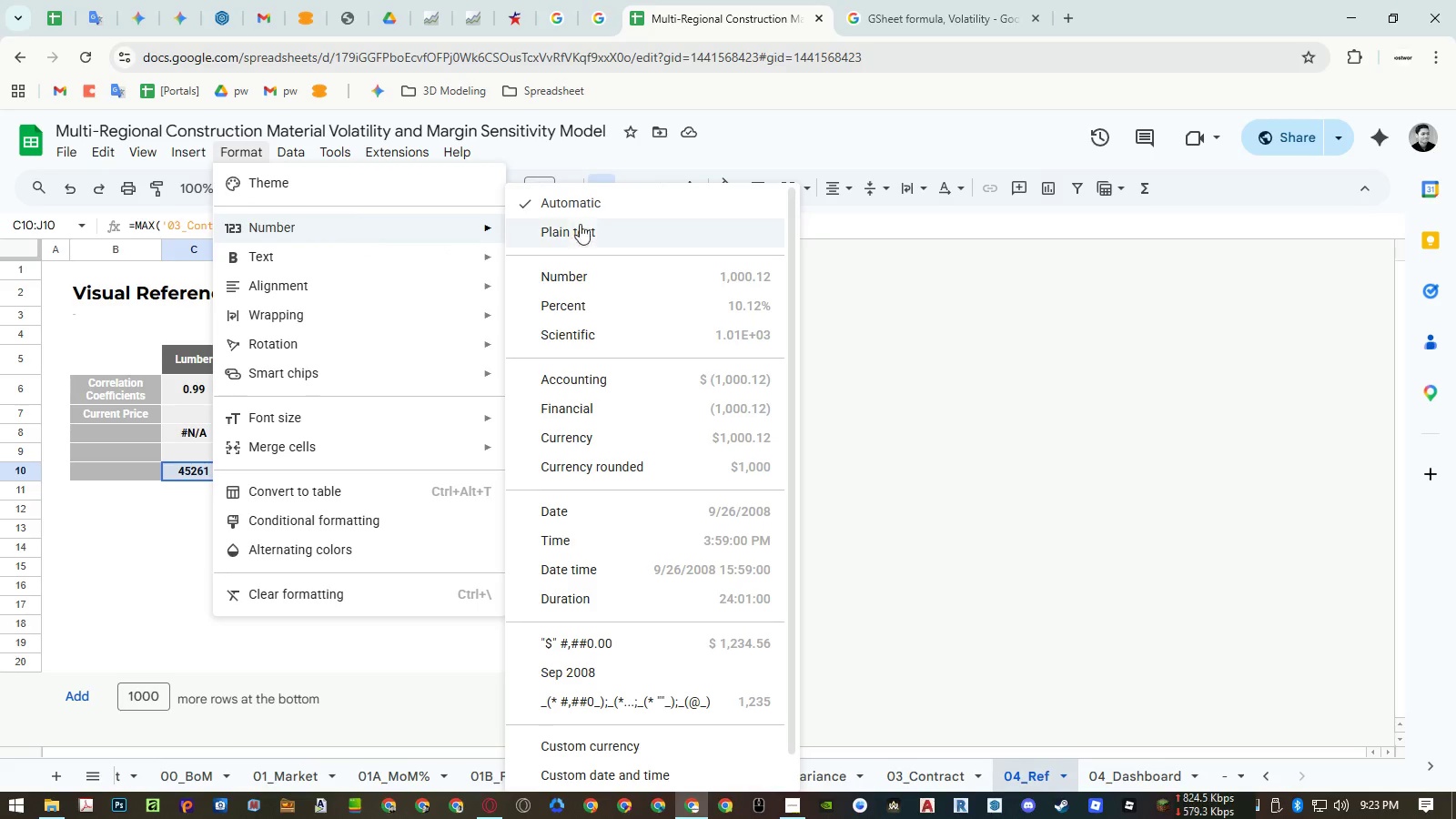 
left_click([601, 207])
 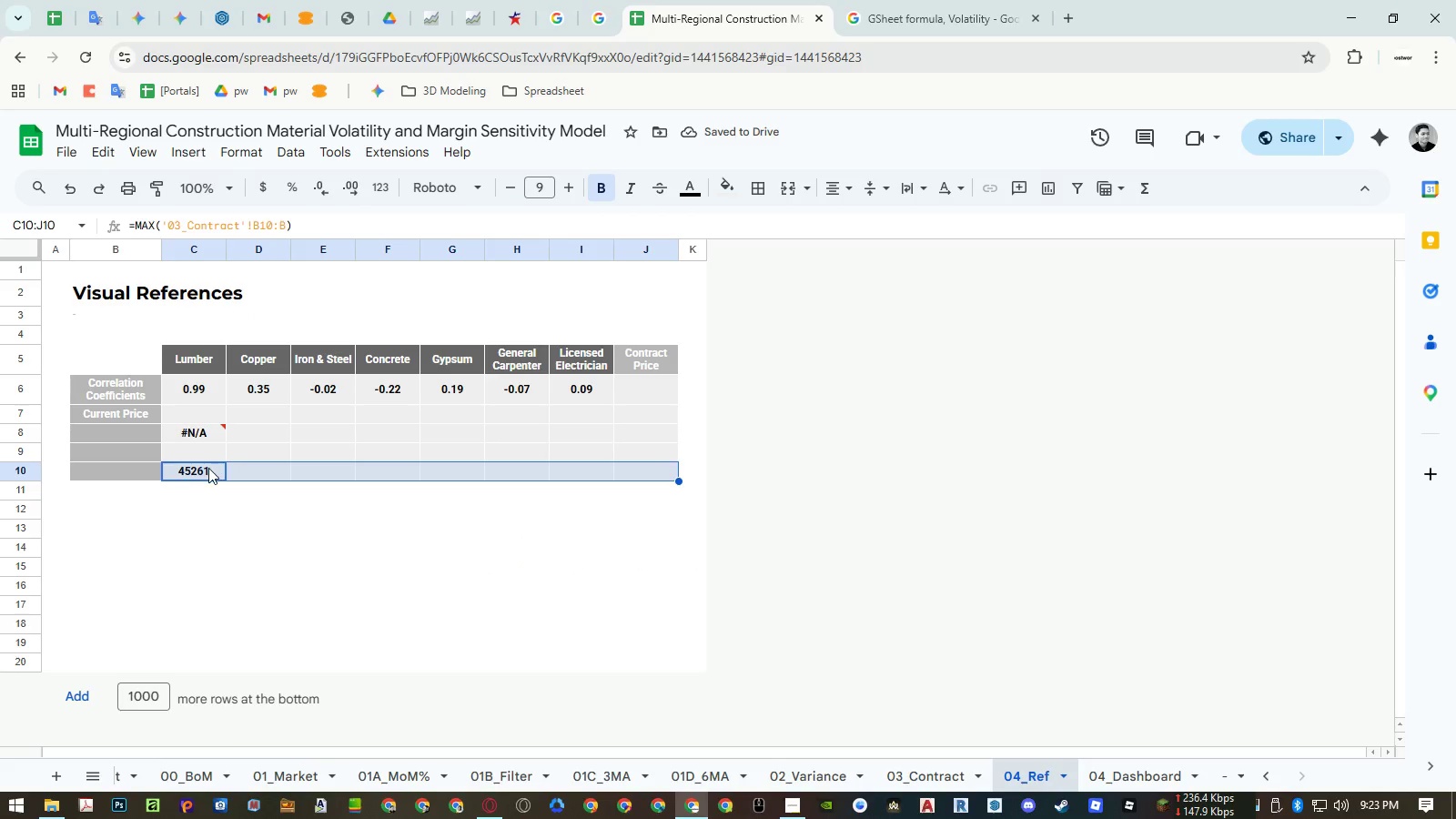 
double_click([208, 468])
 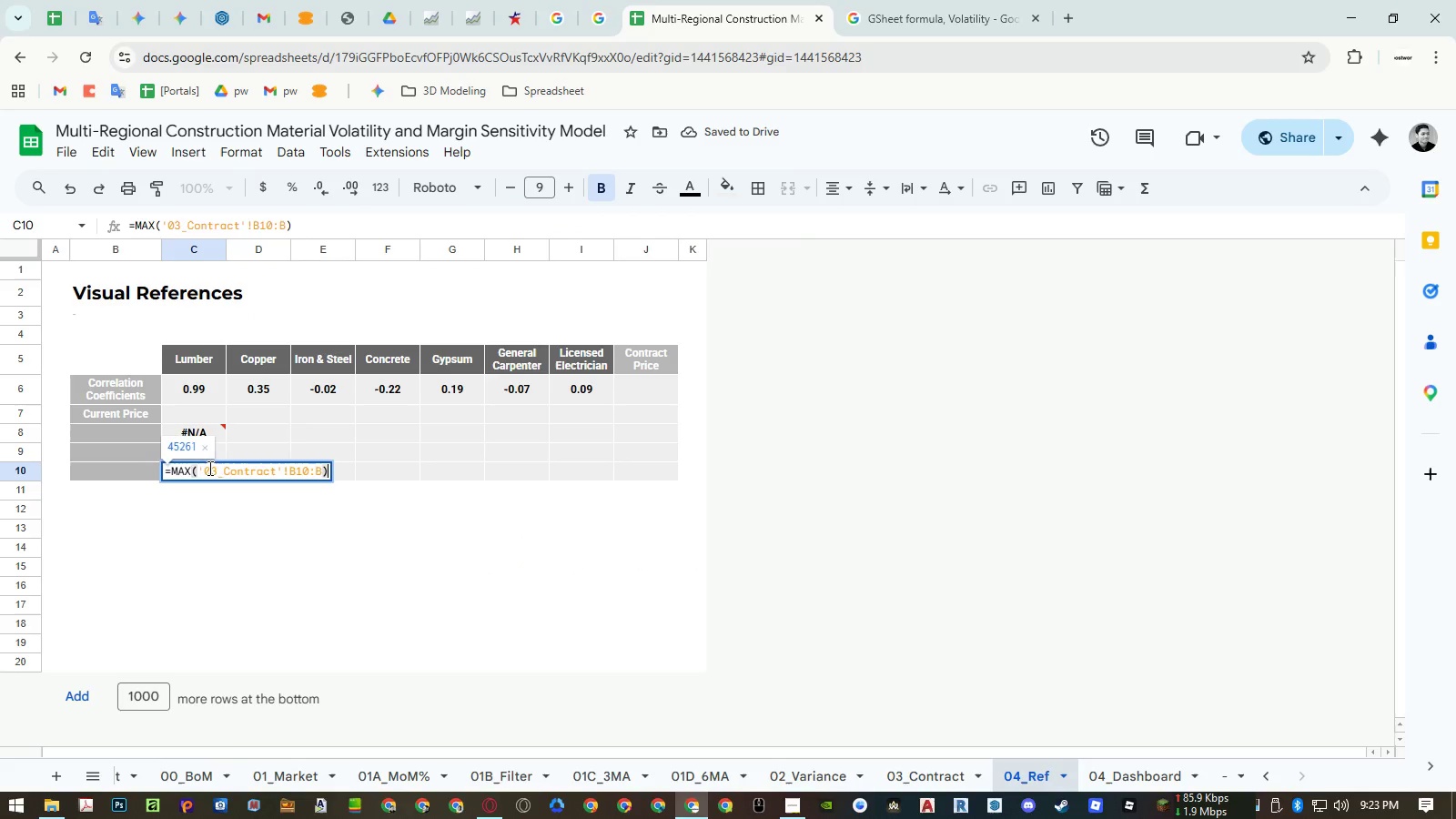 
key(Control+ControlLeft)
 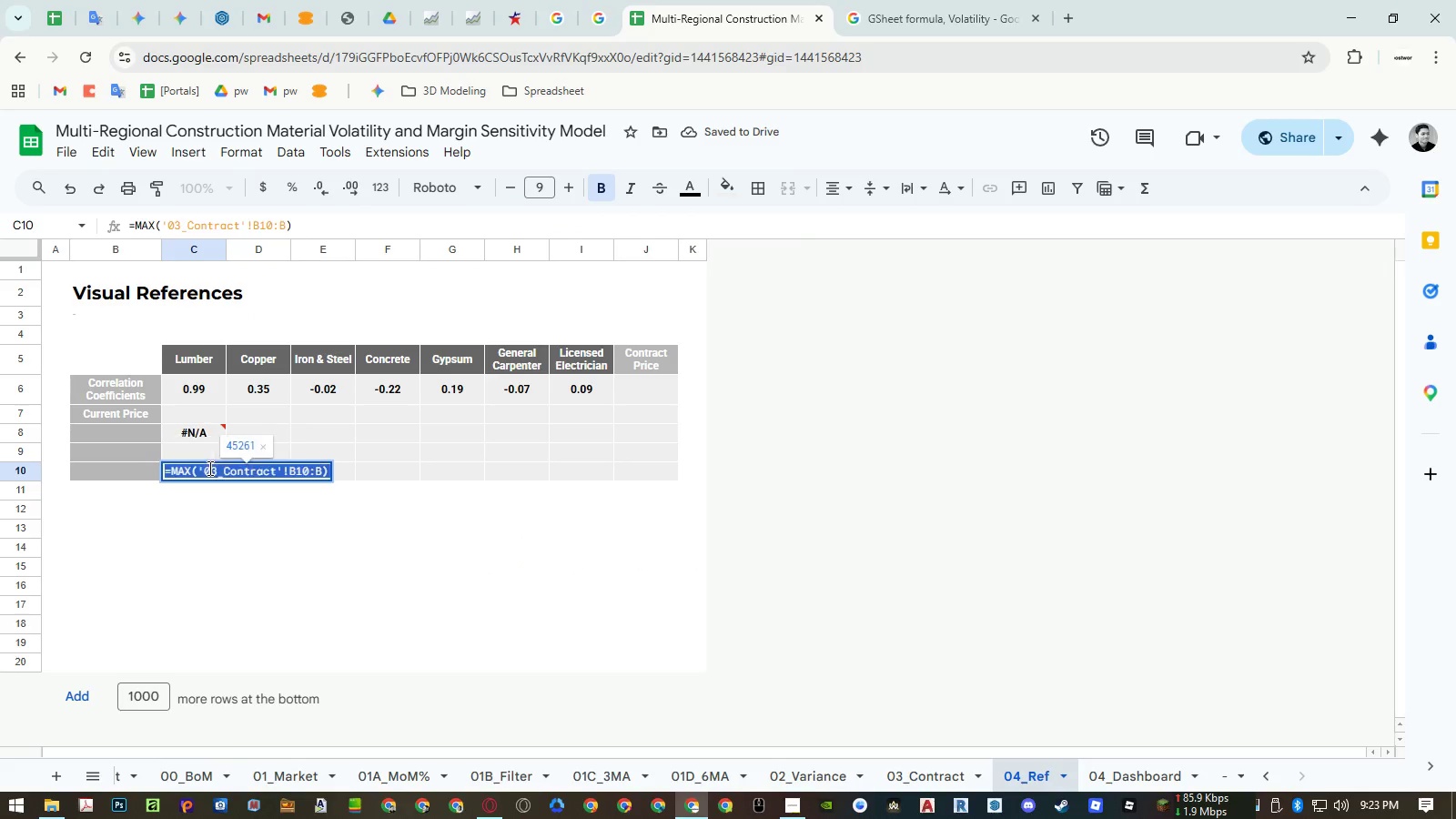 
key(Control+A)
 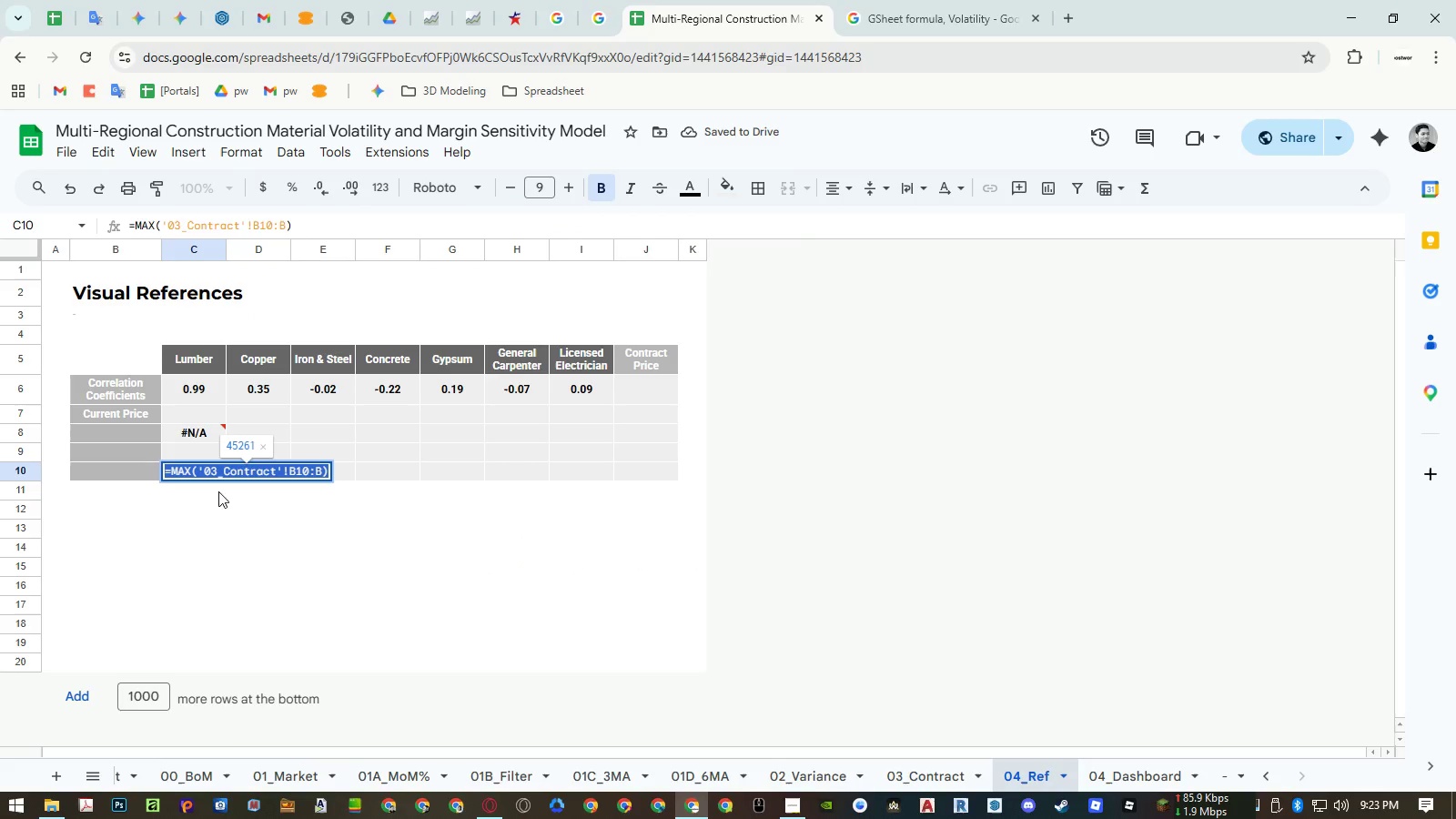 
key(Control+ControlLeft)
 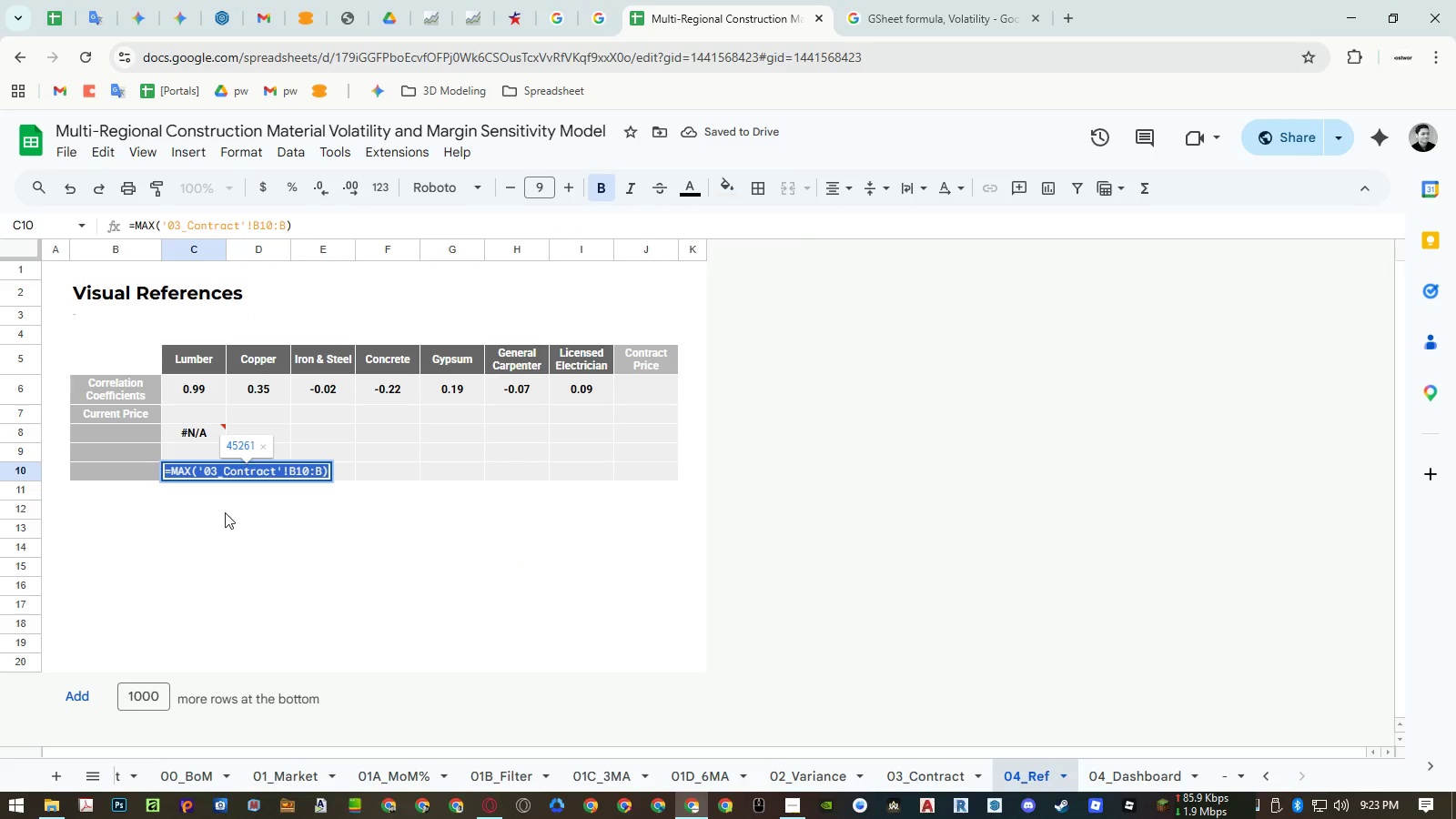 
key(Control+C)
 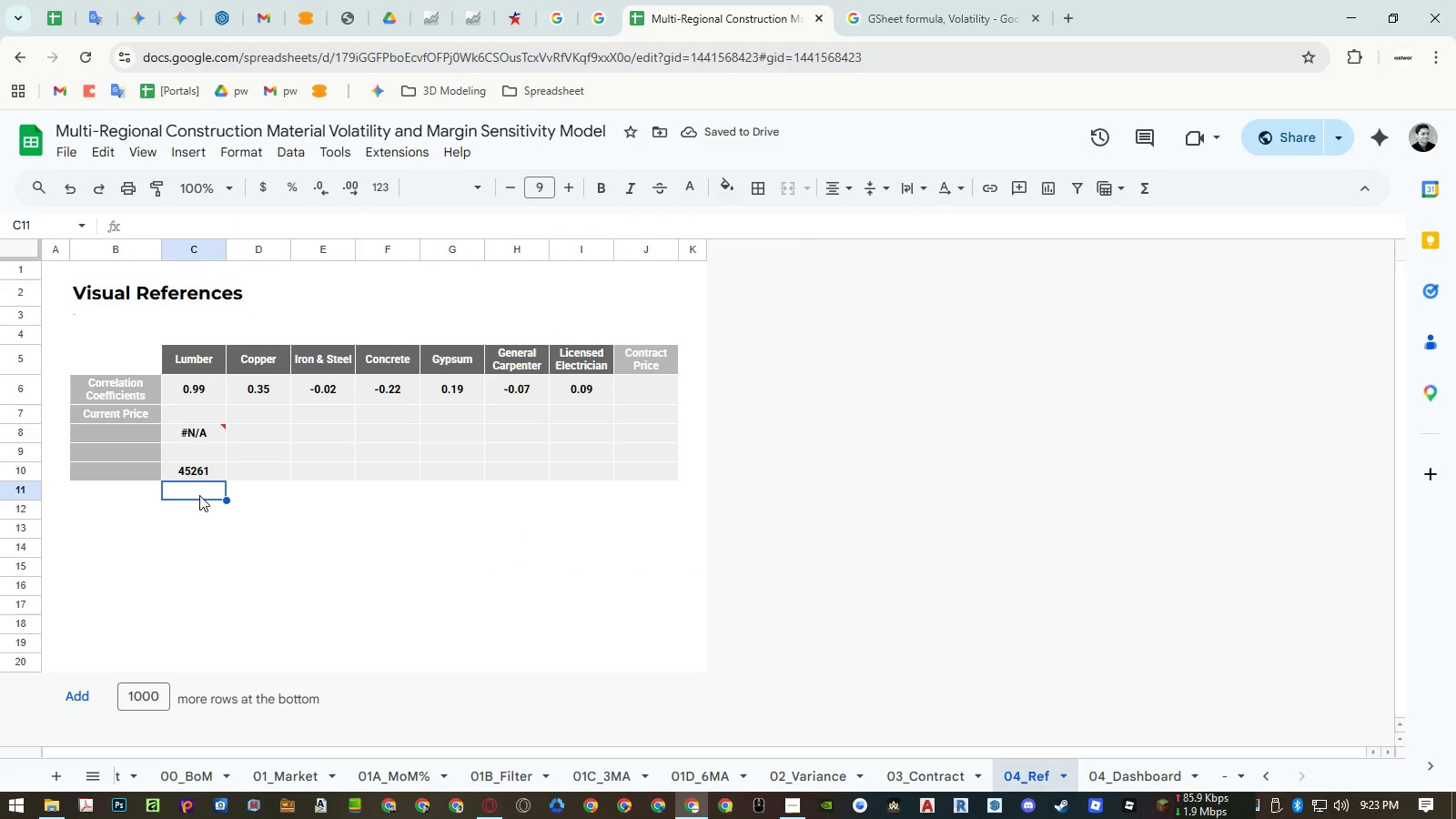 
double_click([199, 495])
 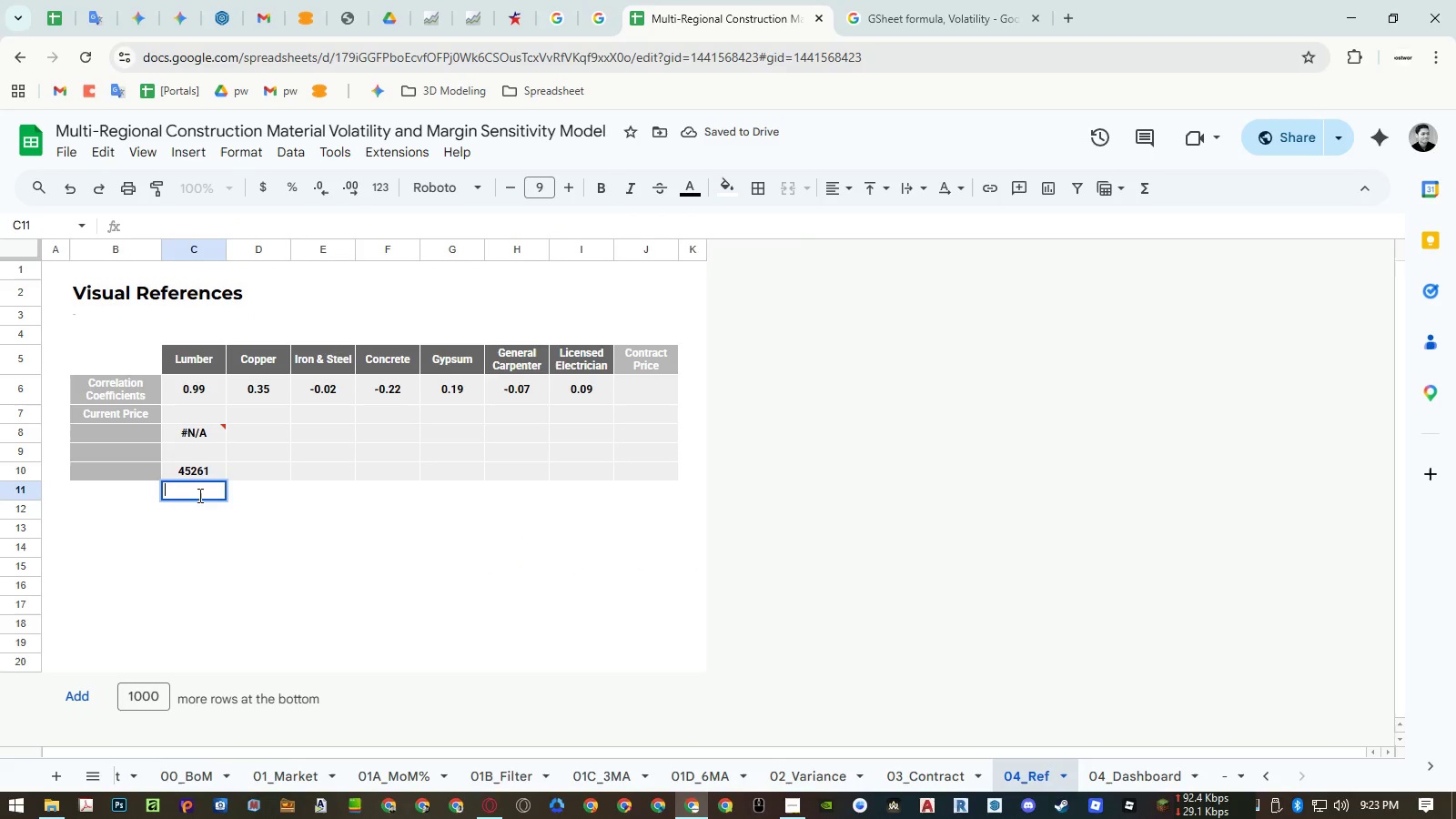 
key(Control+ControlLeft)
 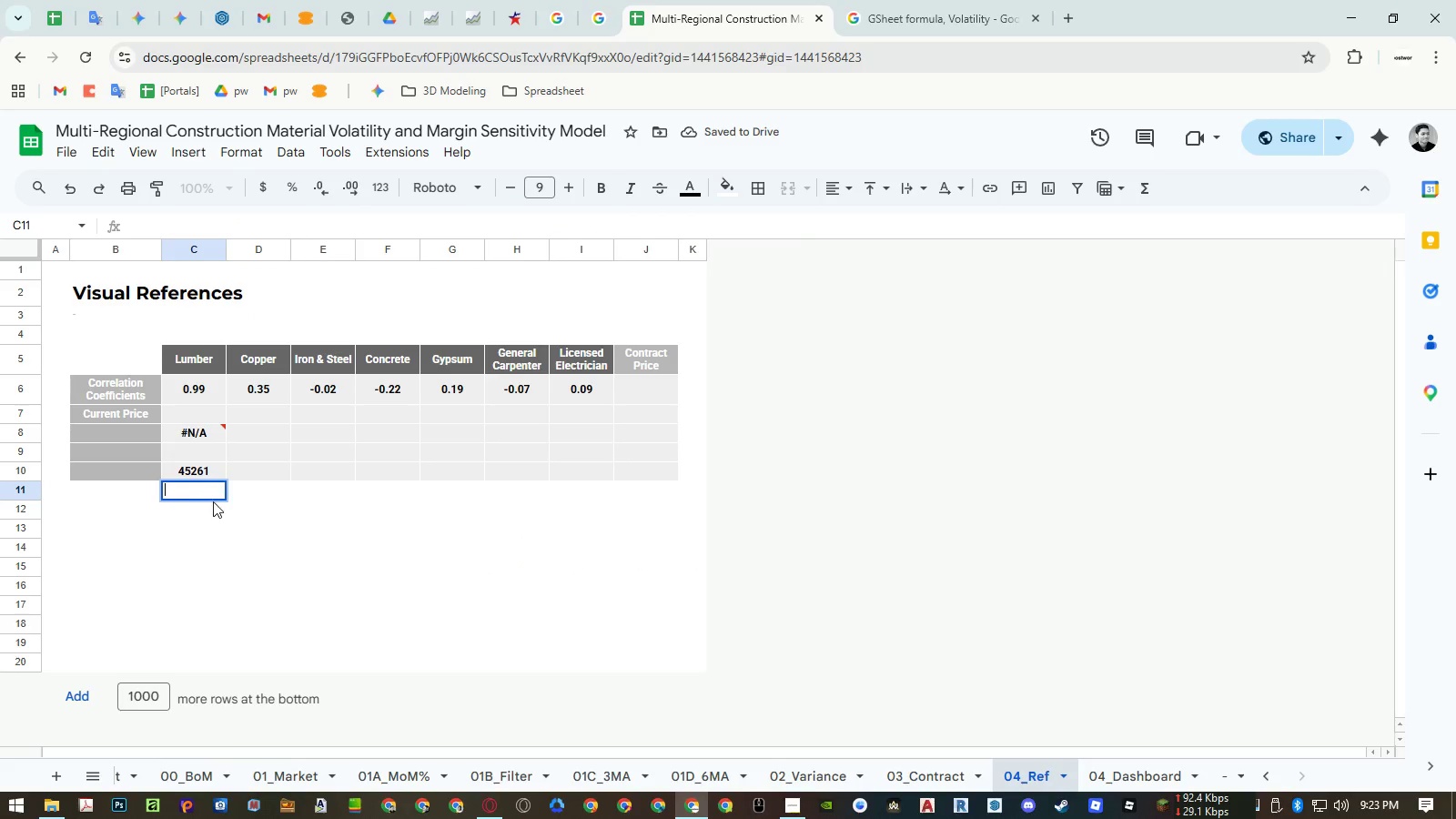 
key(Control+V)
 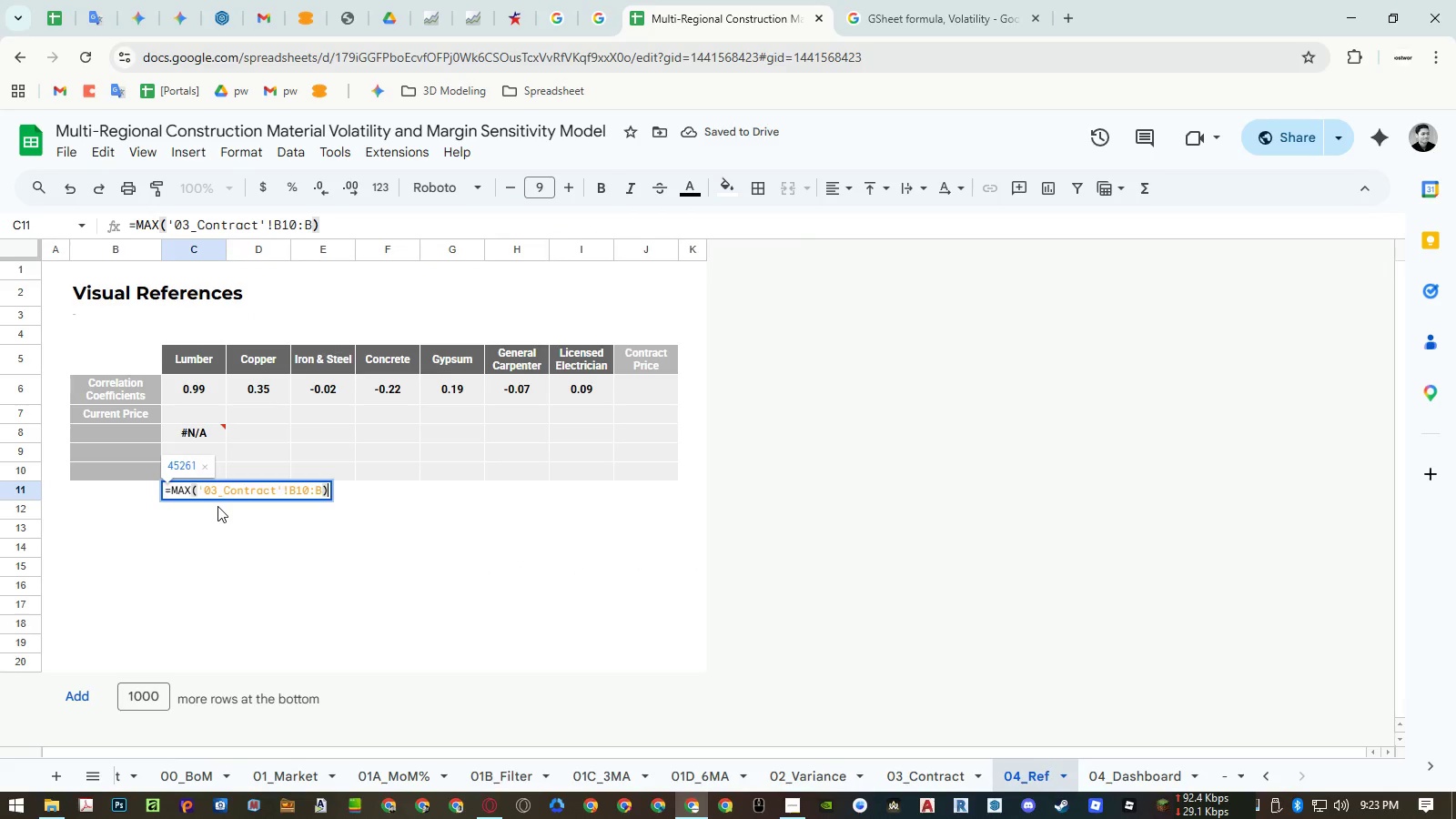 
key(Enter)
 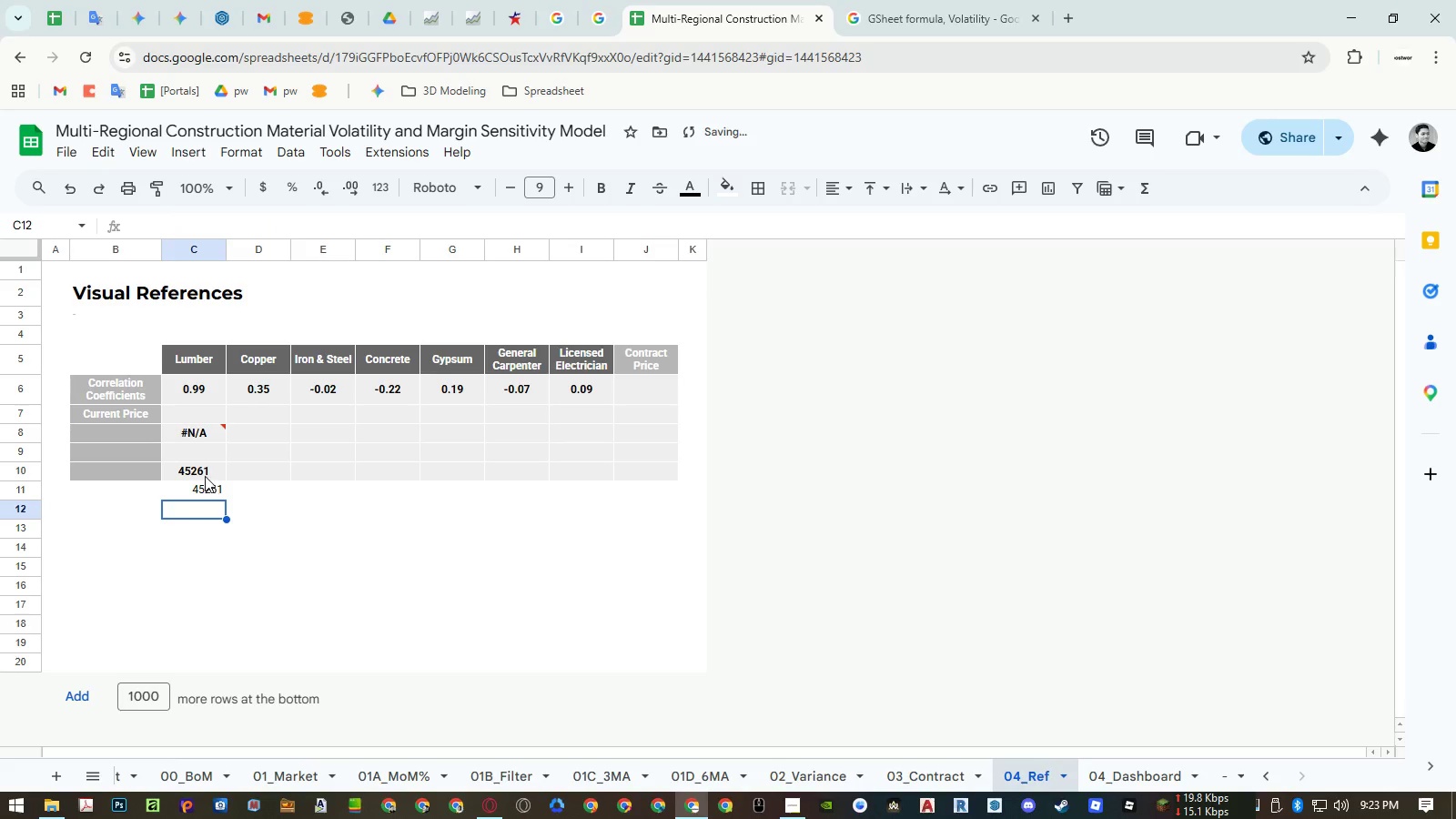 
left_click([205, 475])
 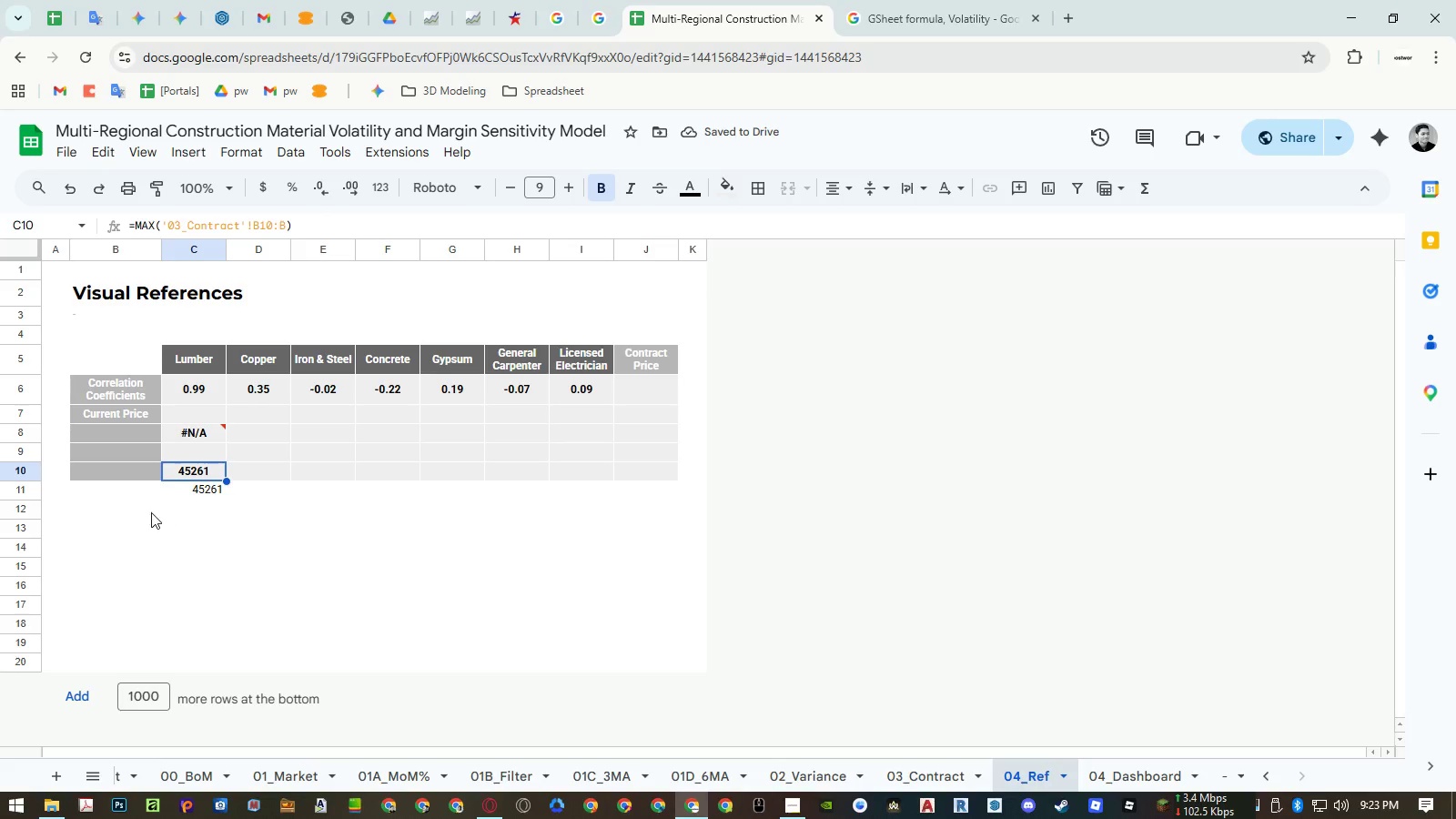 
key(Delete)
 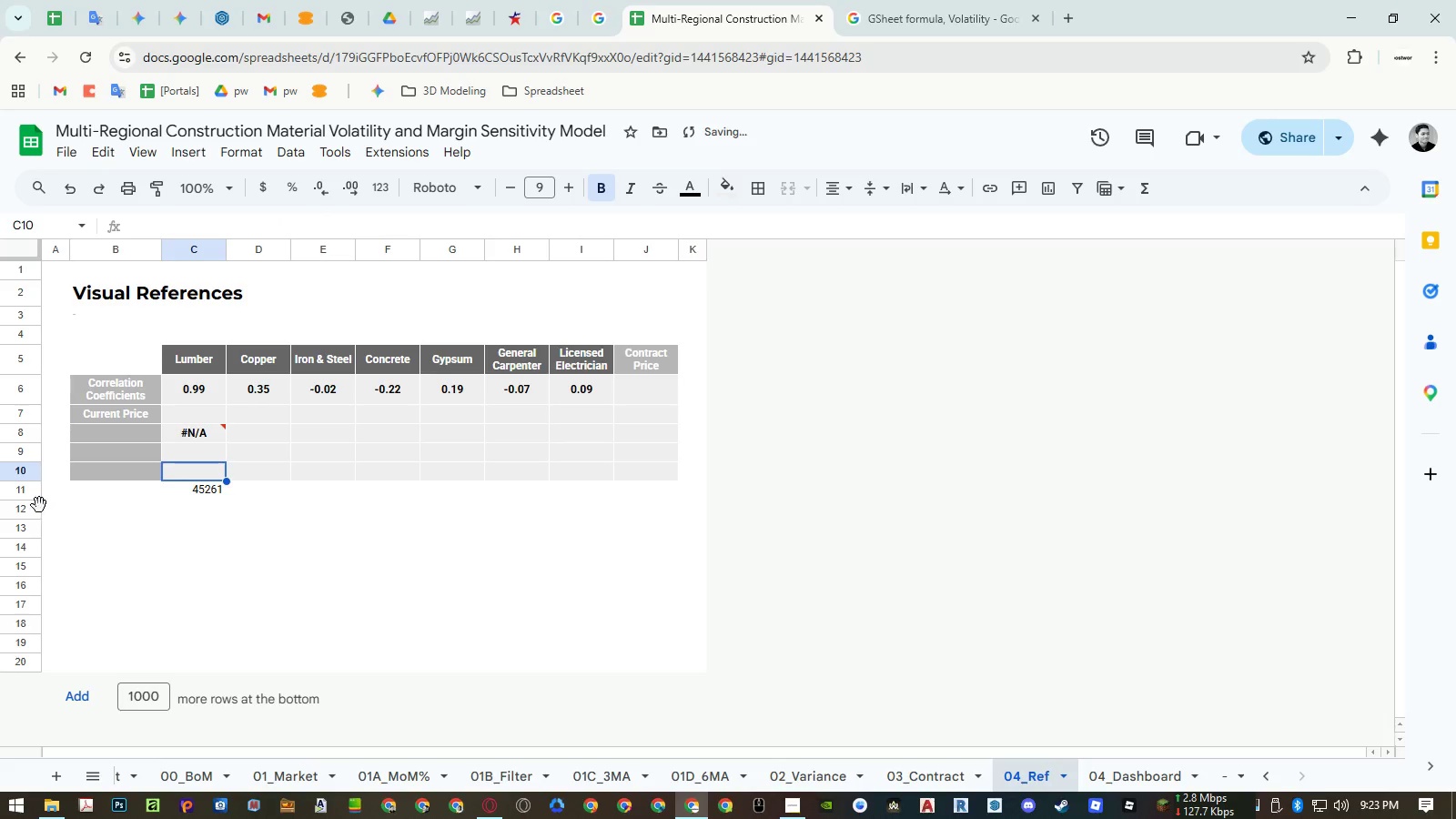 
left_click([25, 510])
 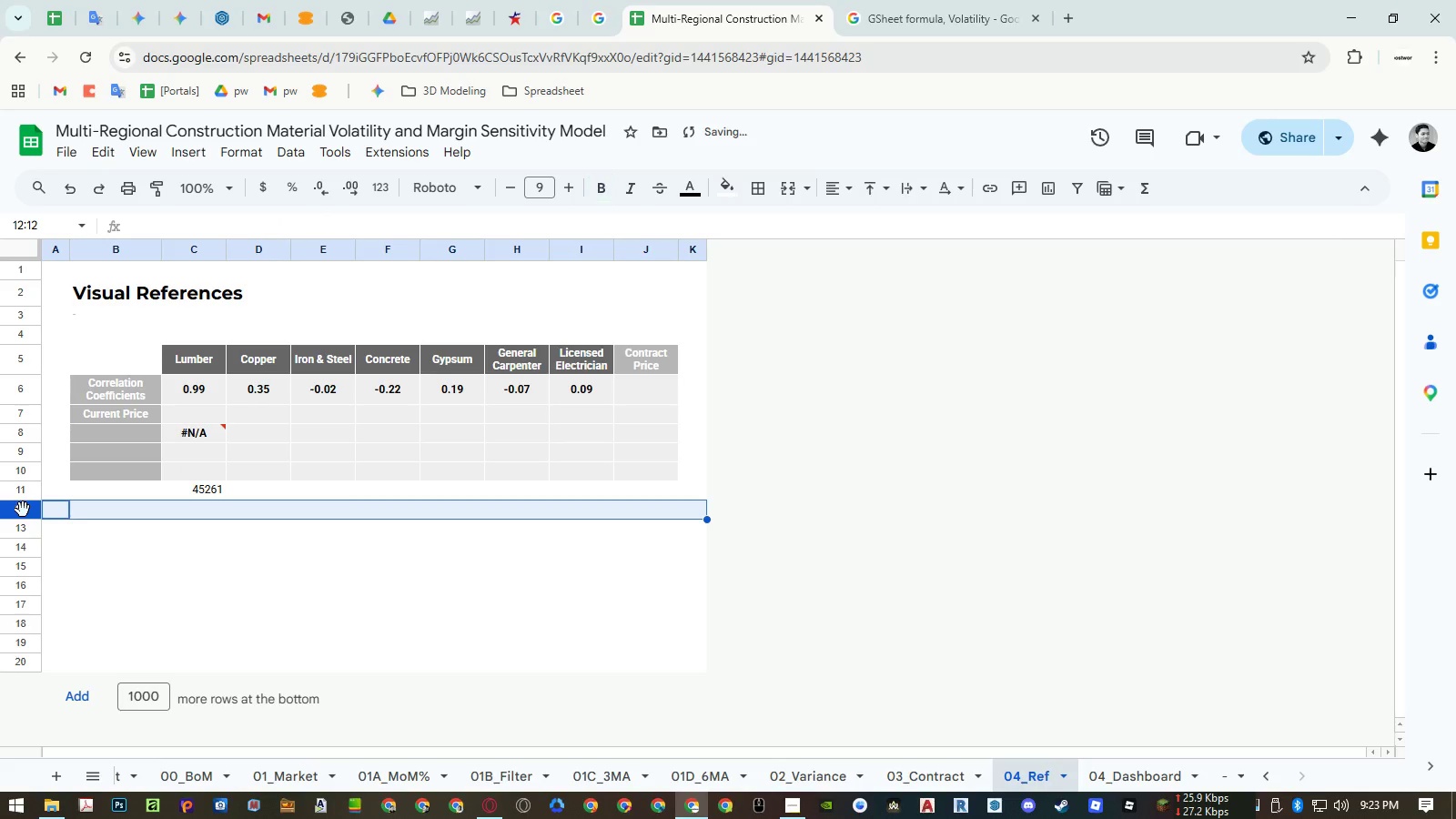 
left_click_drag(start_coordinate=[23, 510], to_coordinate=[24, 492])
 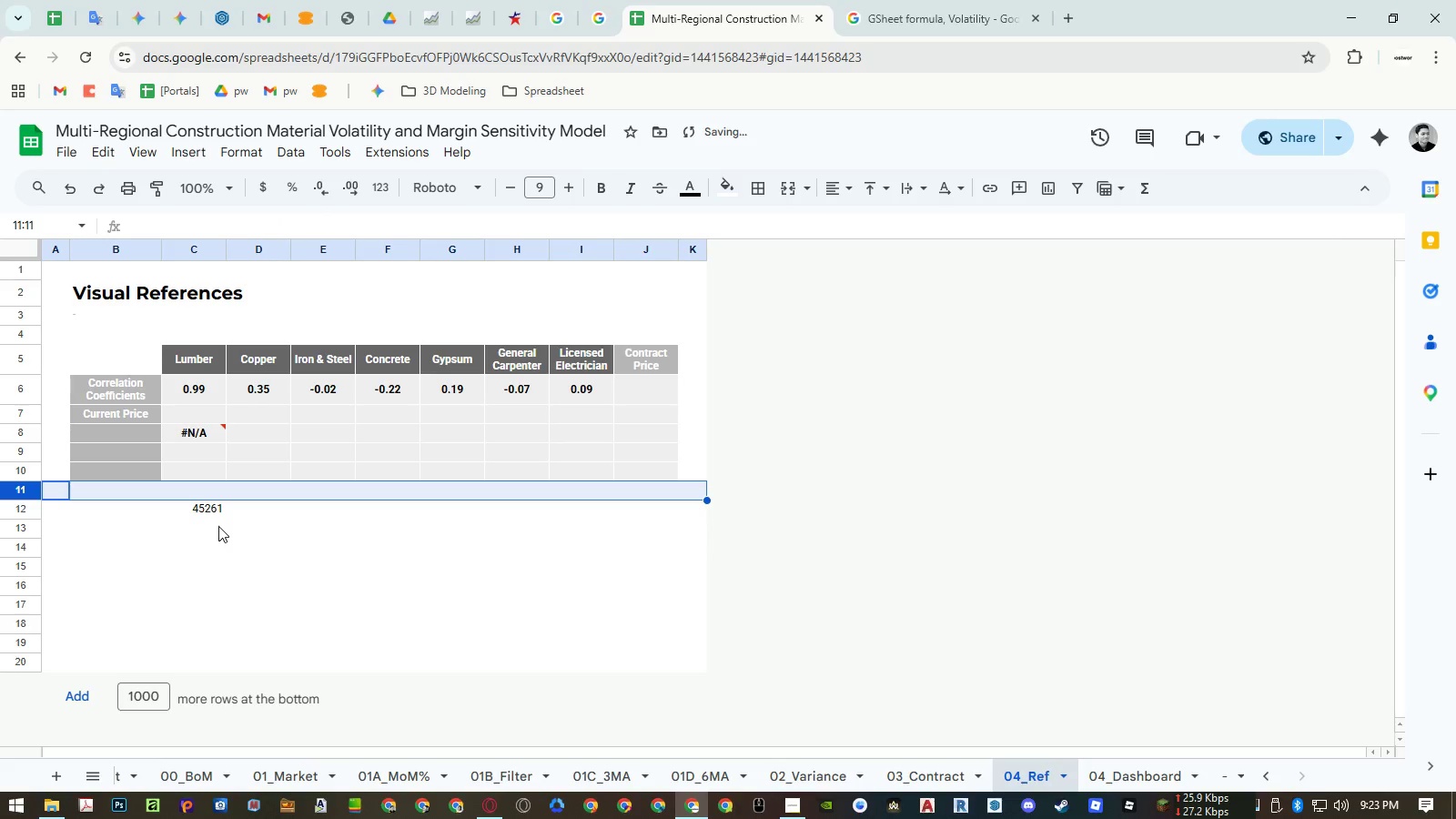 
left_click([203, 516])
 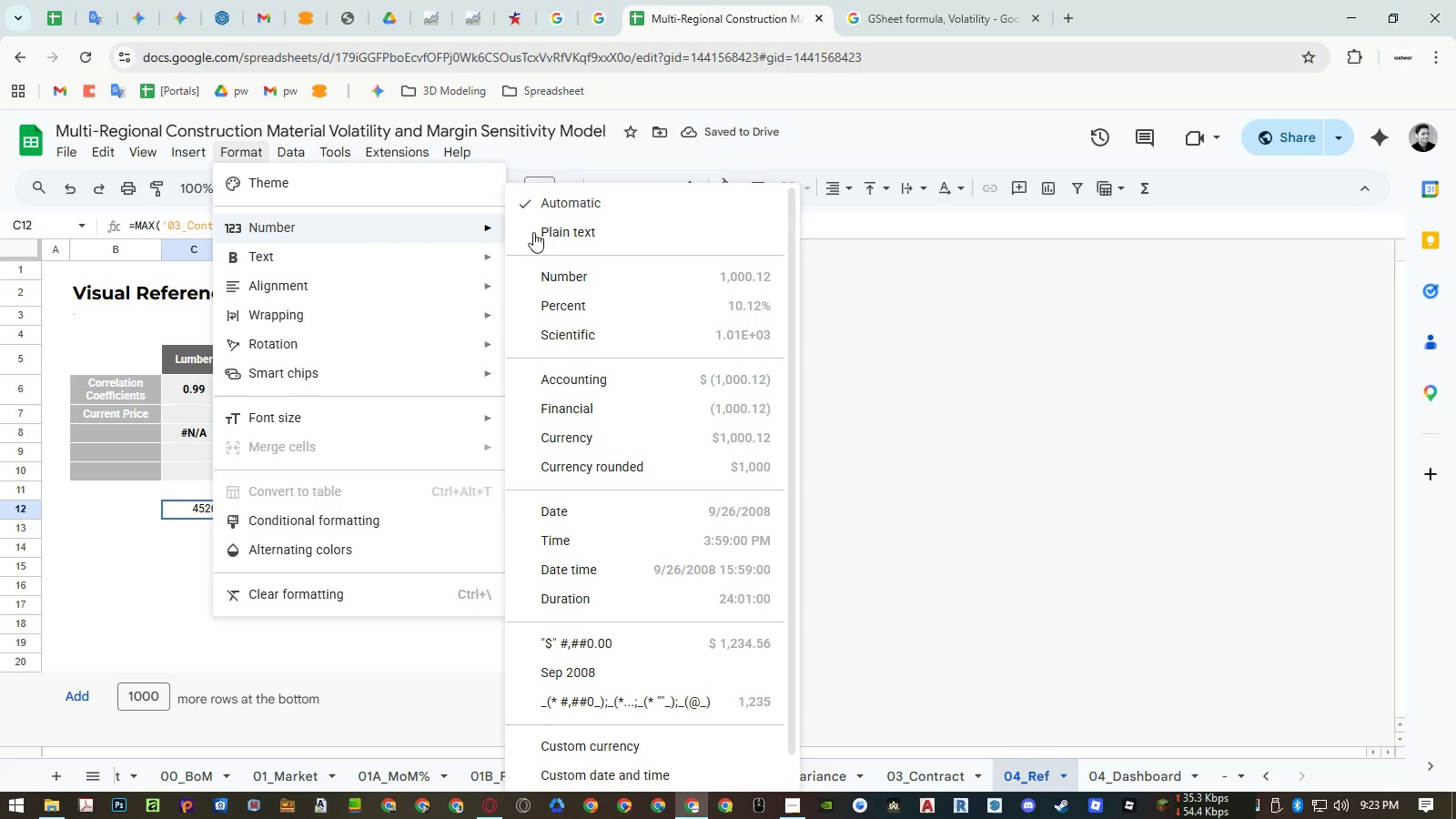 
left_click([657, 506])
 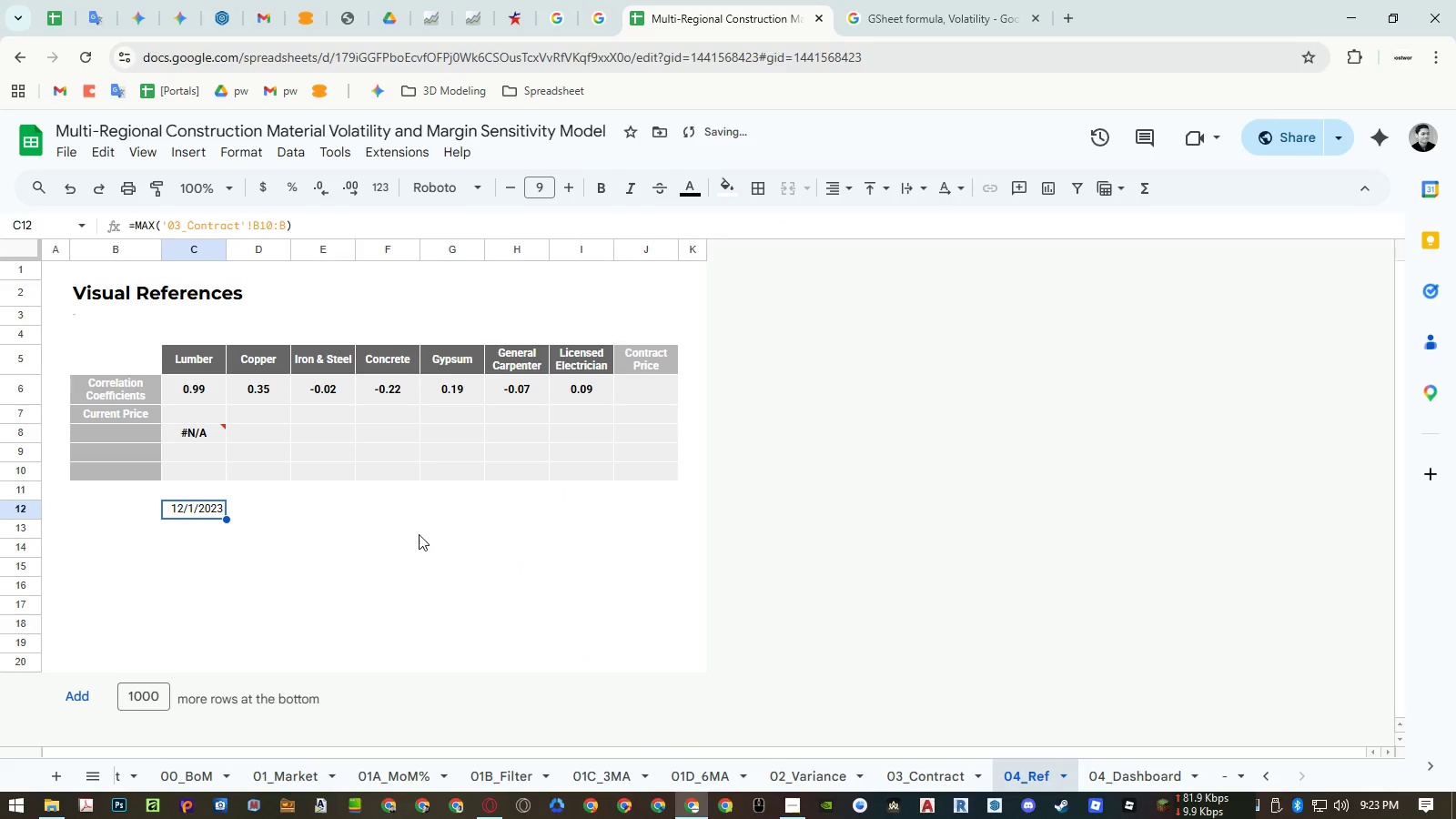 
left_click([394, 536])
 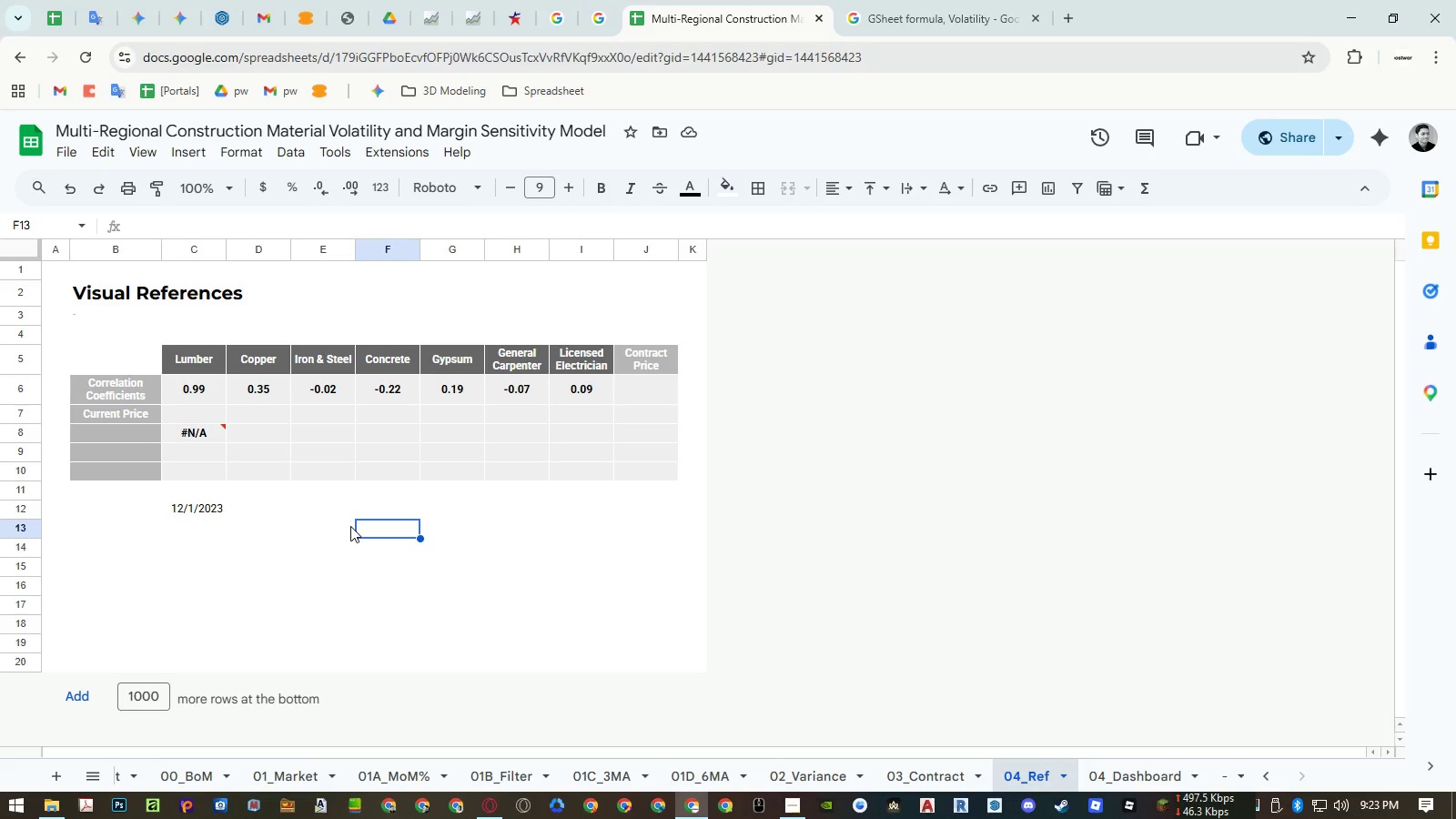 
wait(7.33)
 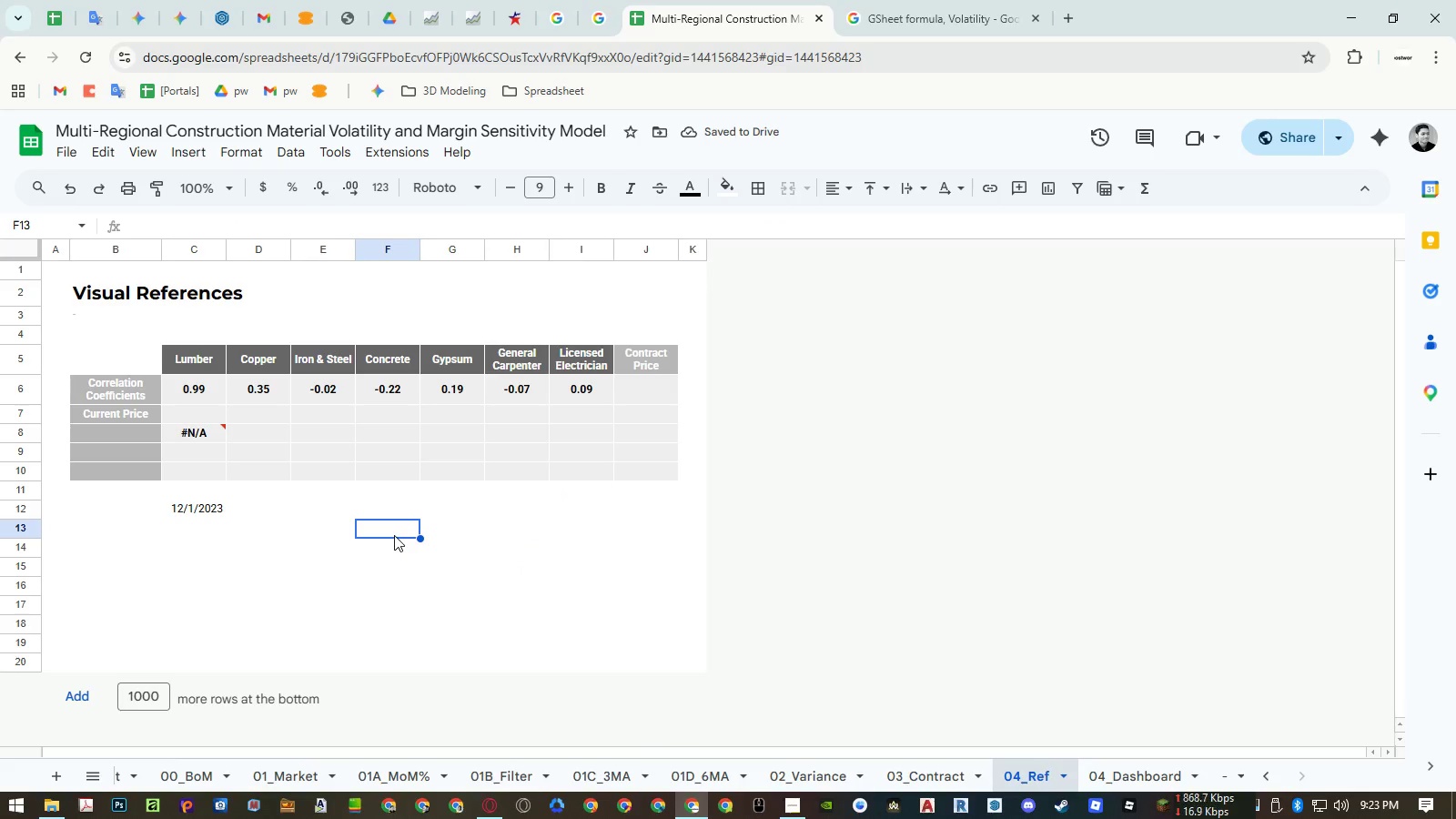 
double_click([203, 516])
 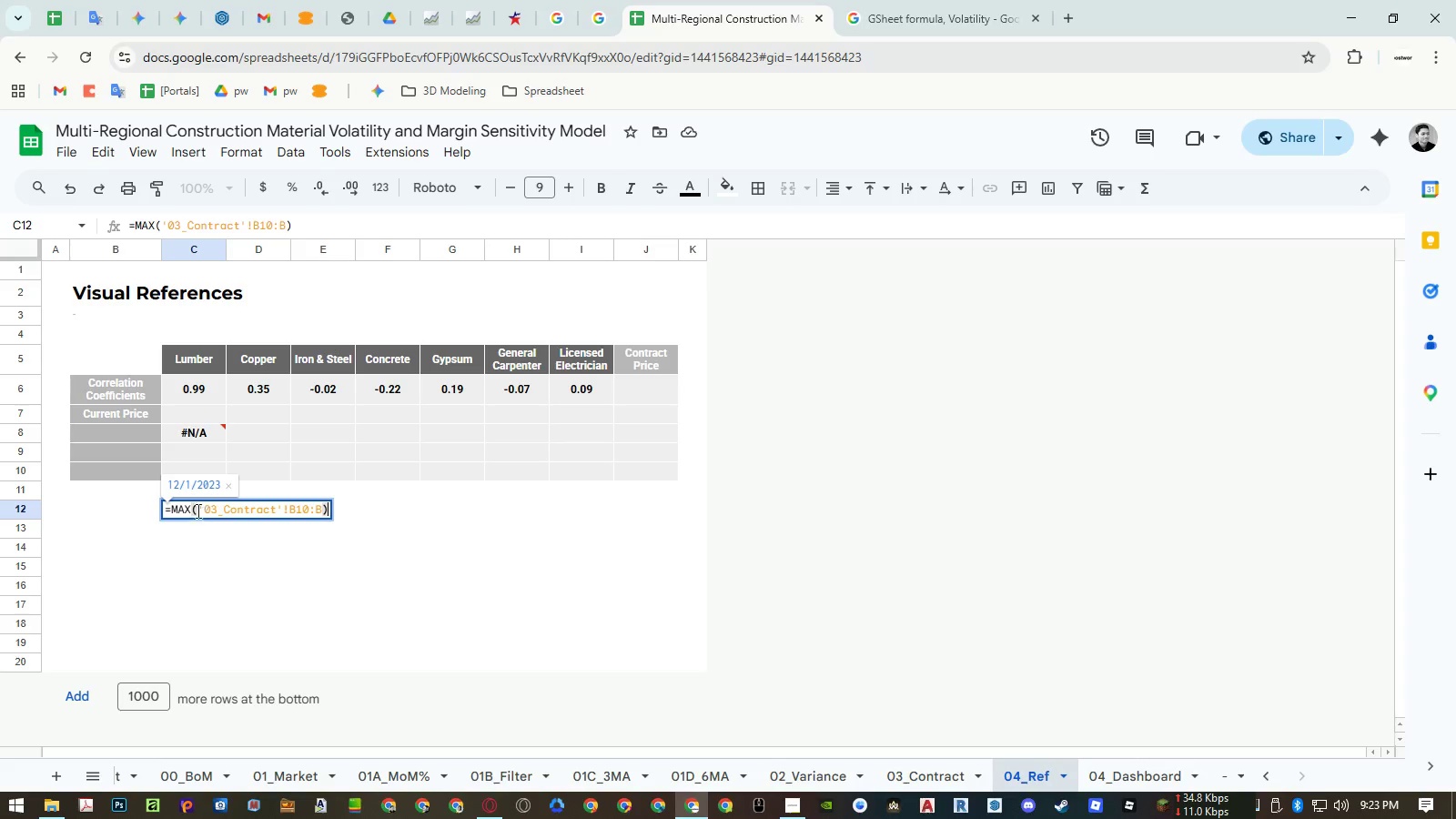 
wait(6.36)
 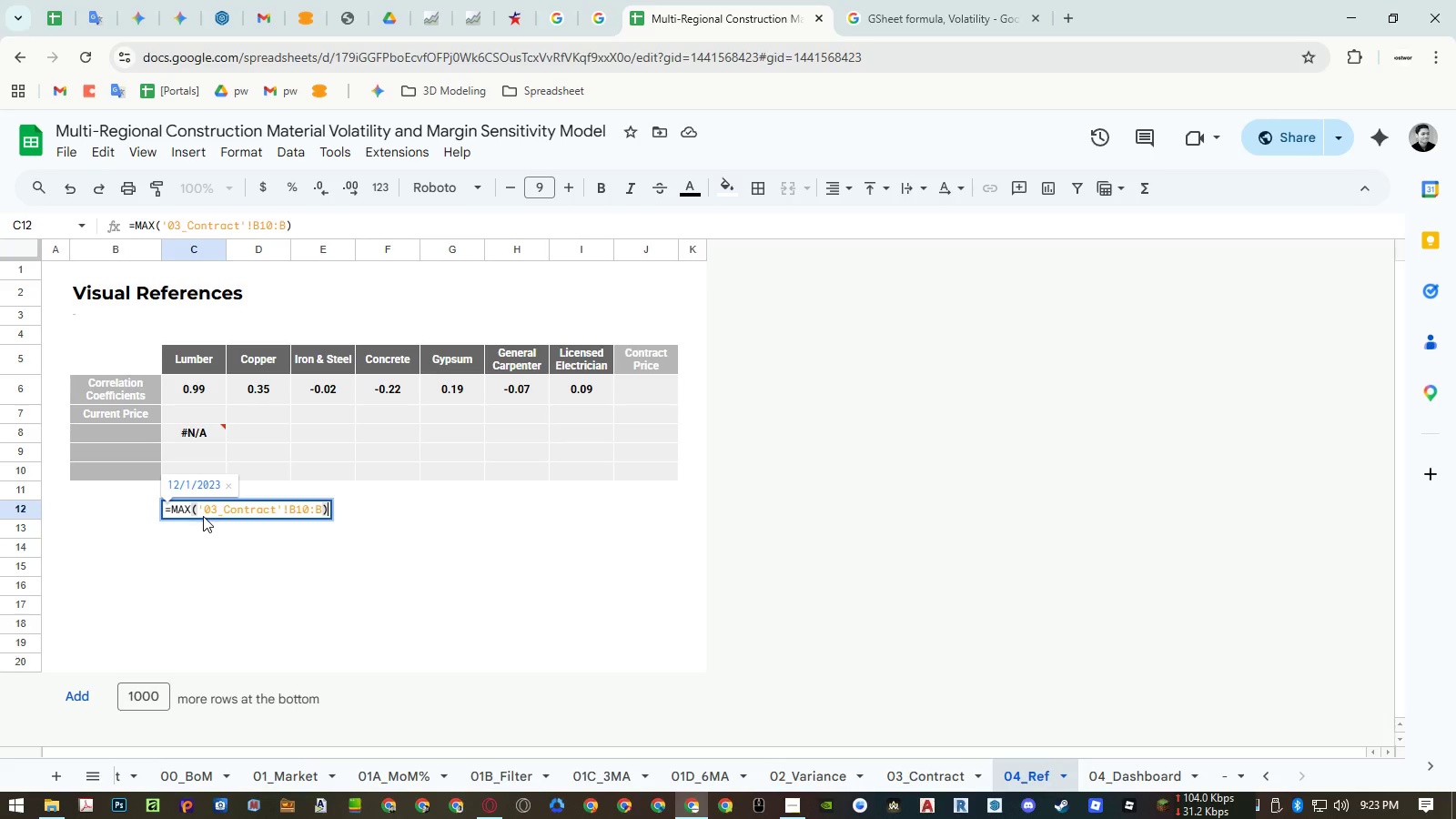 
left_click([174, 511])
 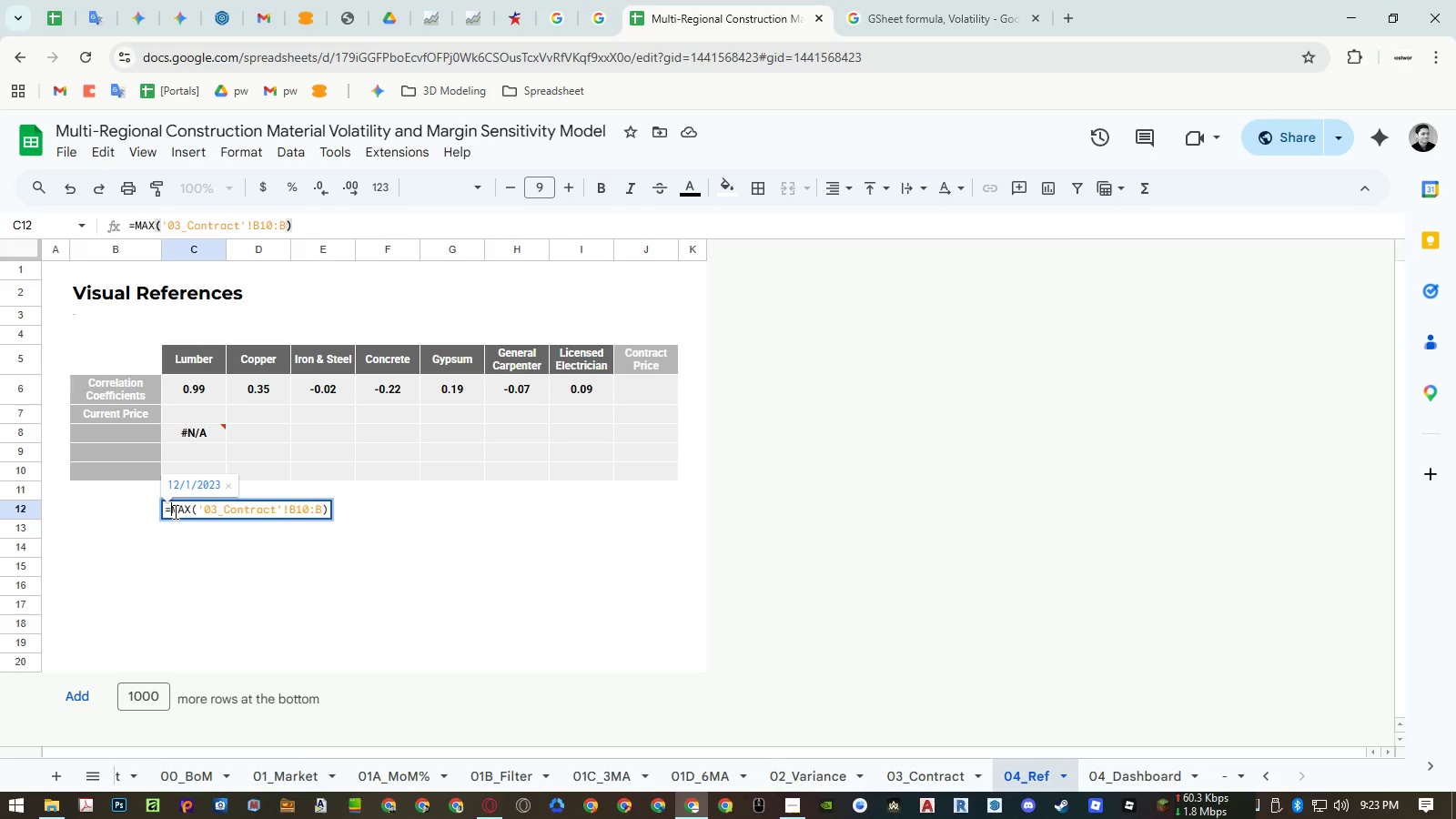 
wait(14.73)
 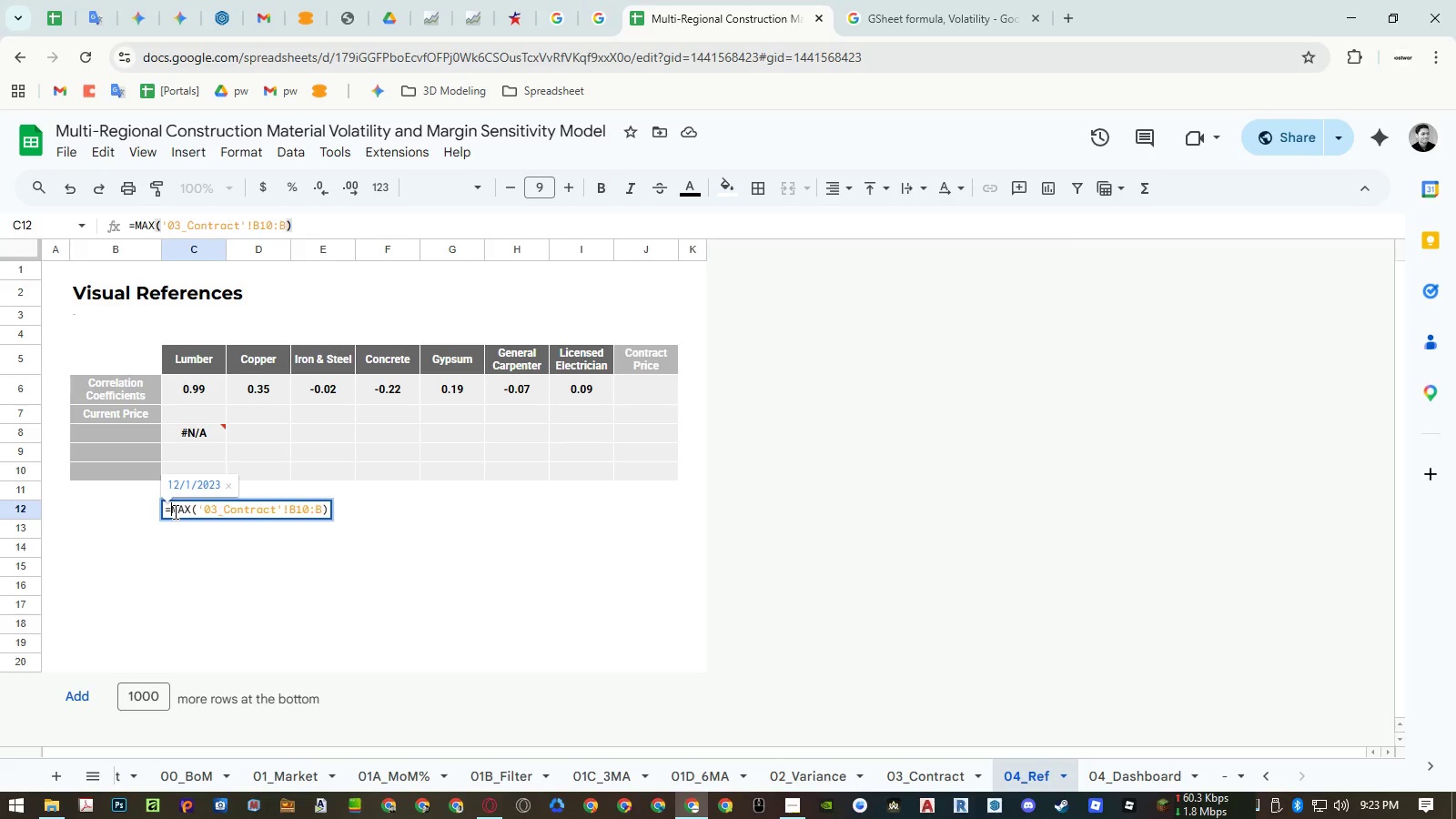 
hold_key(key=ShiftLeft, duration=1.06)
 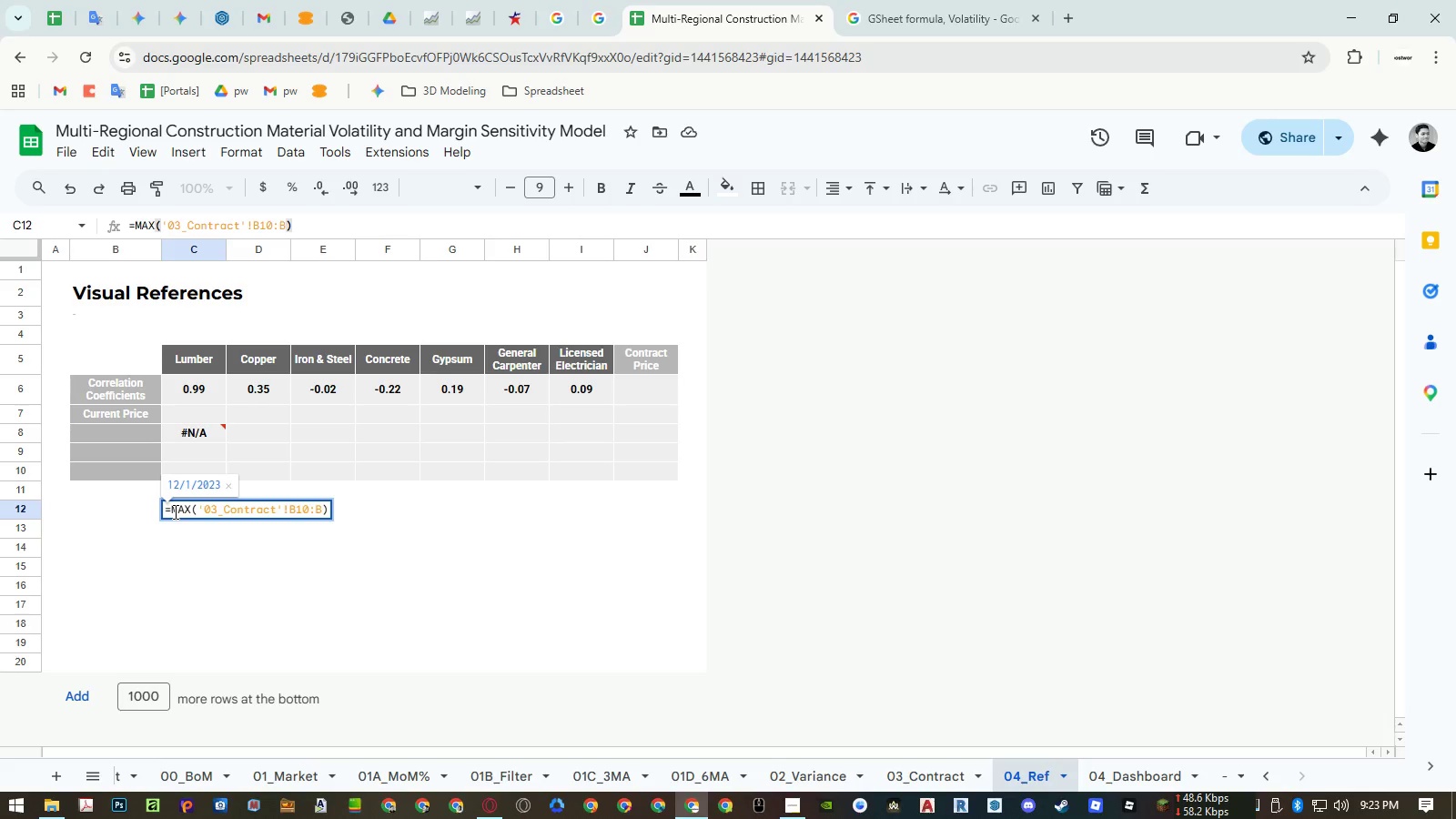 
key(Control+Enter)
 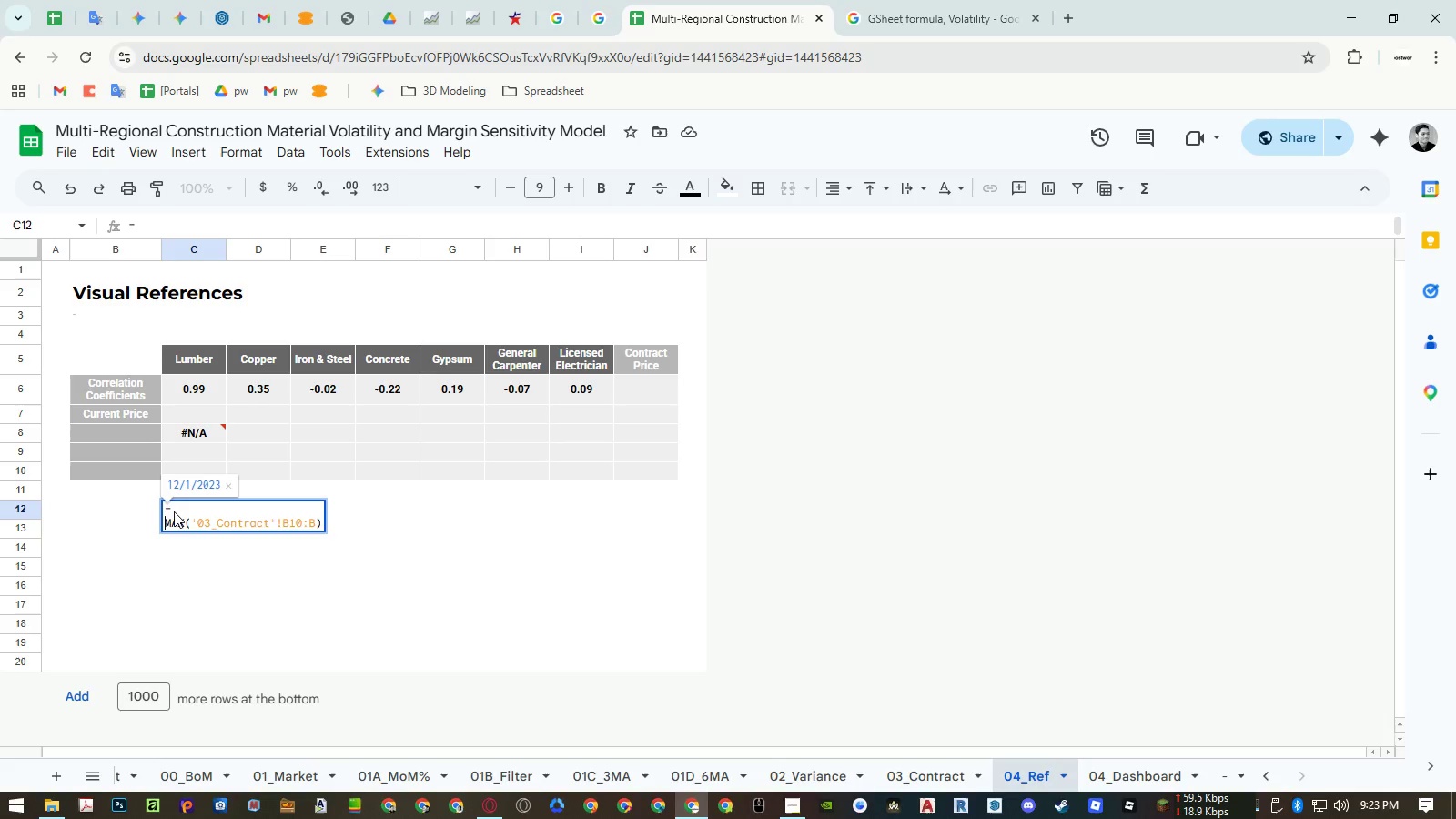 
key(ArrowLeft)
 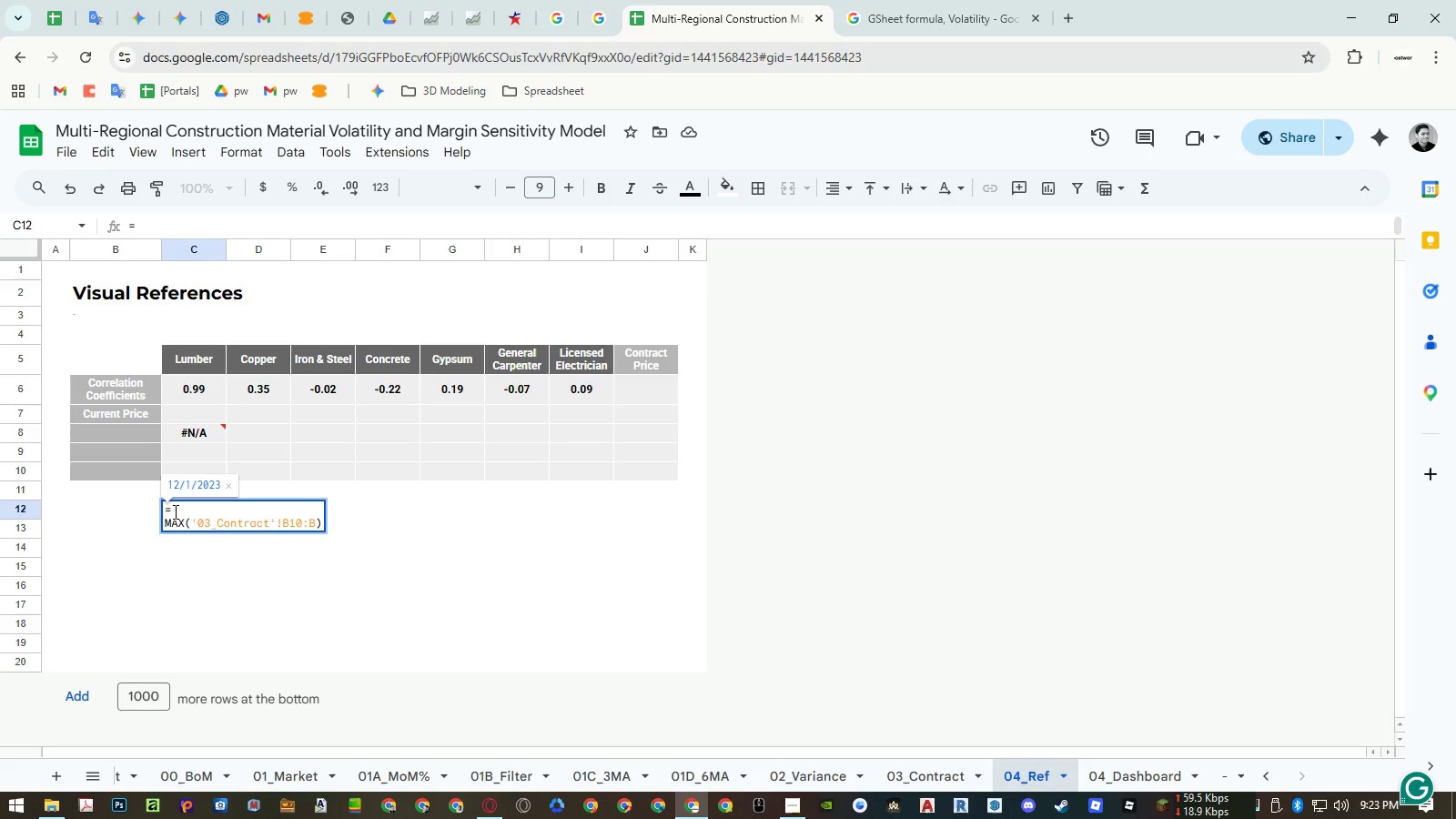 
type(xl)
 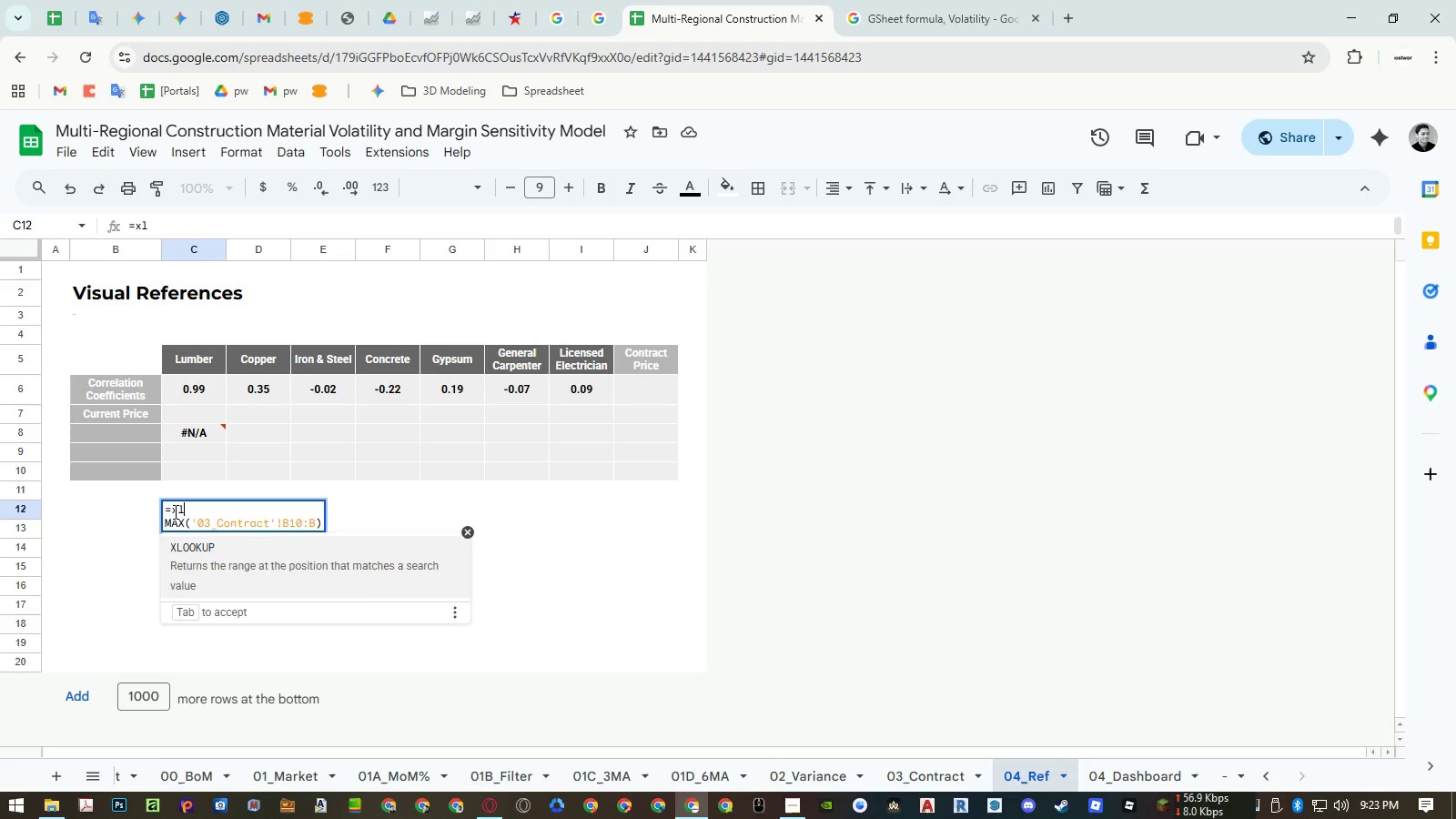 
key(Enter)
 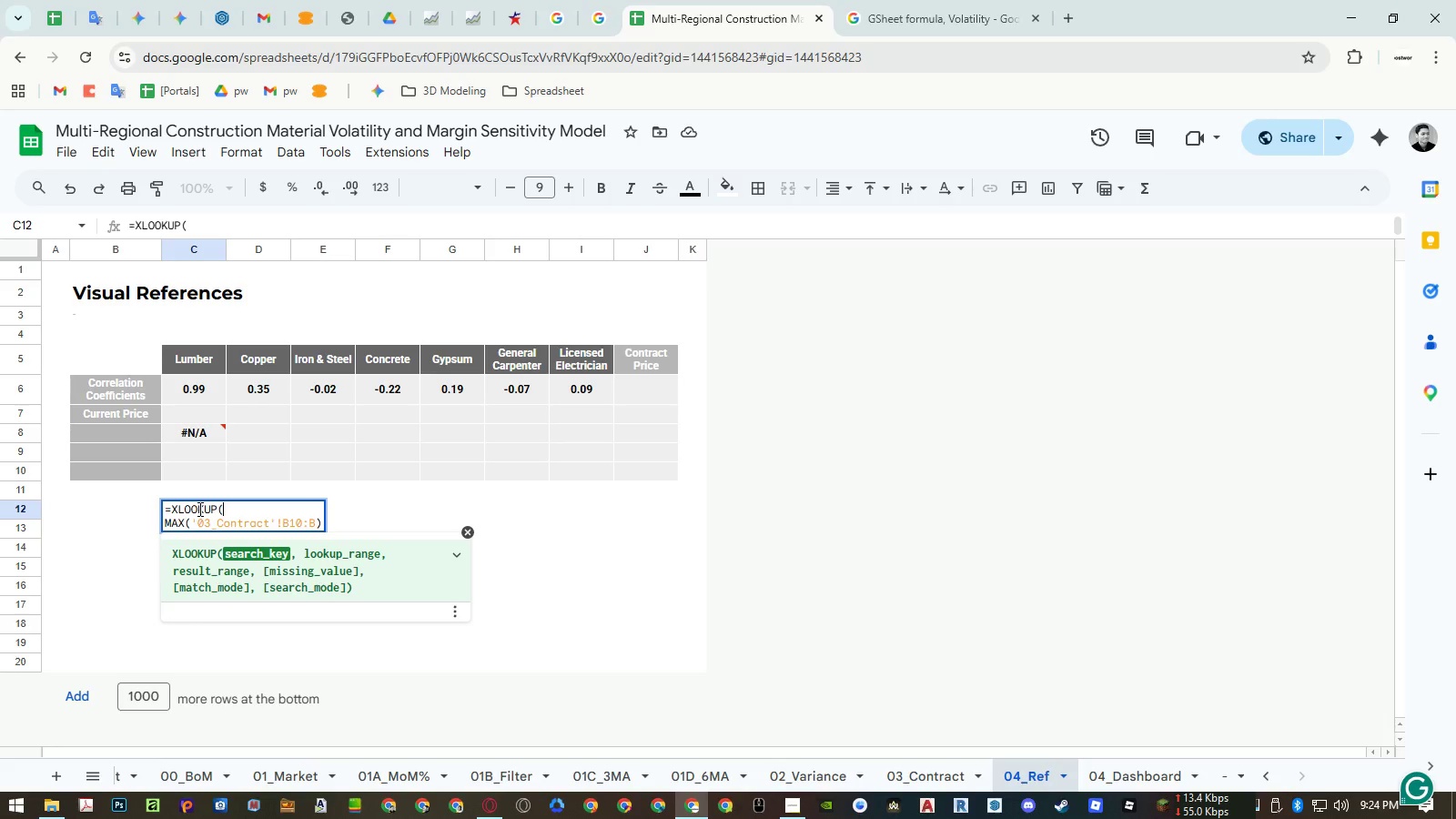 
wait(20.38)
 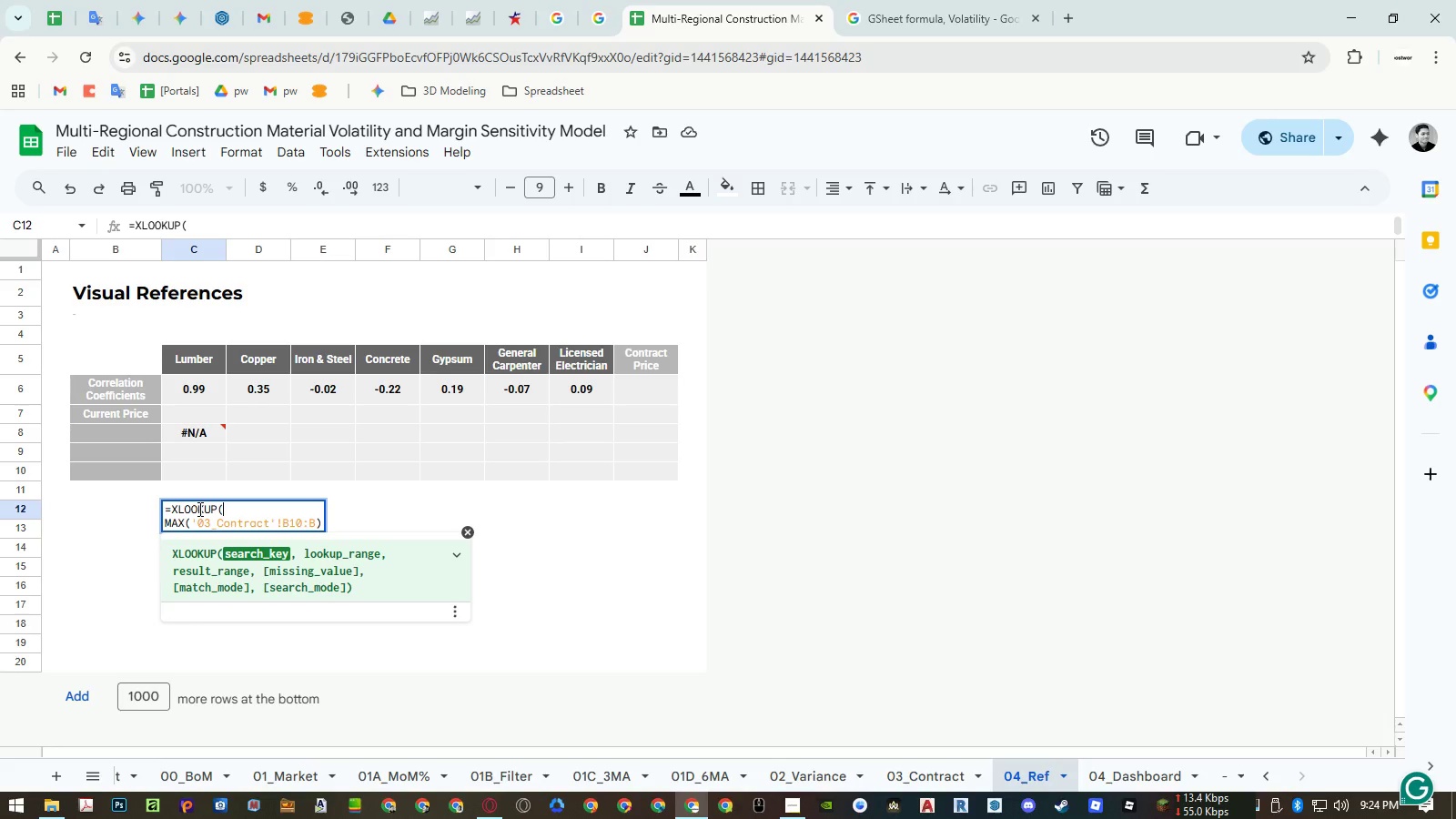 
left_click([199, 365])
 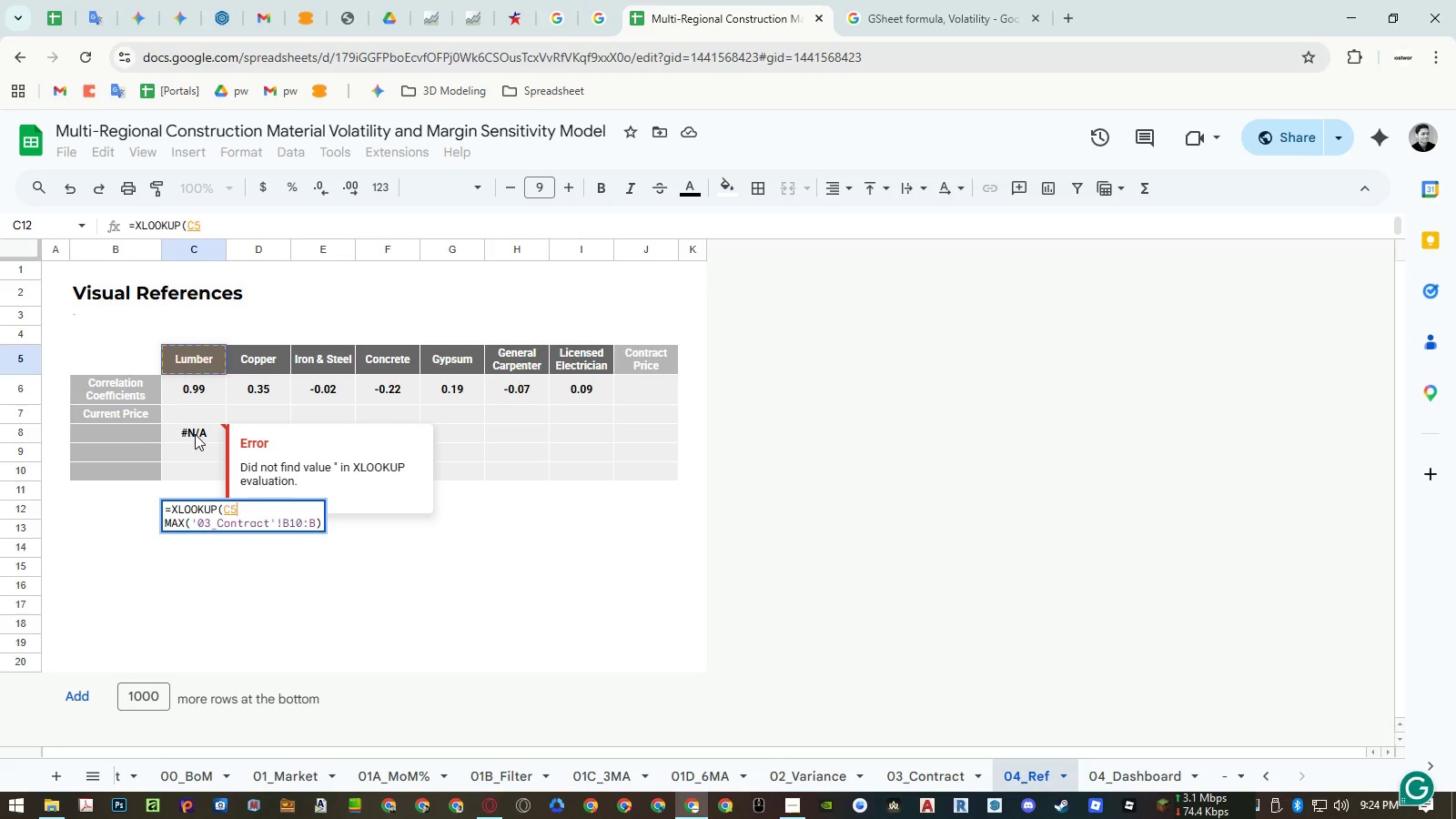 
wait(5.08)
 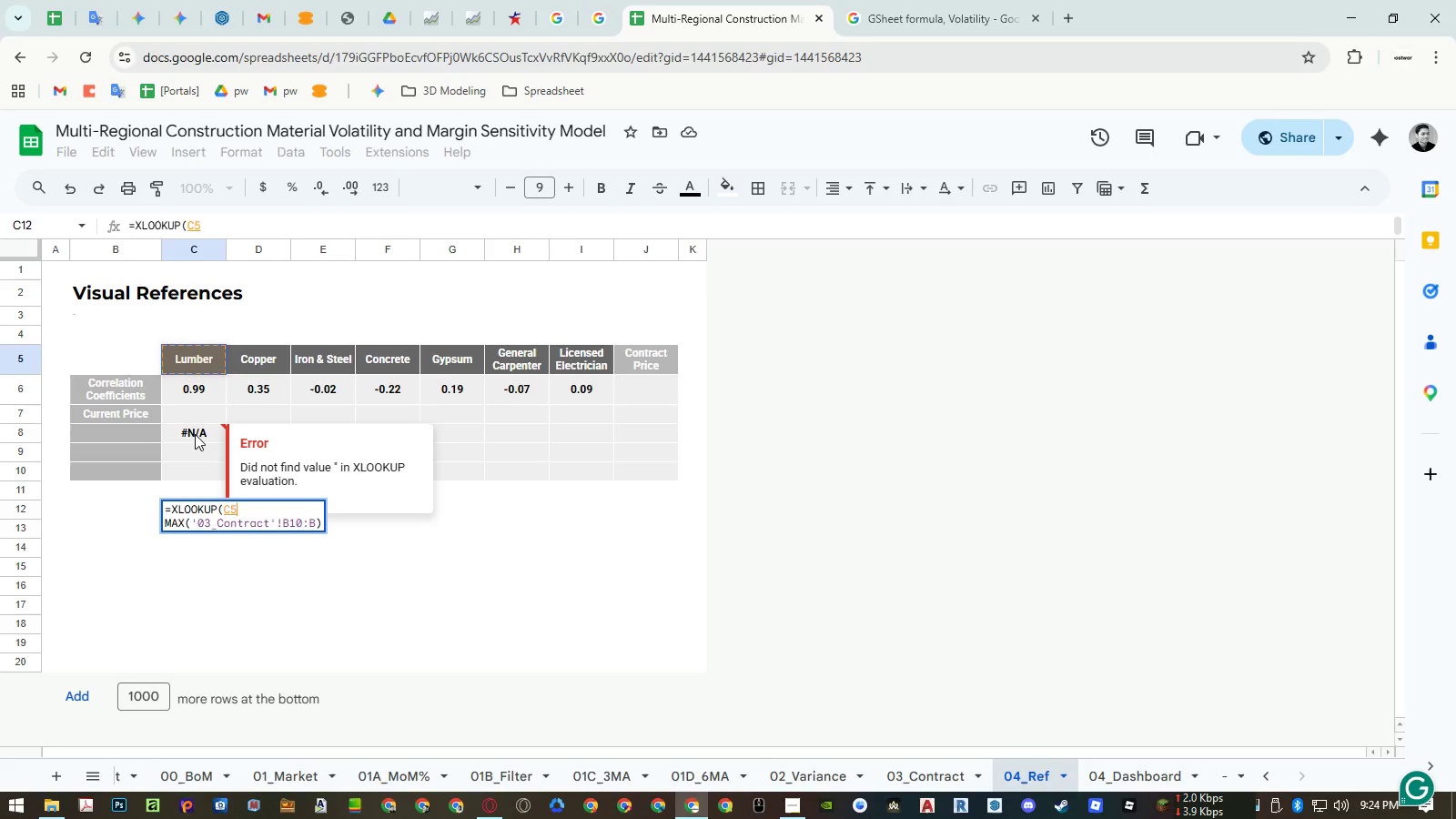 
key(Comma)
 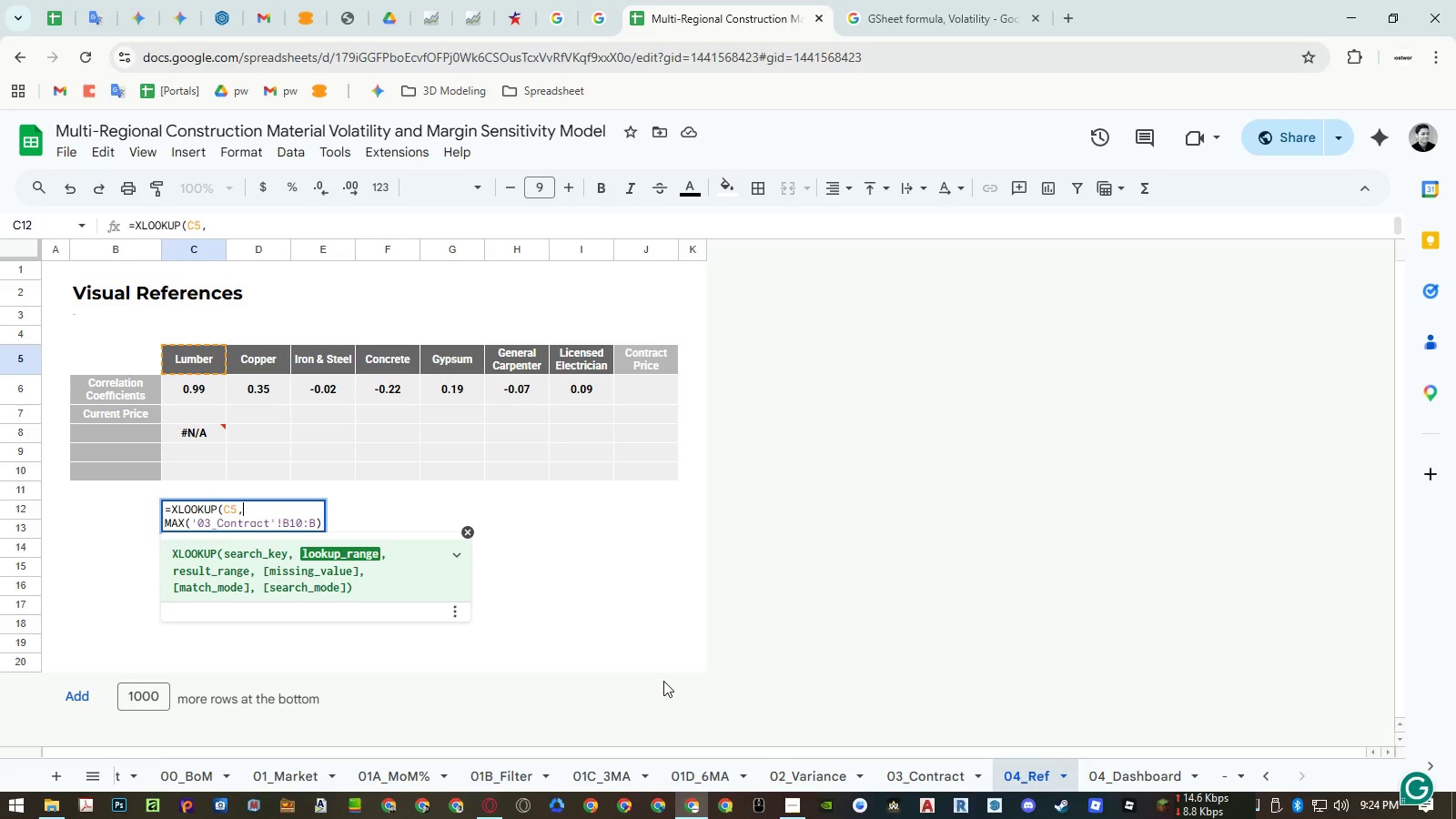 
wait(19.11)
 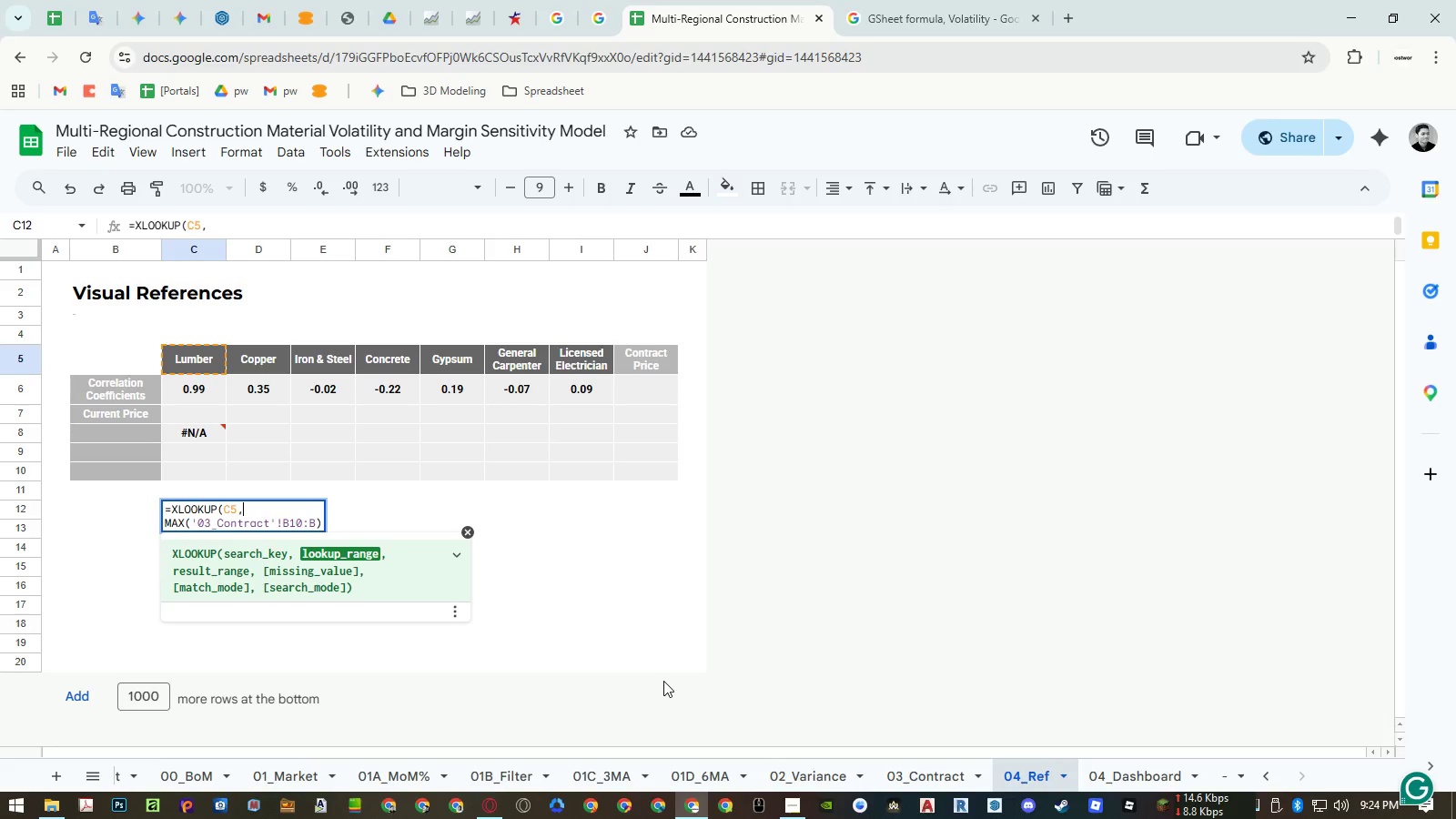 
left_click([948, 769])
 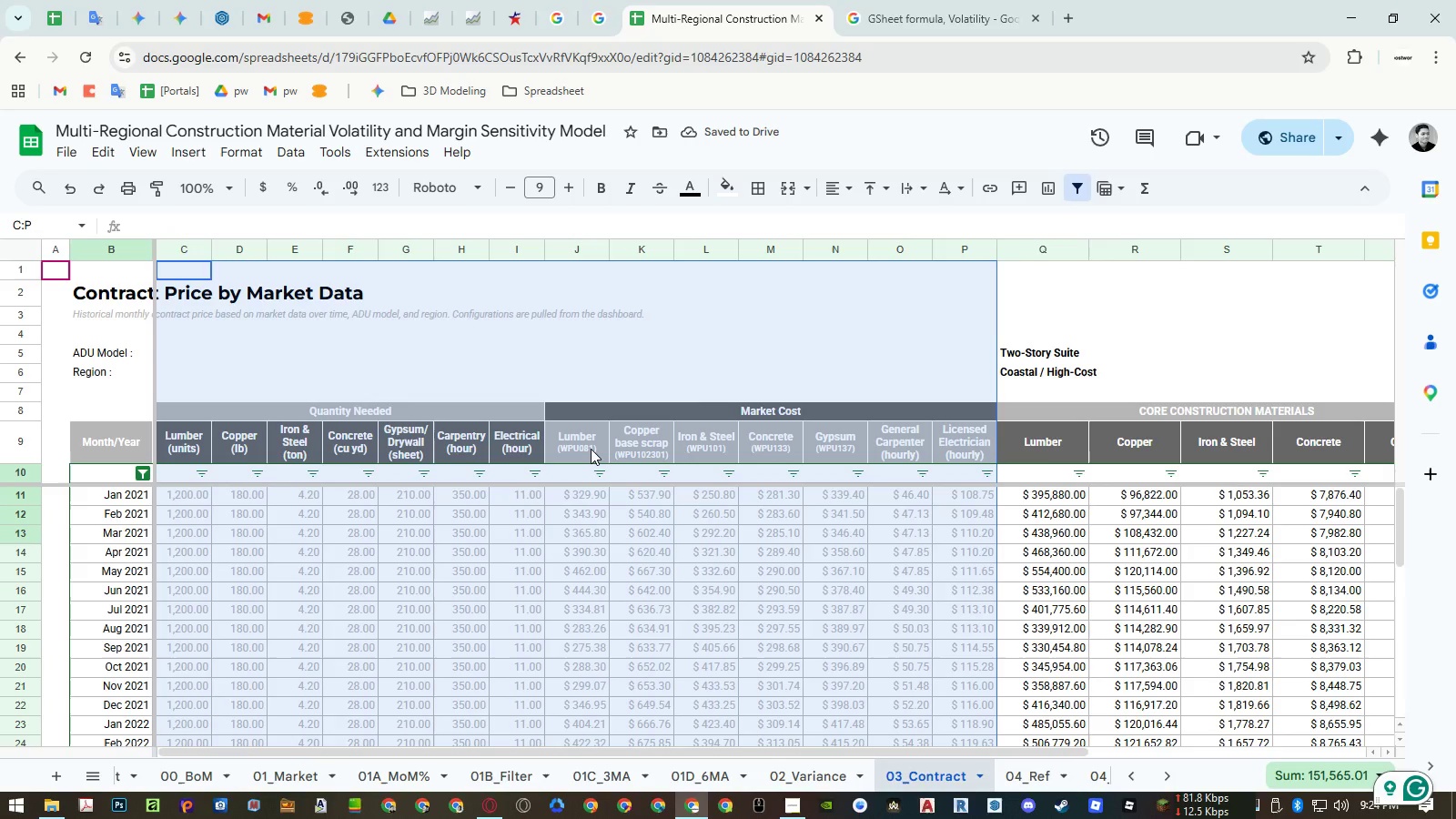 
wait(5.41)
 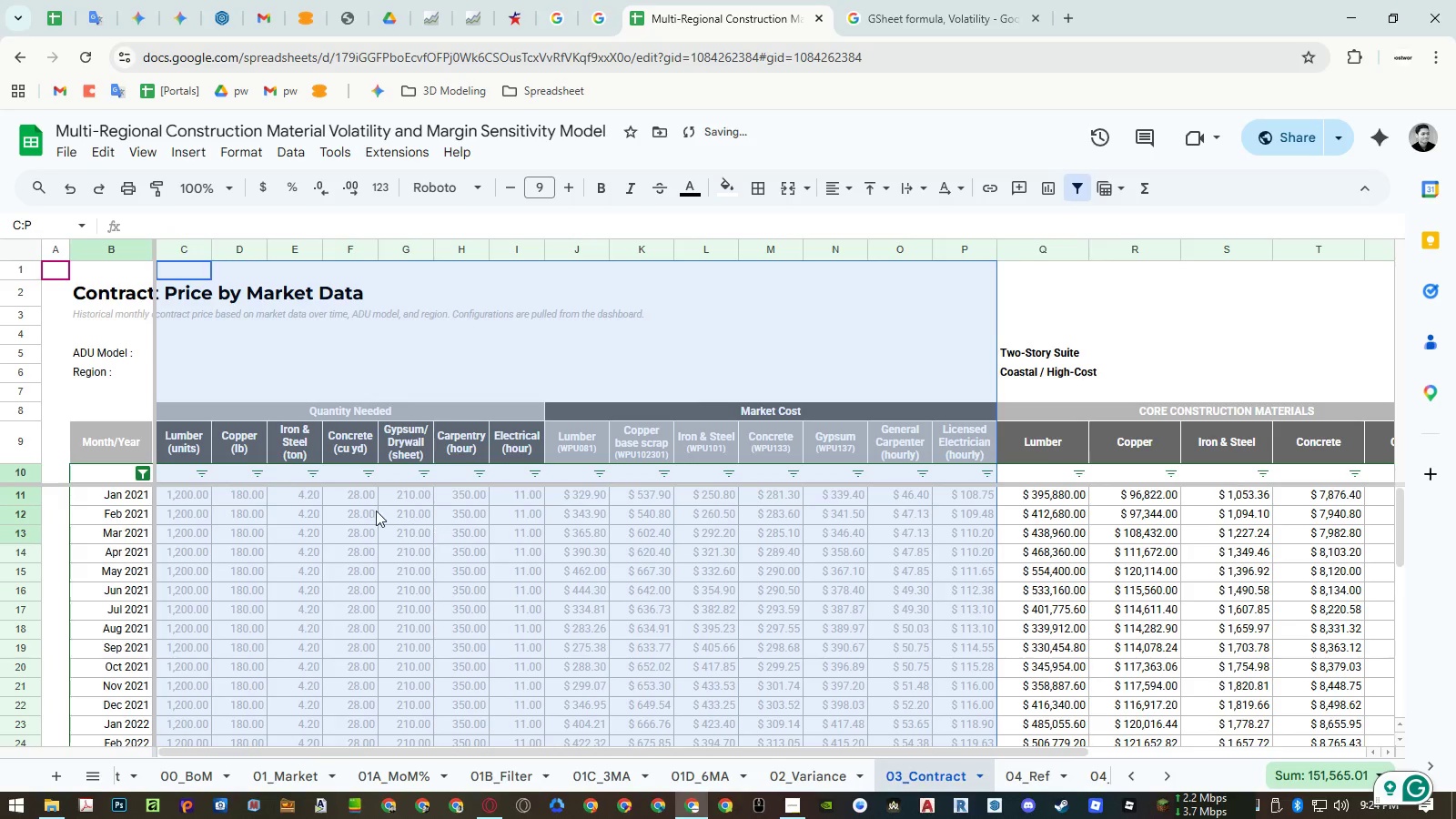 
left_click_drag(start_coordinate=[591, 449], to_coordinate=[951, 446])
 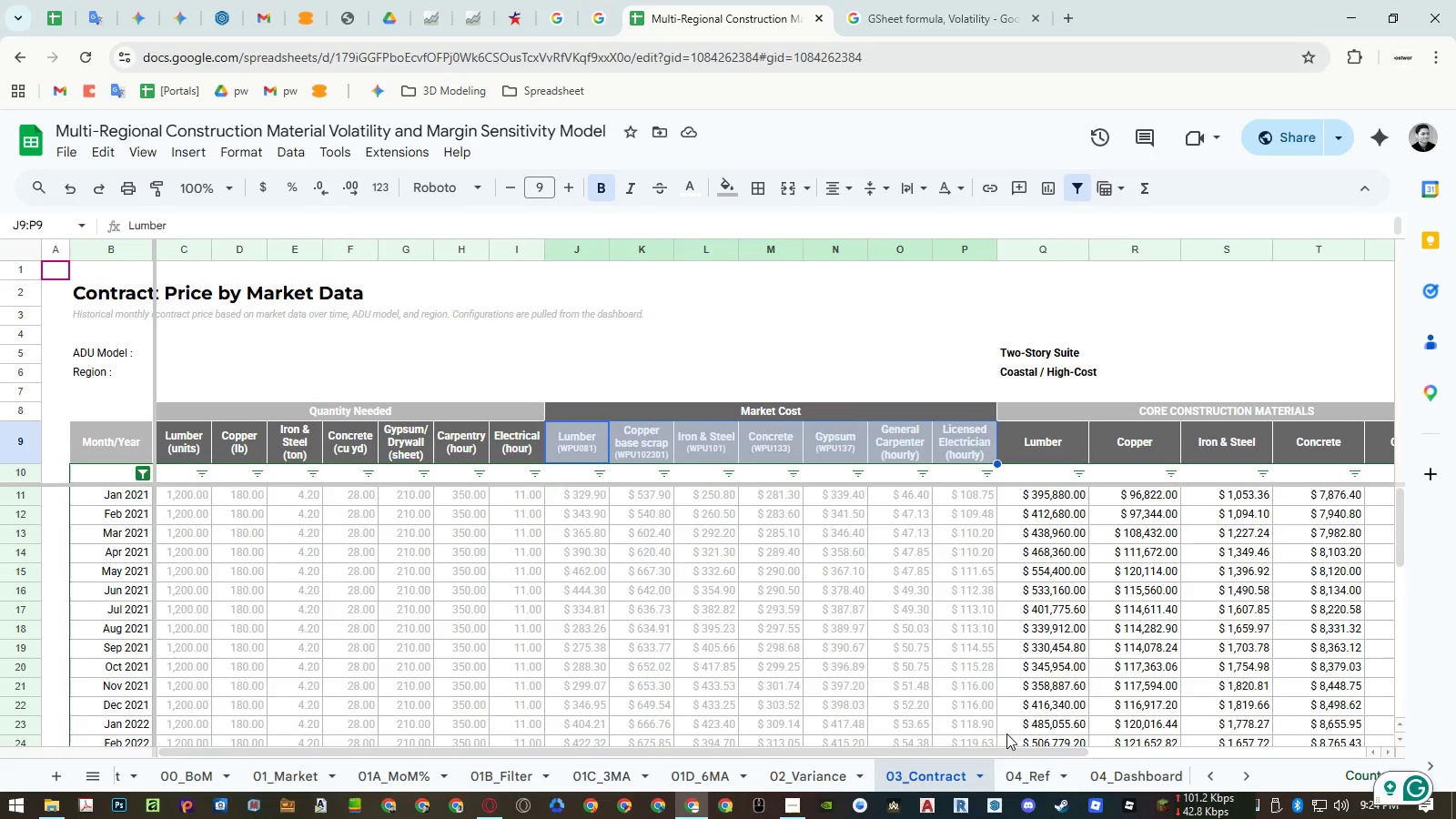 
left_click([1046, 776])
 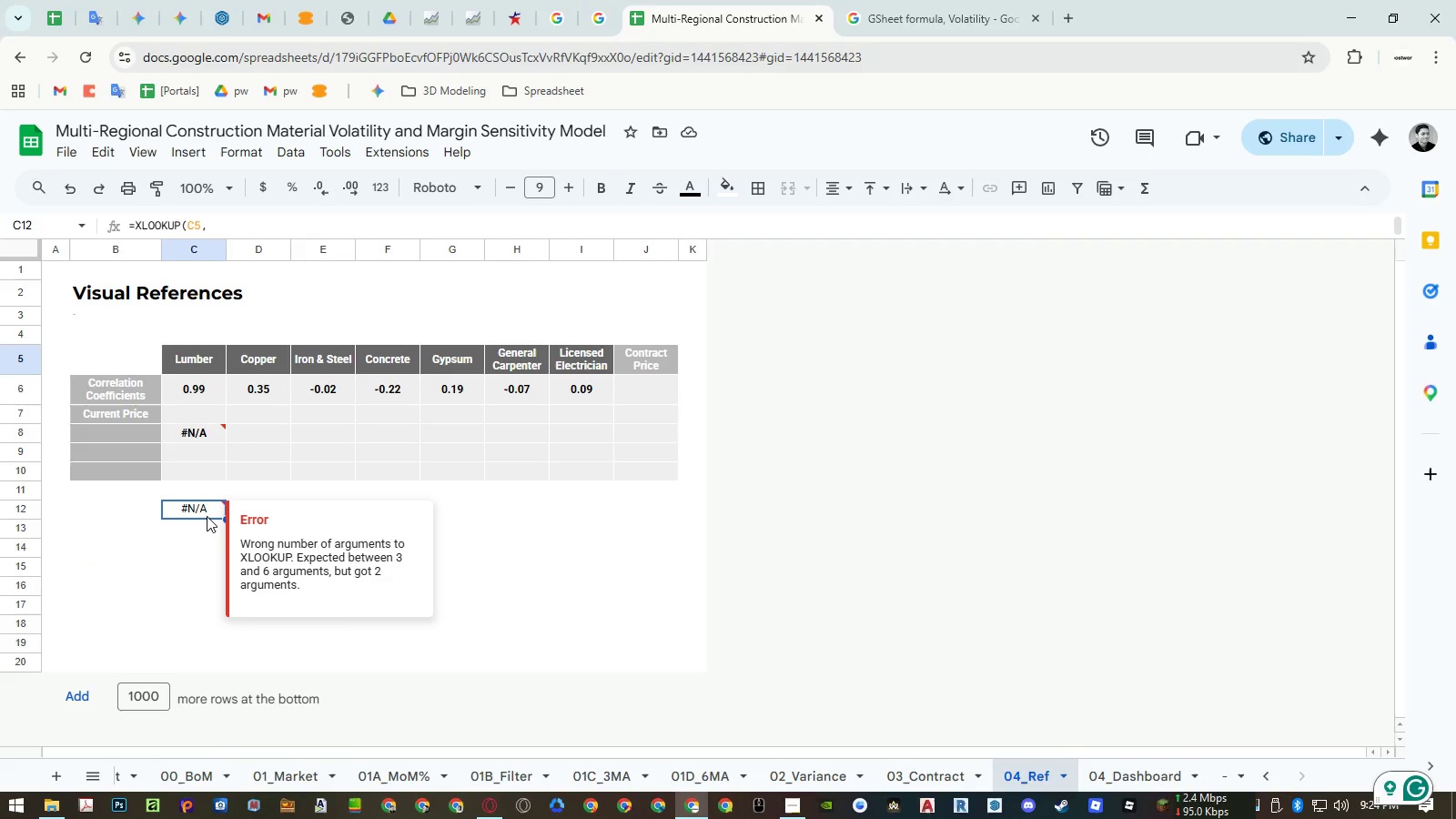 
double_click([203, 513])
 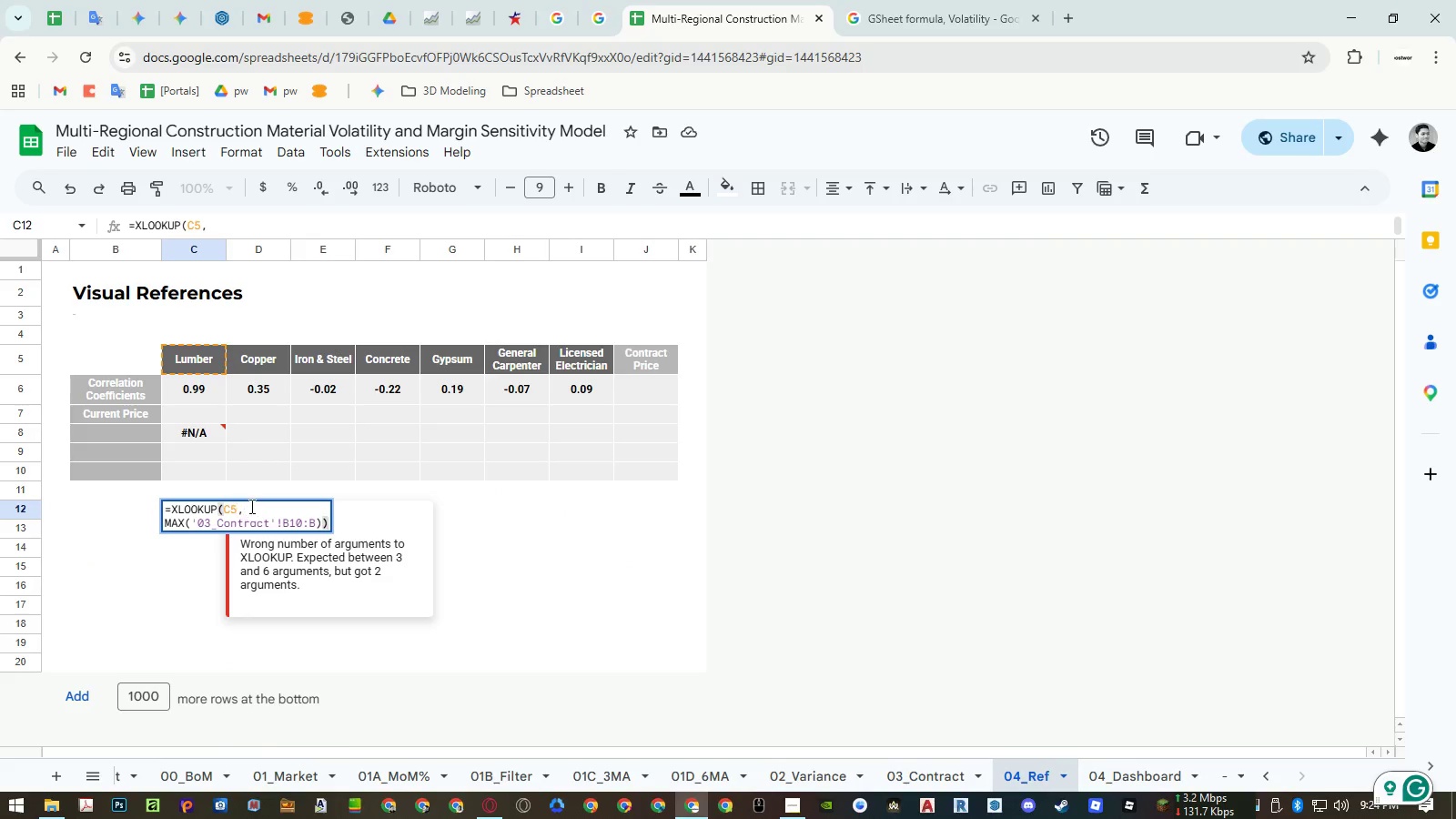 
left_click([250, 506])
 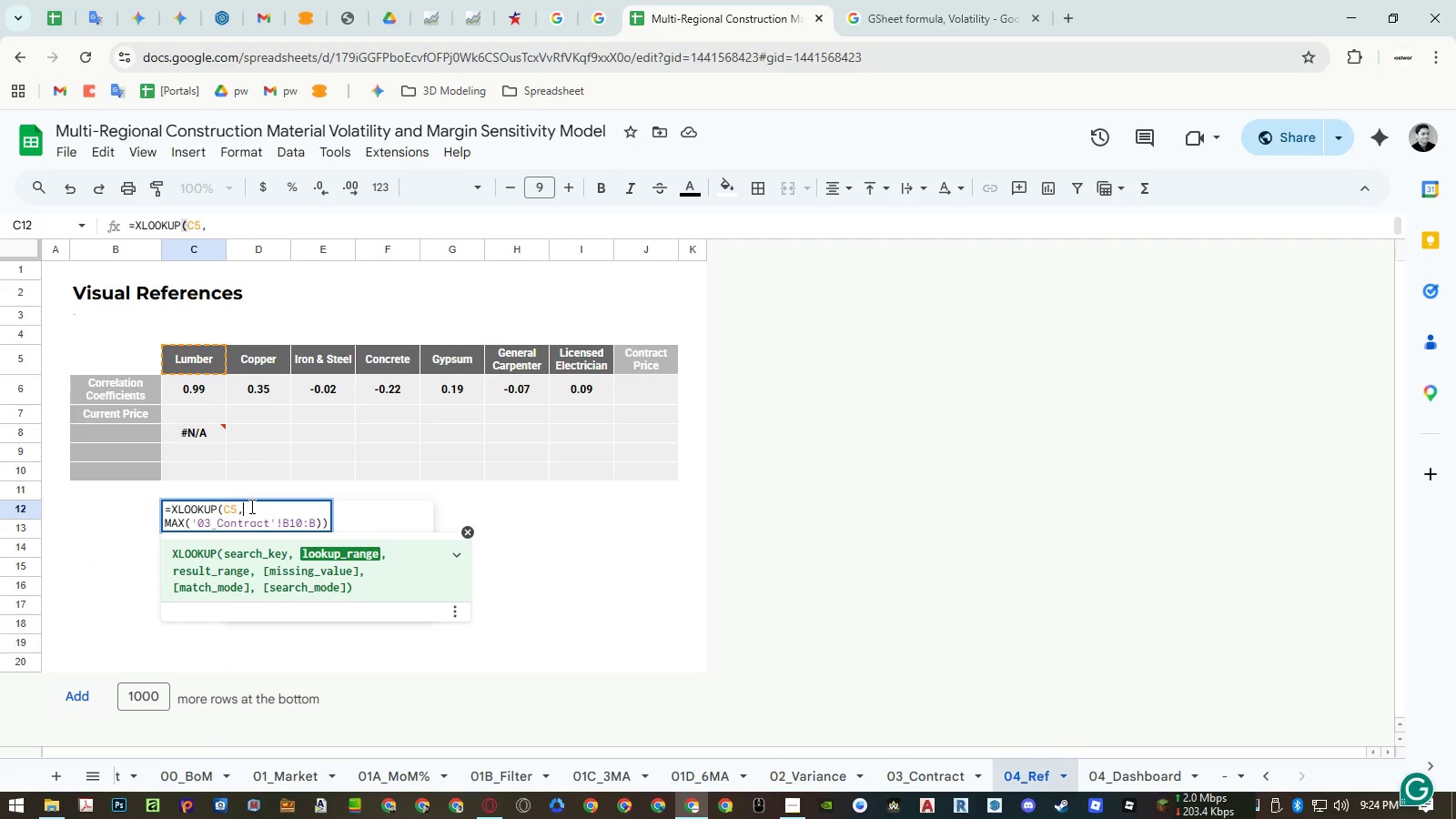 
key(Comma)
 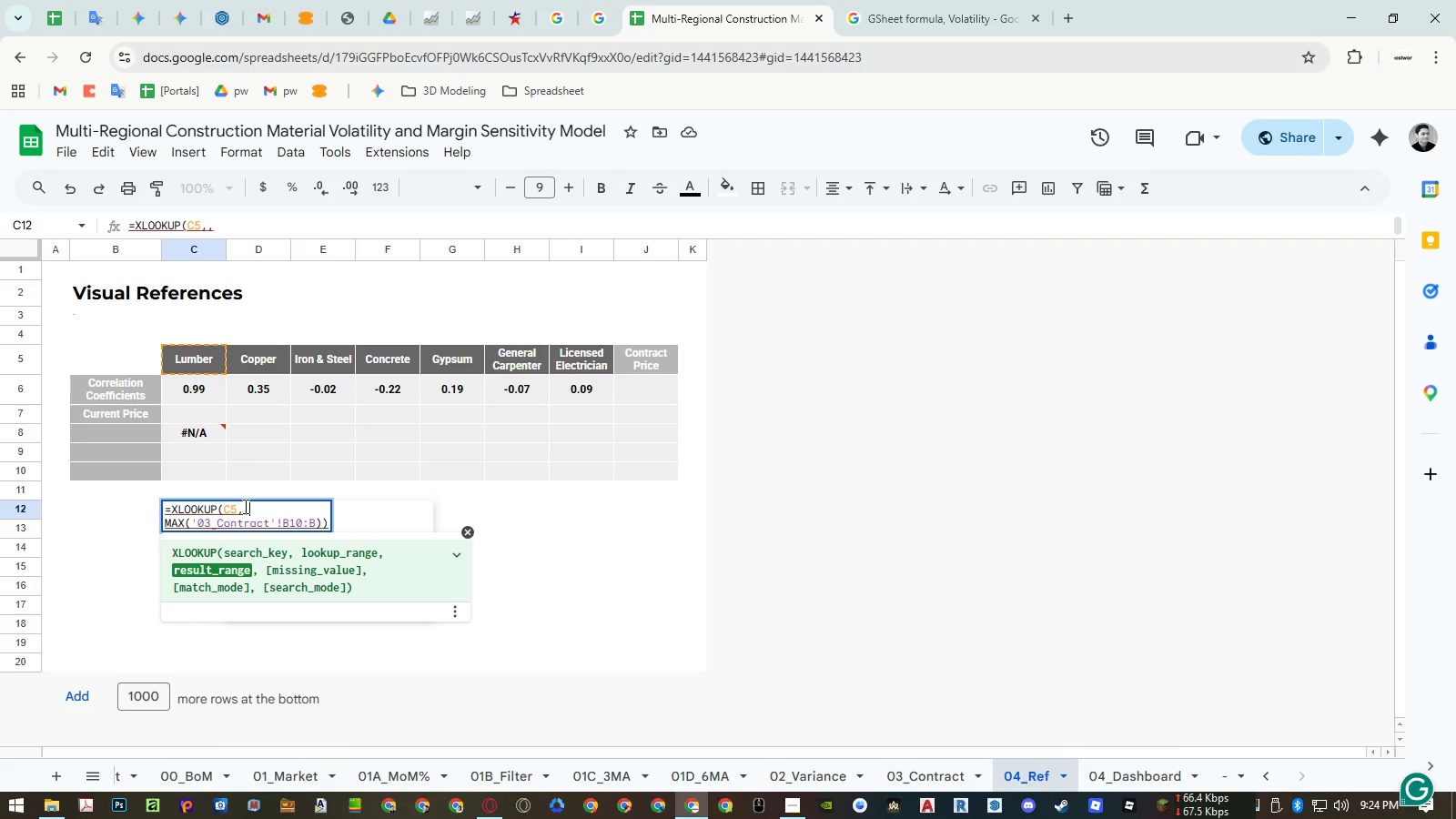 
left_click([243, 506])
 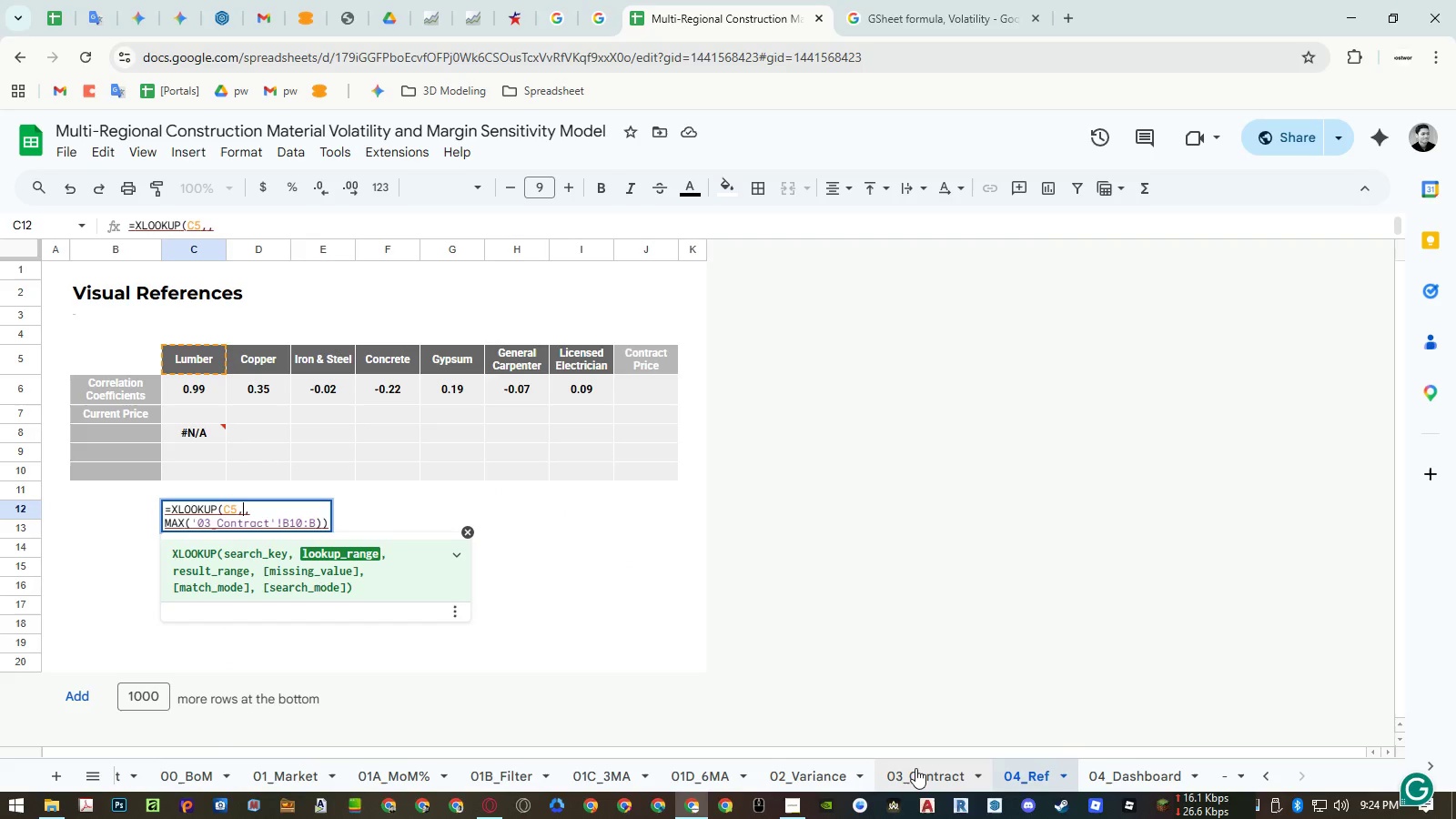 
left_click([915, 768])
 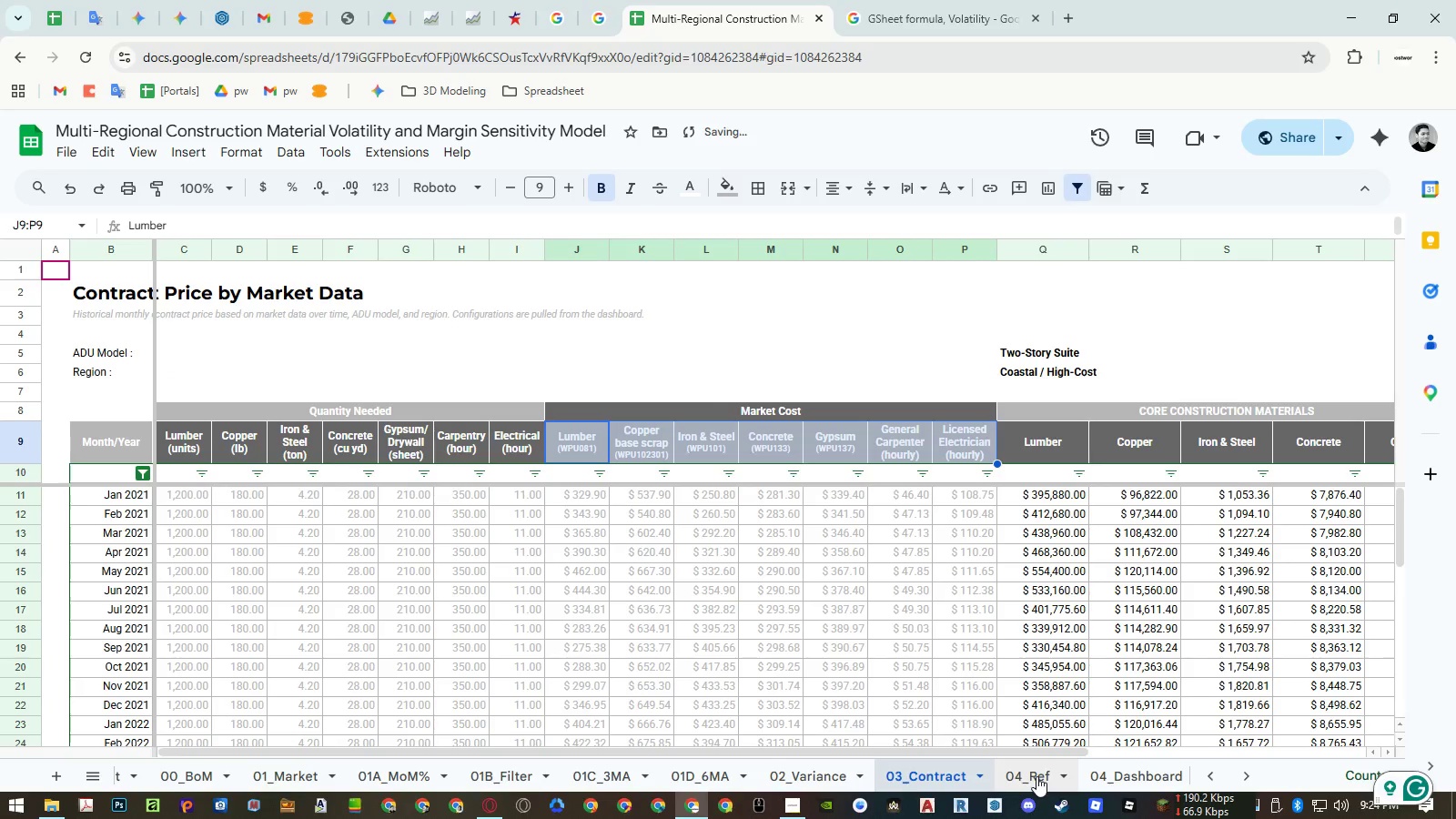 
left_click([1037, 776])
 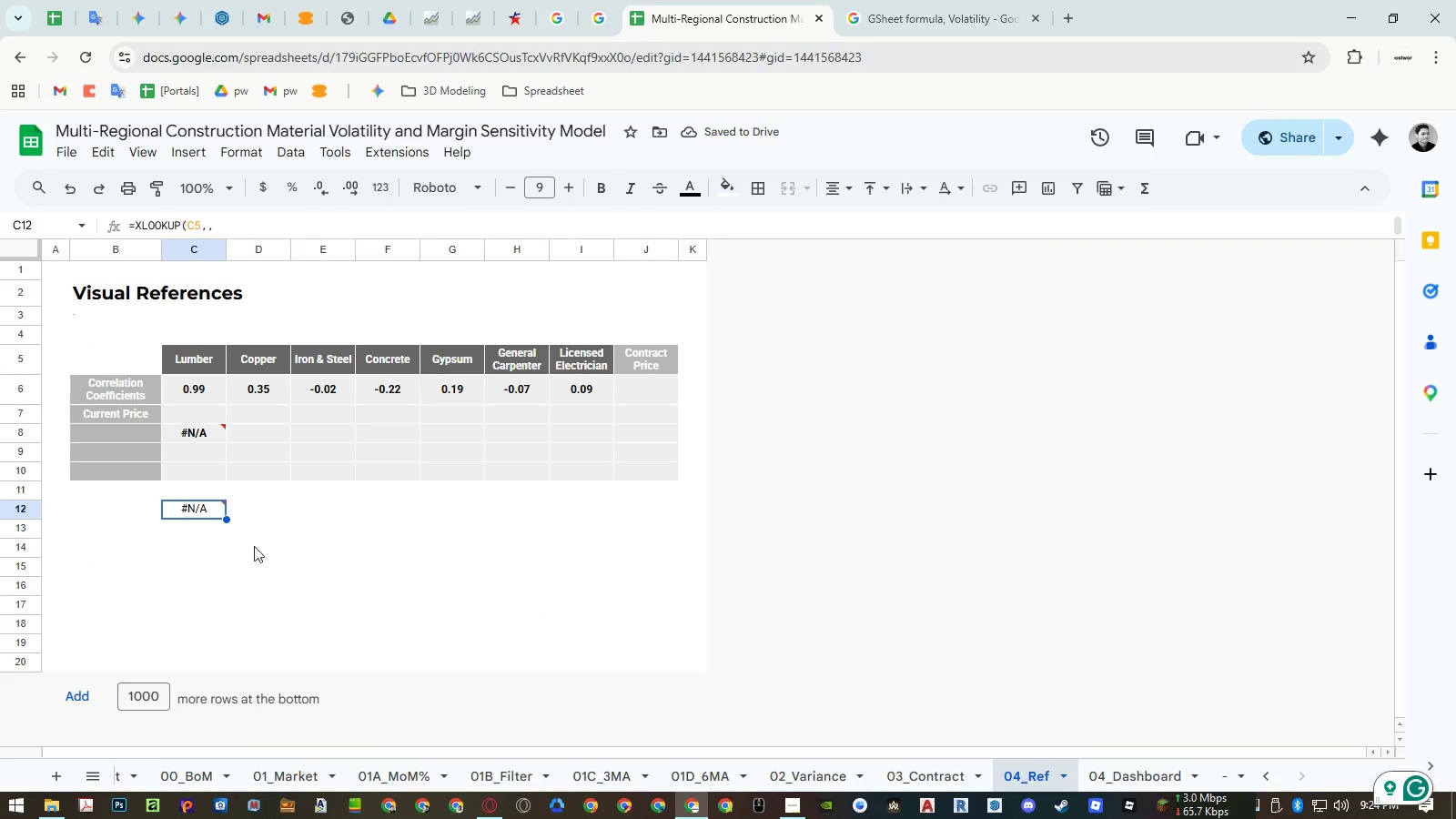 
left_click([209, 536])
 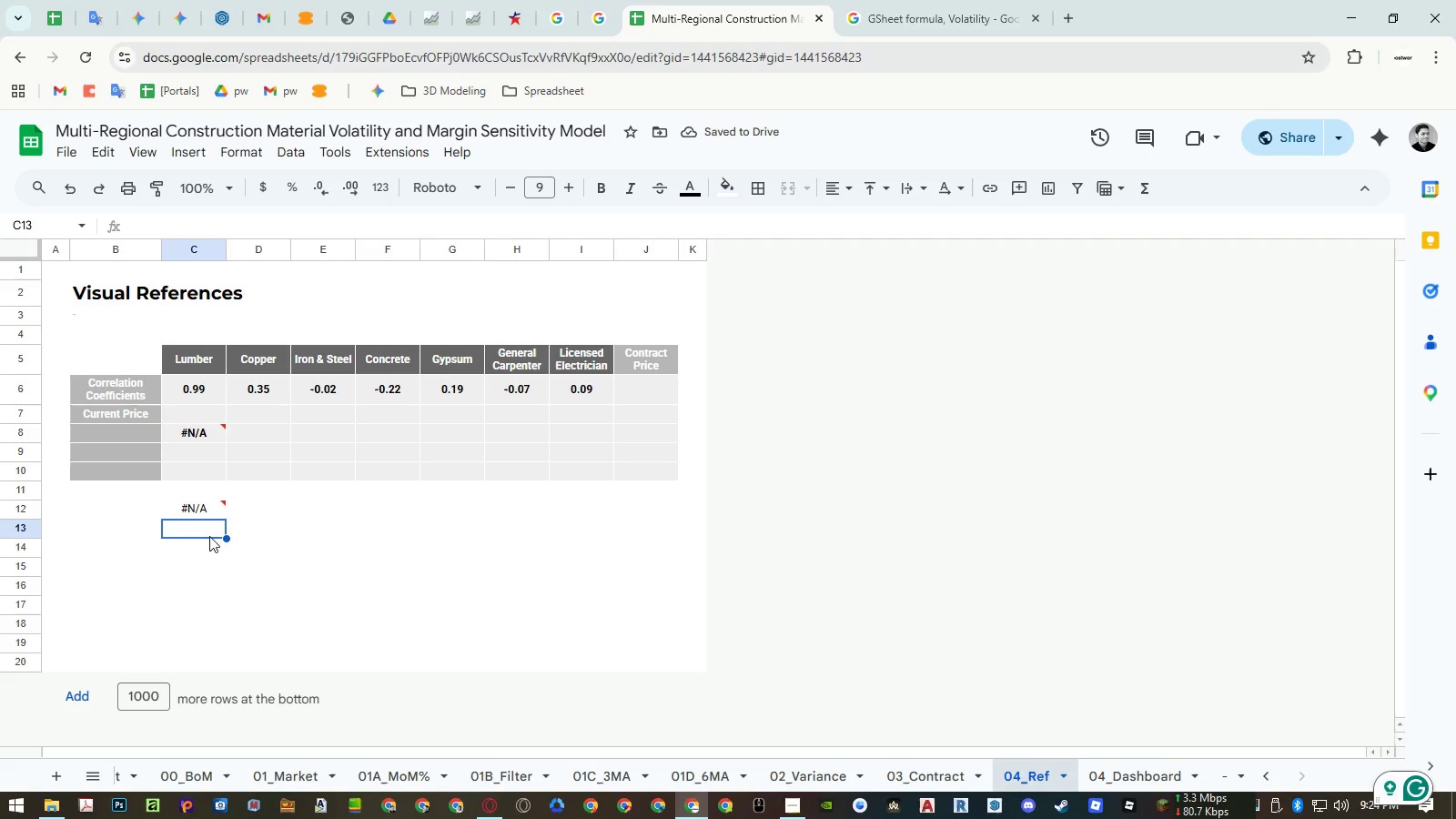 
key(Equal)
 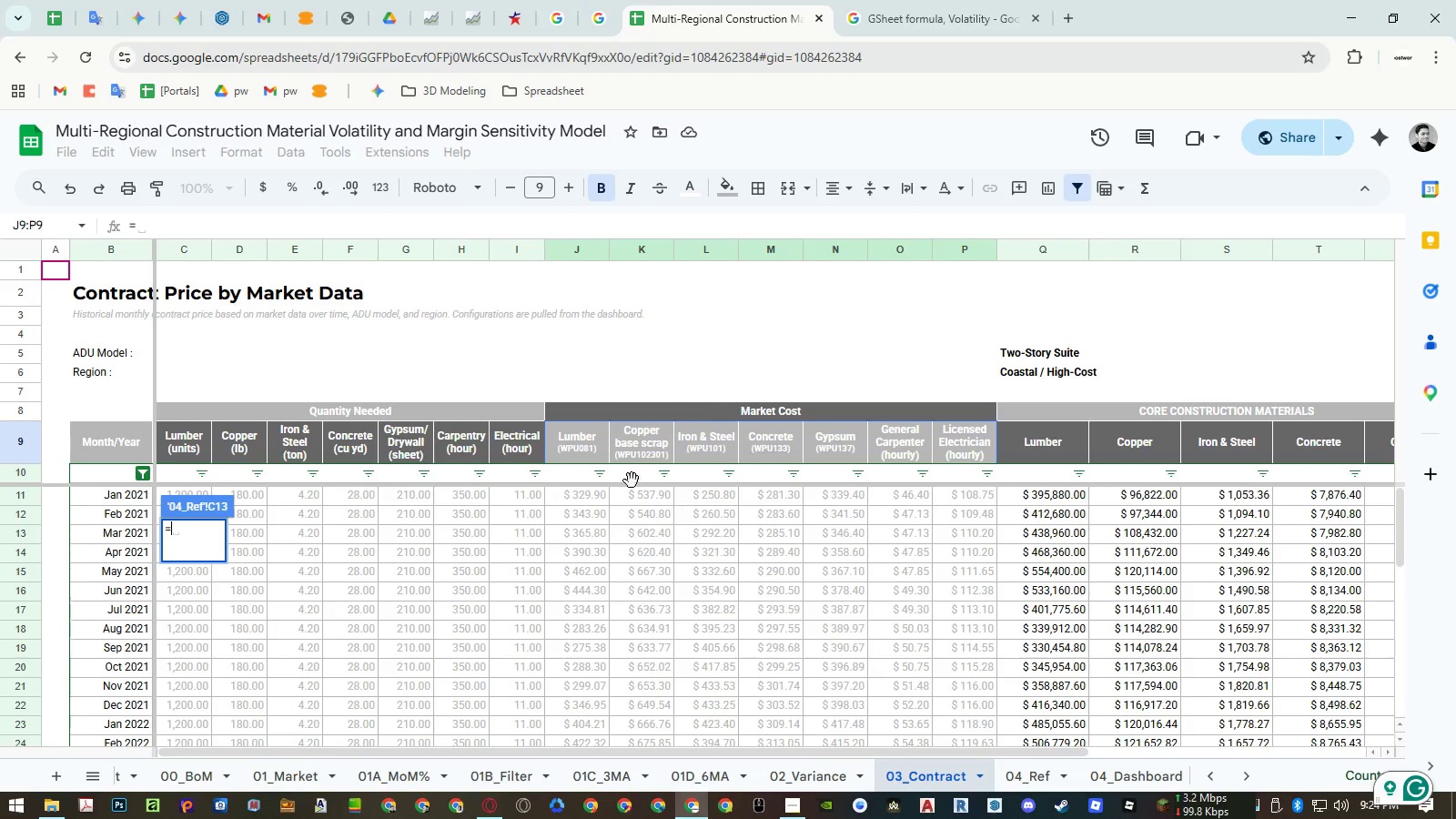 
left_click_drag(start_coordinate=[580, 452], to_coordinate=[969, 454])
 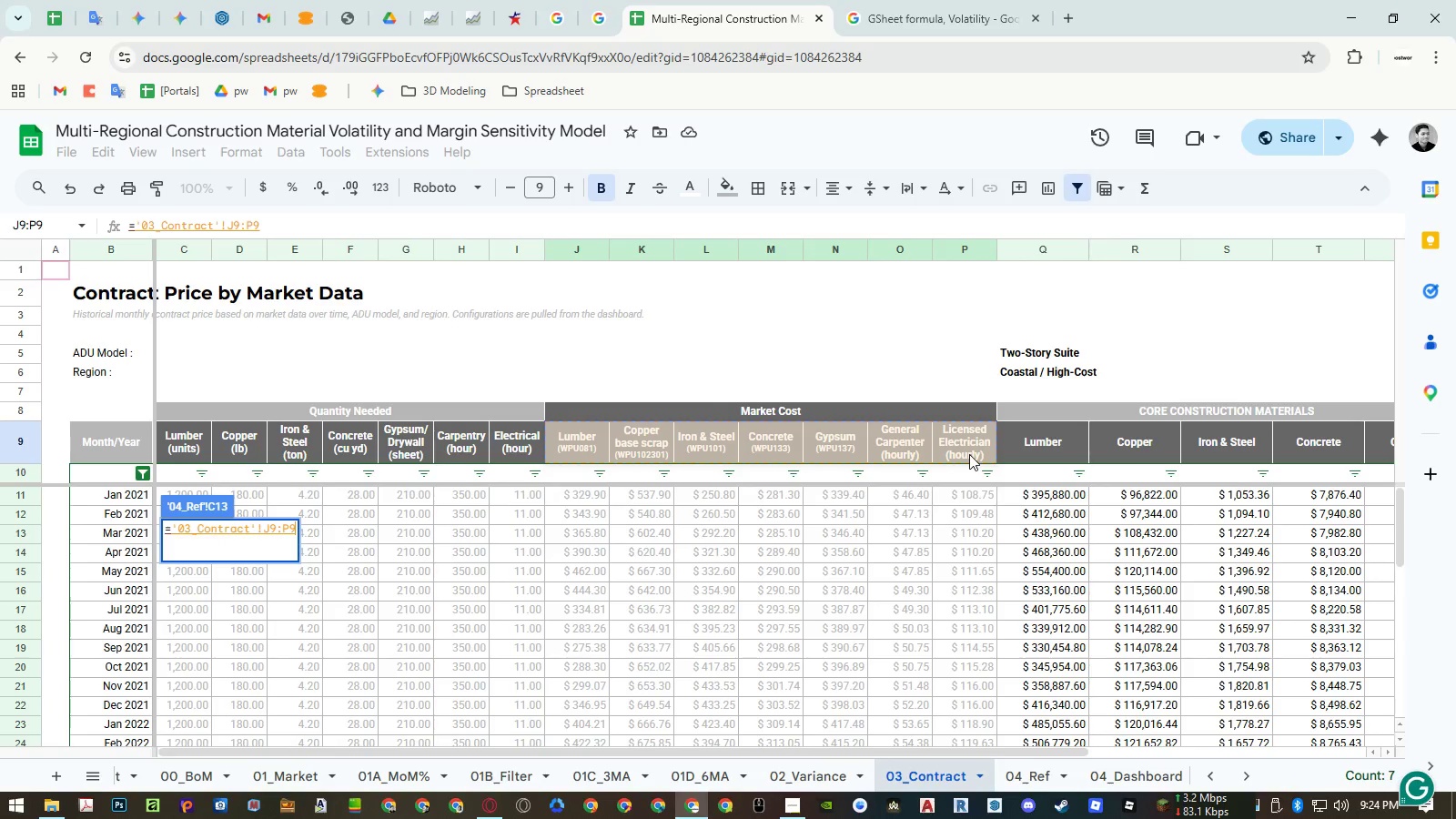 
key(Enter)
 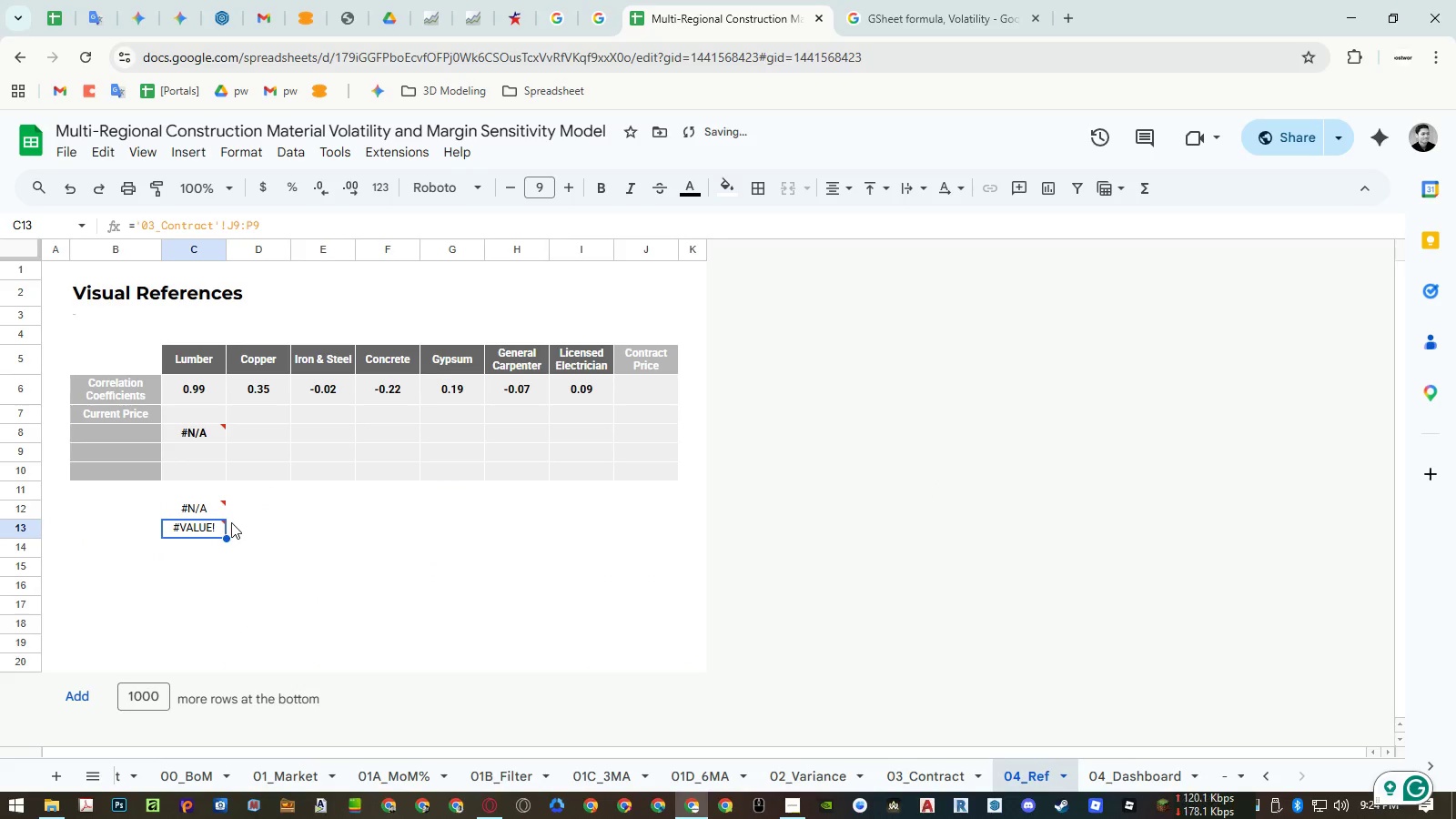 
left_click([209, 531])
 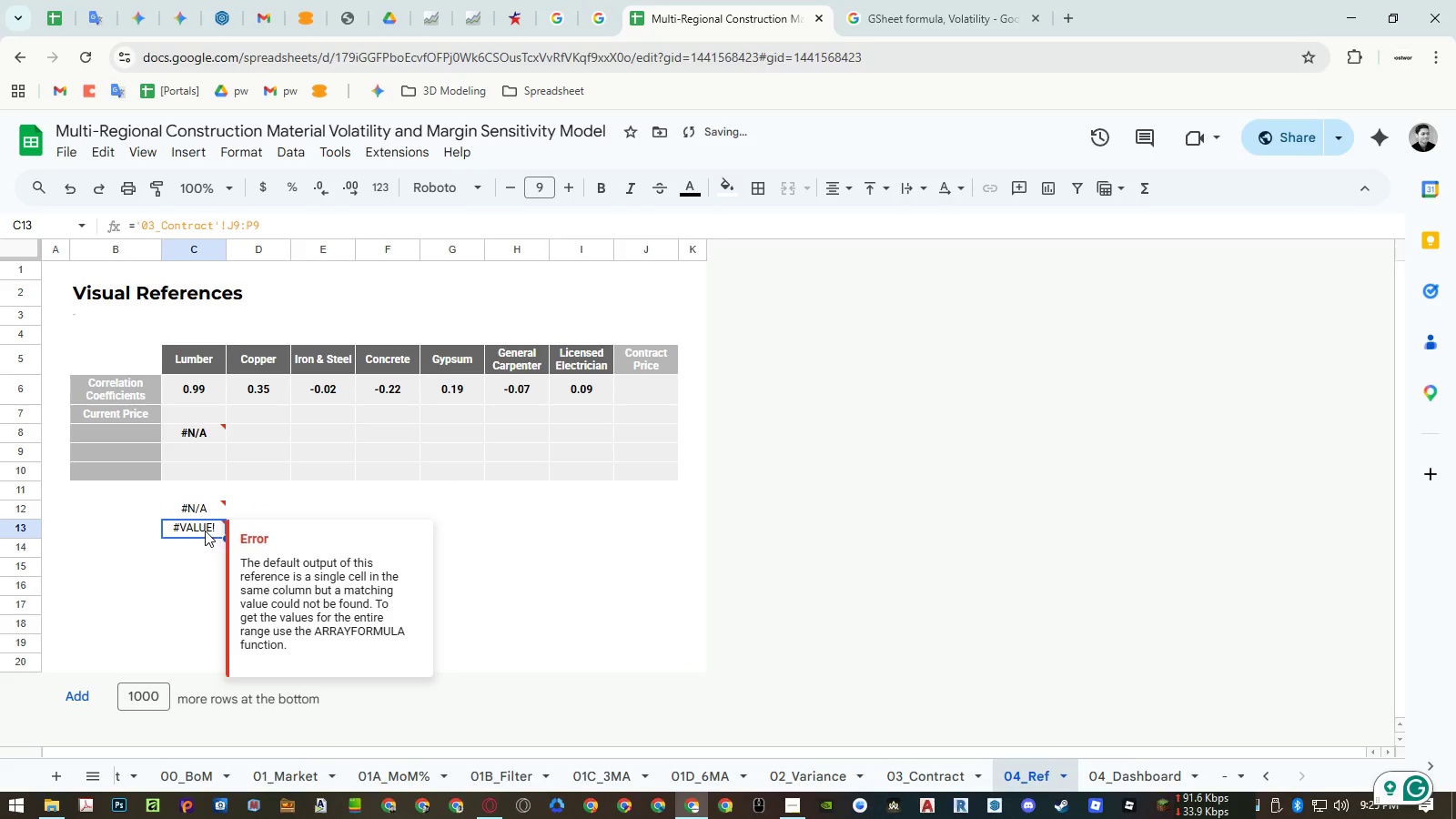 
double_click([195, 531])
 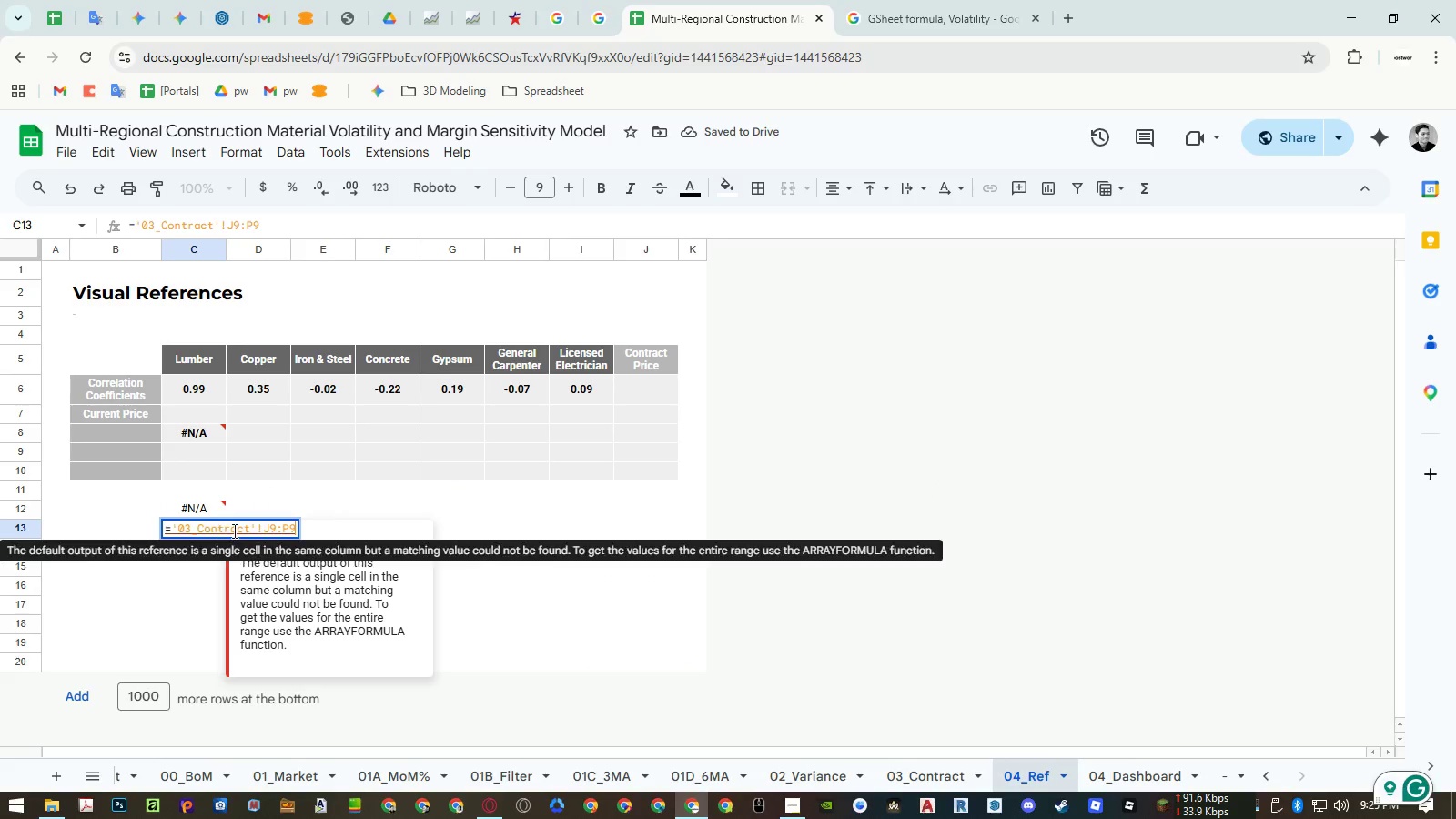 
double_click([234, 531])
 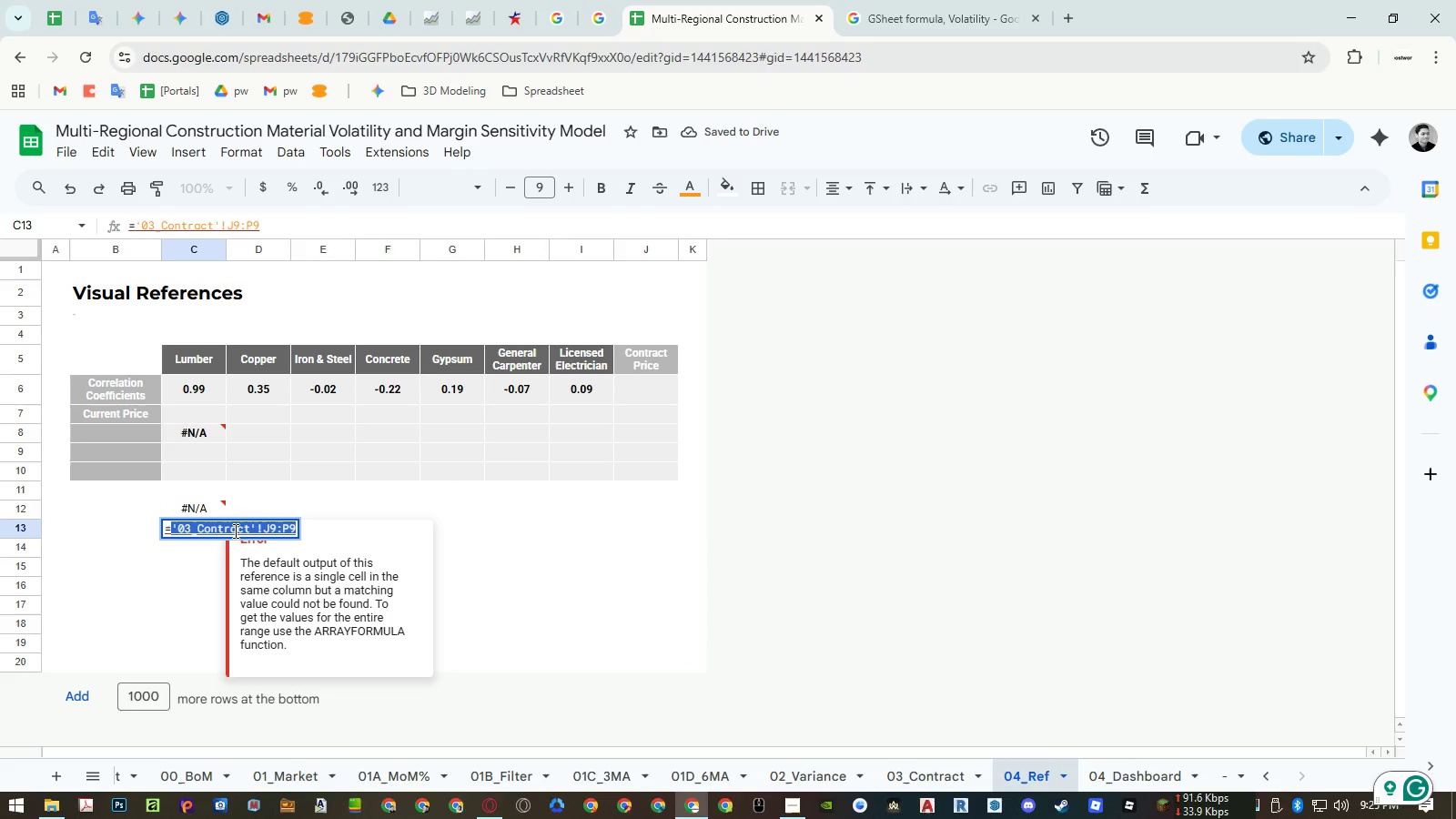 
key(Control+ControlLeft)
 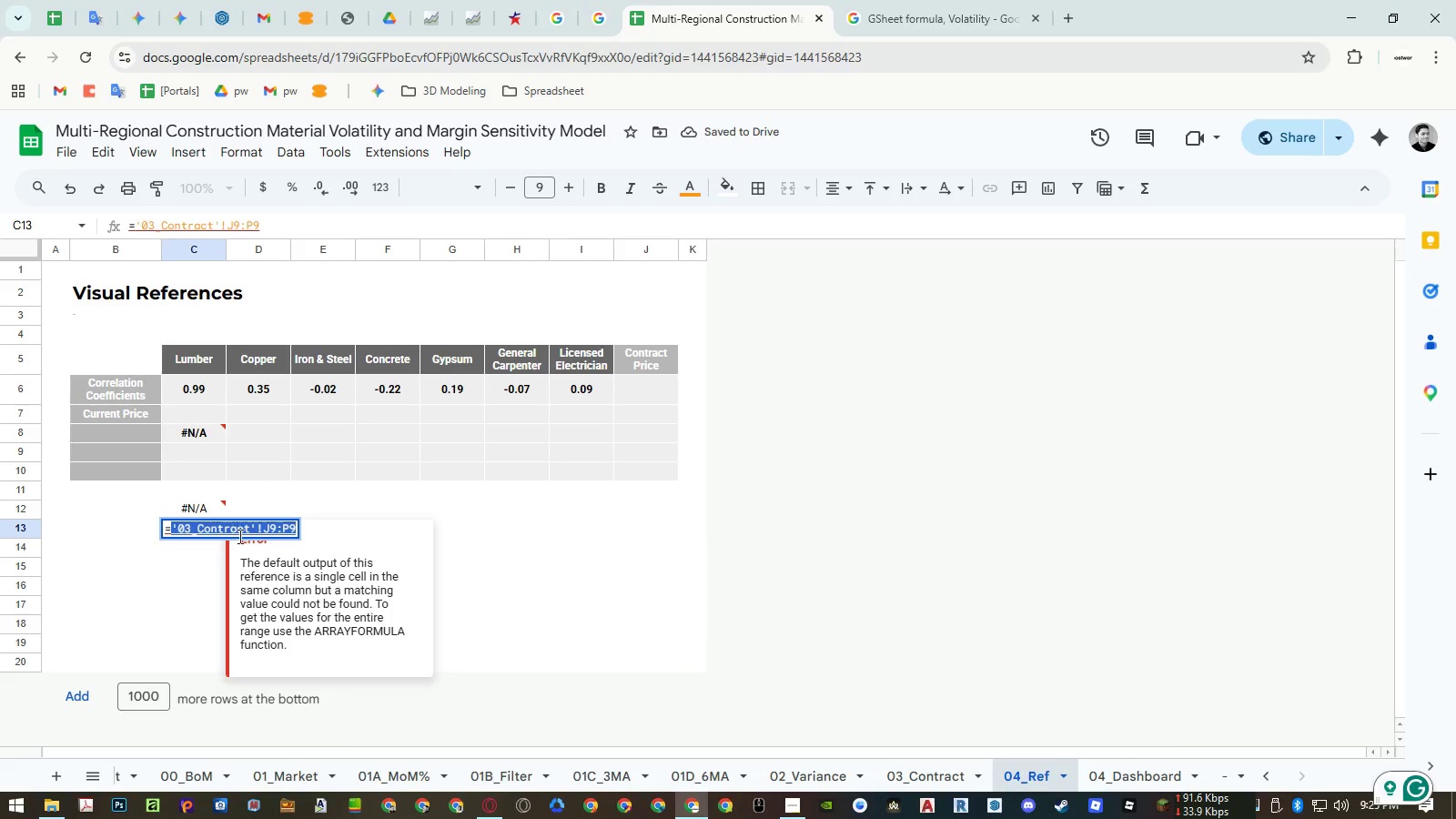 
key(Control+C)
 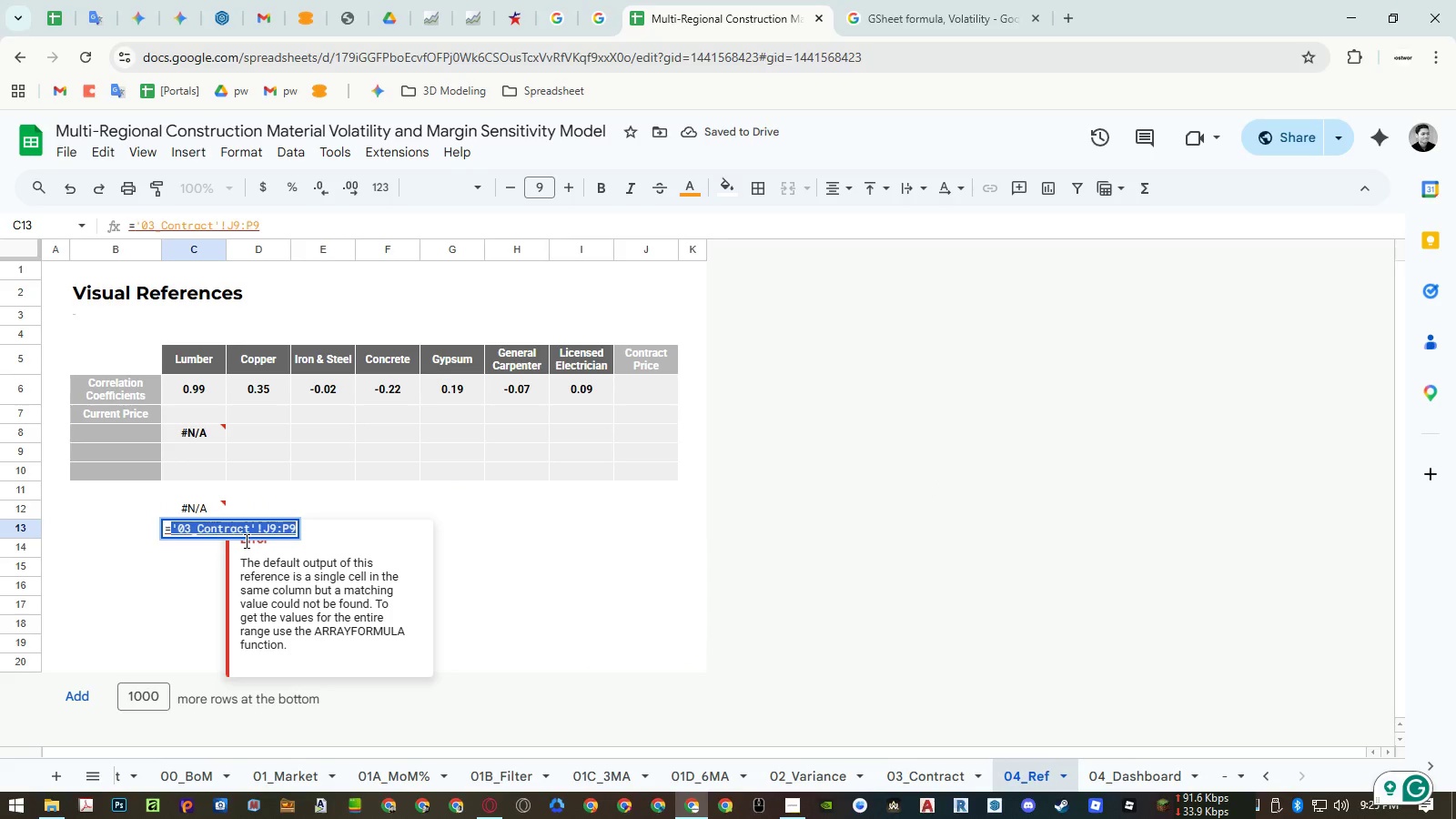 
key(Escape)
 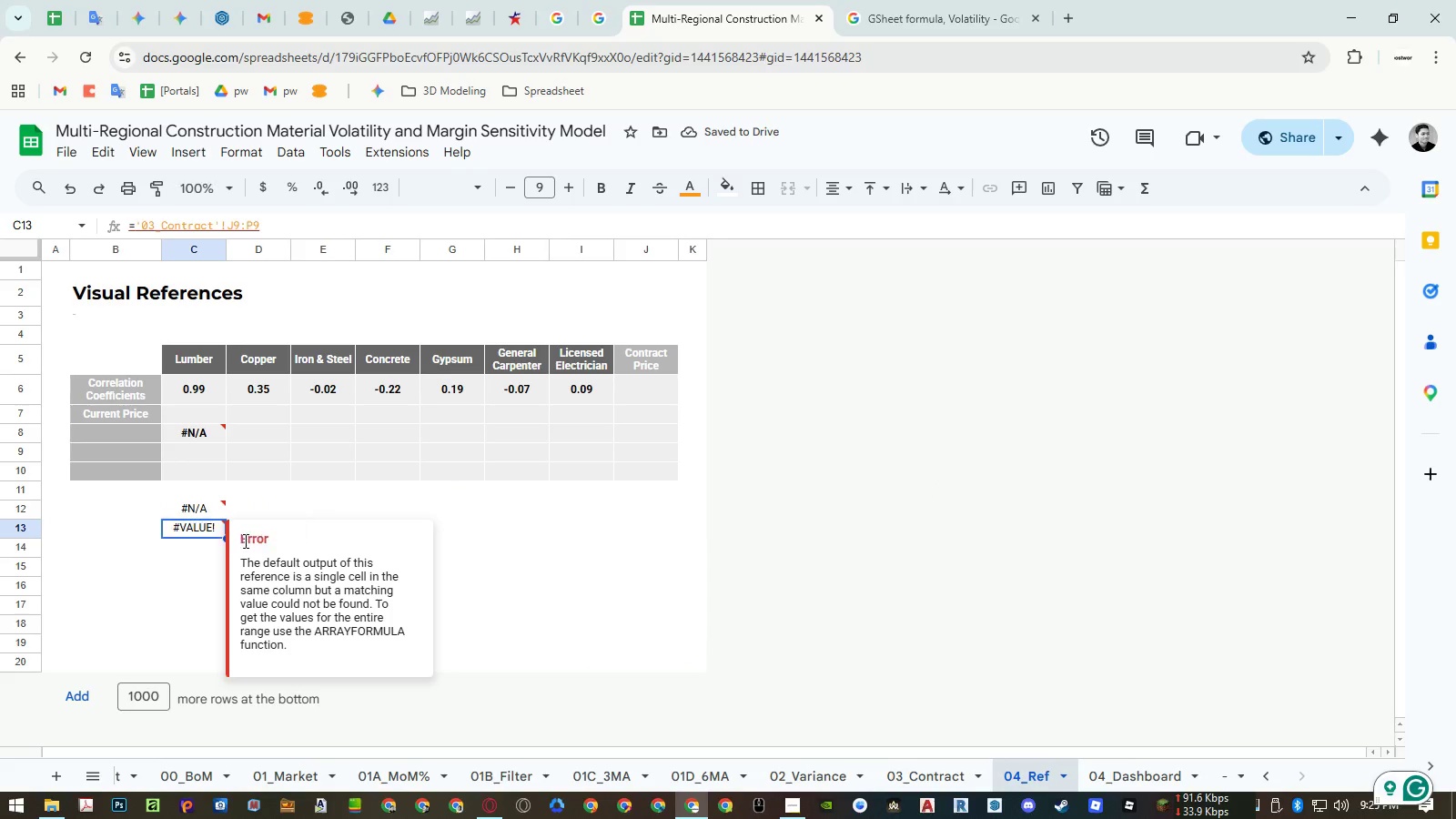 
key(Escape)
 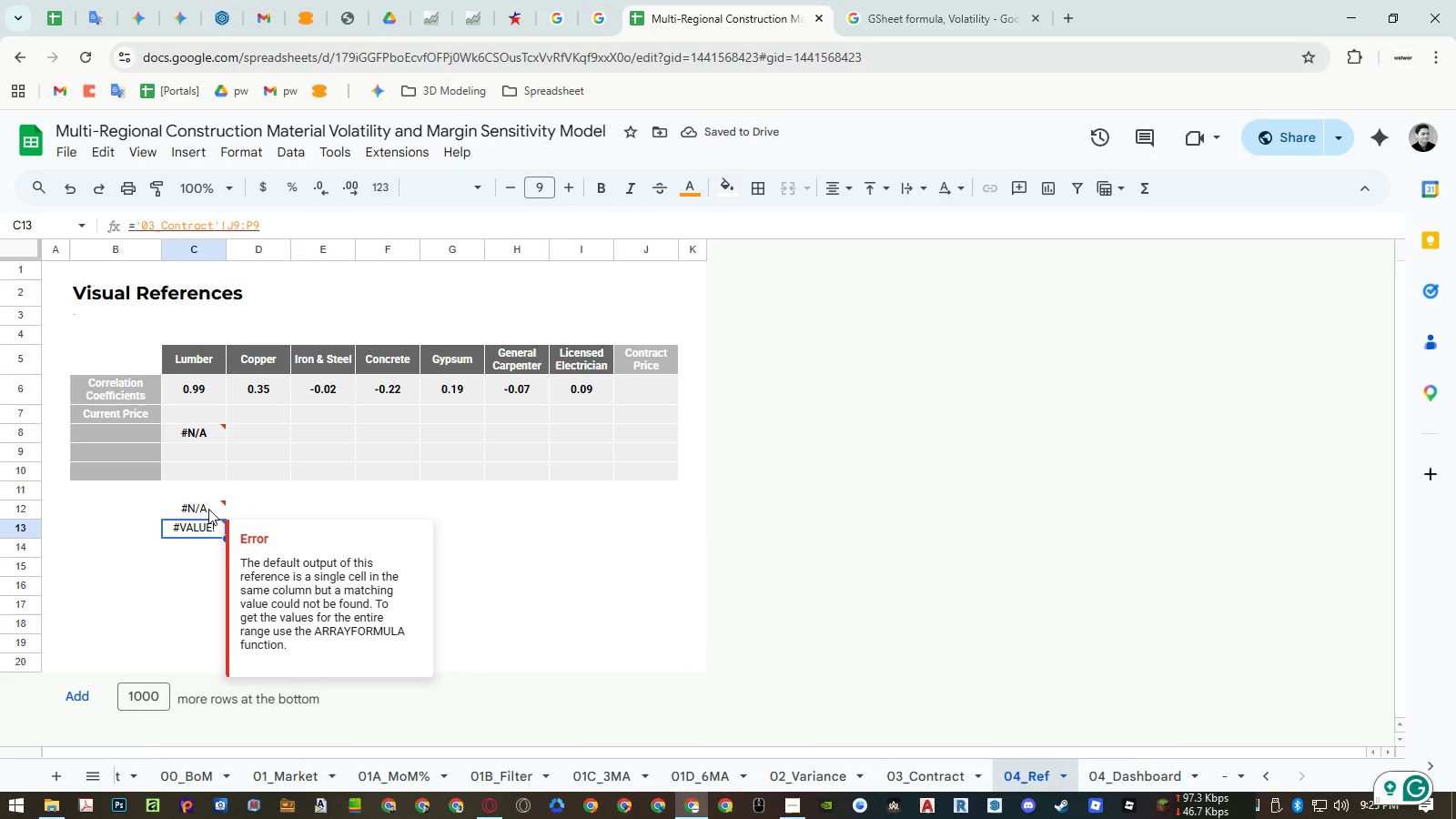 
double_click([208, 509])
 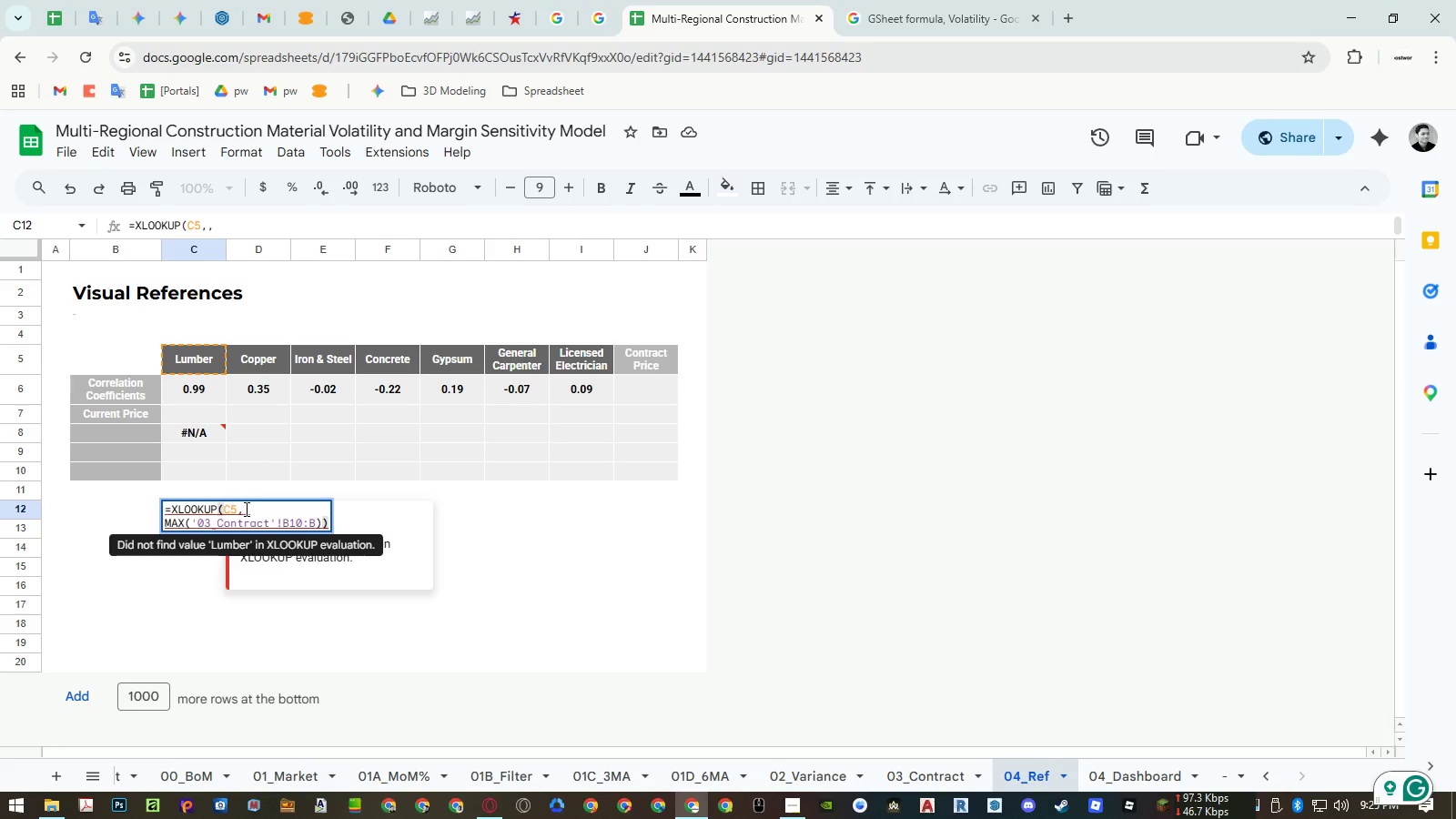 
left_click([243, 509])
 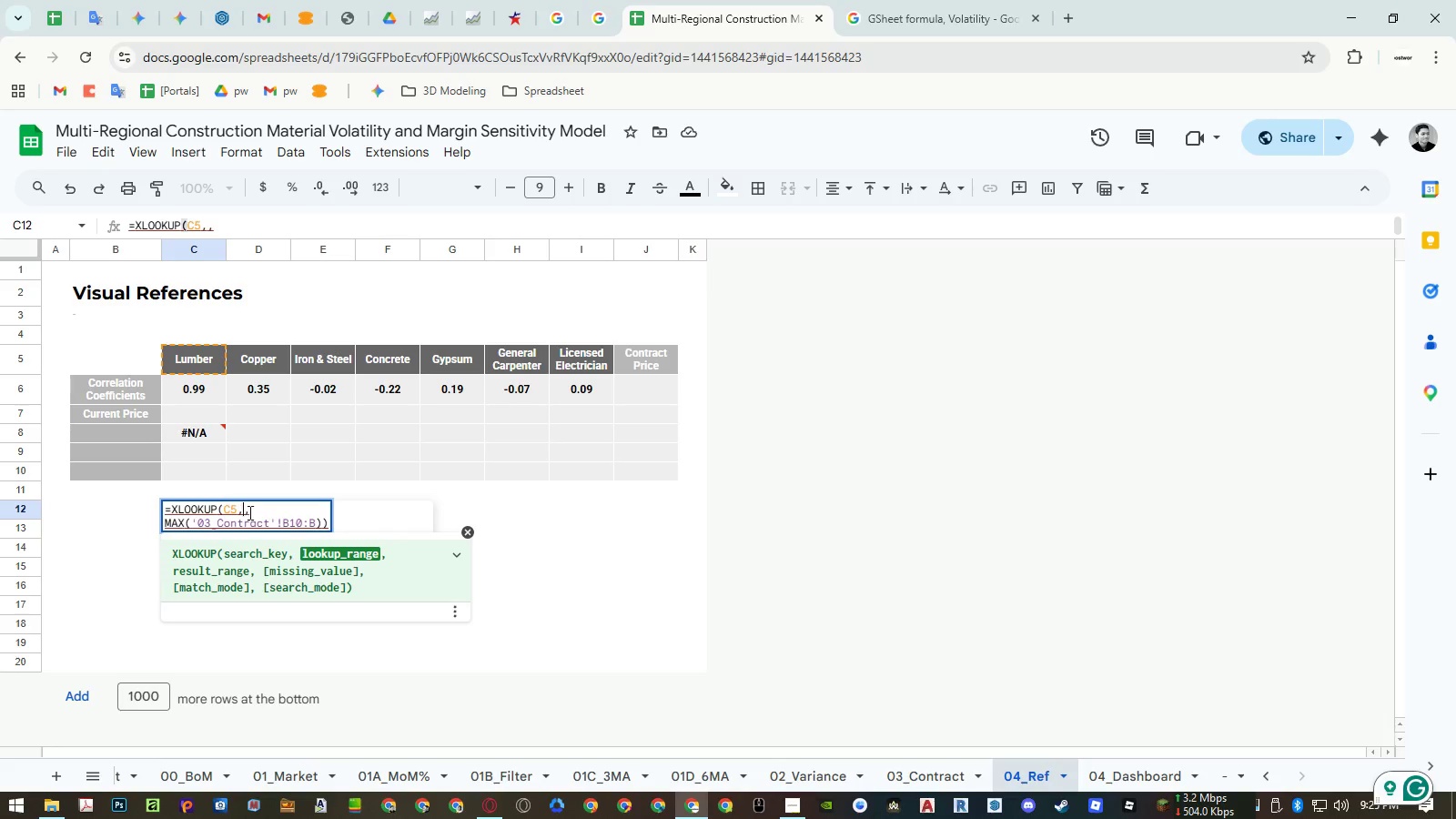 
key(Control+ControlLeft)
 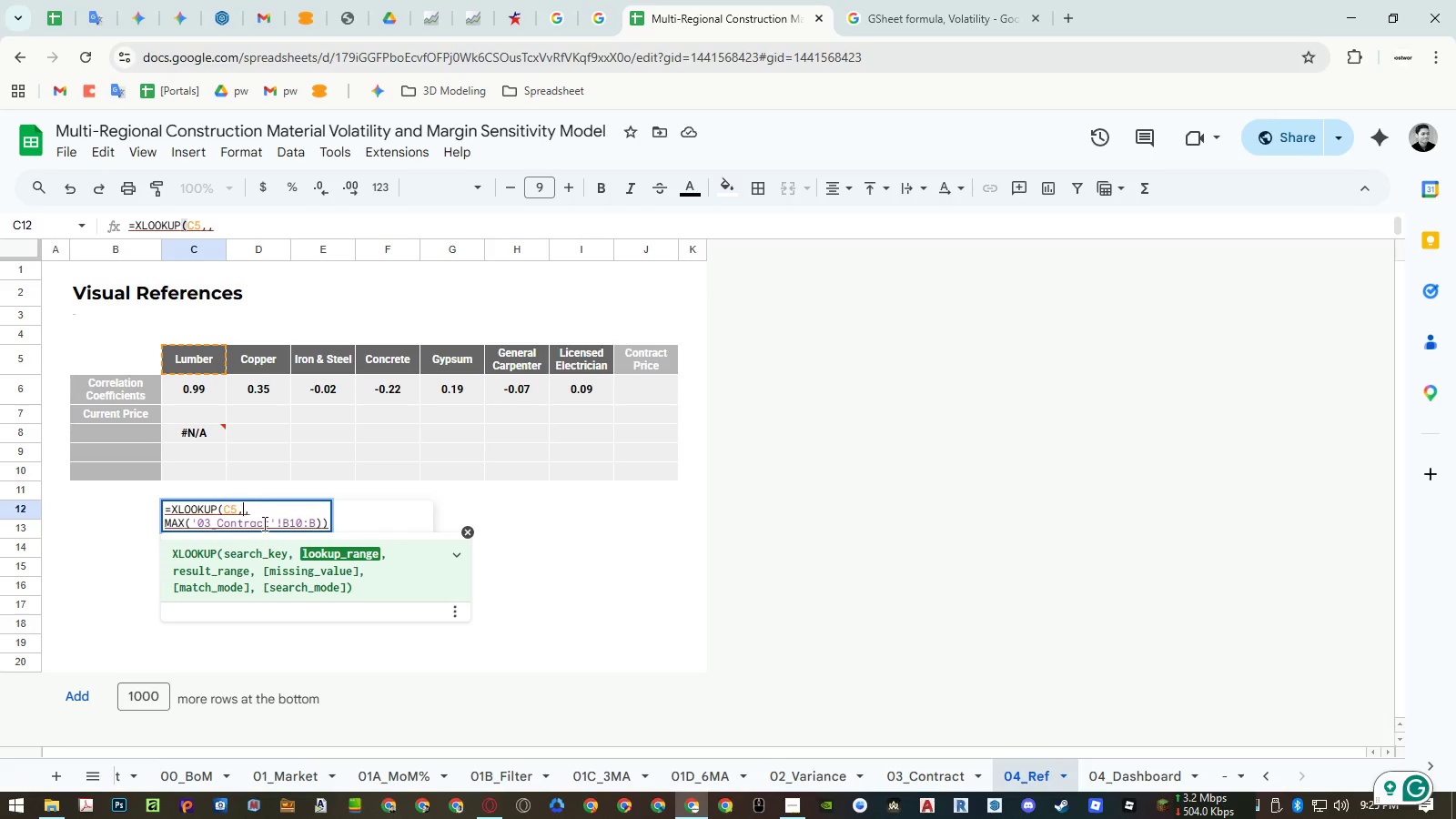 
key(Control+V)
 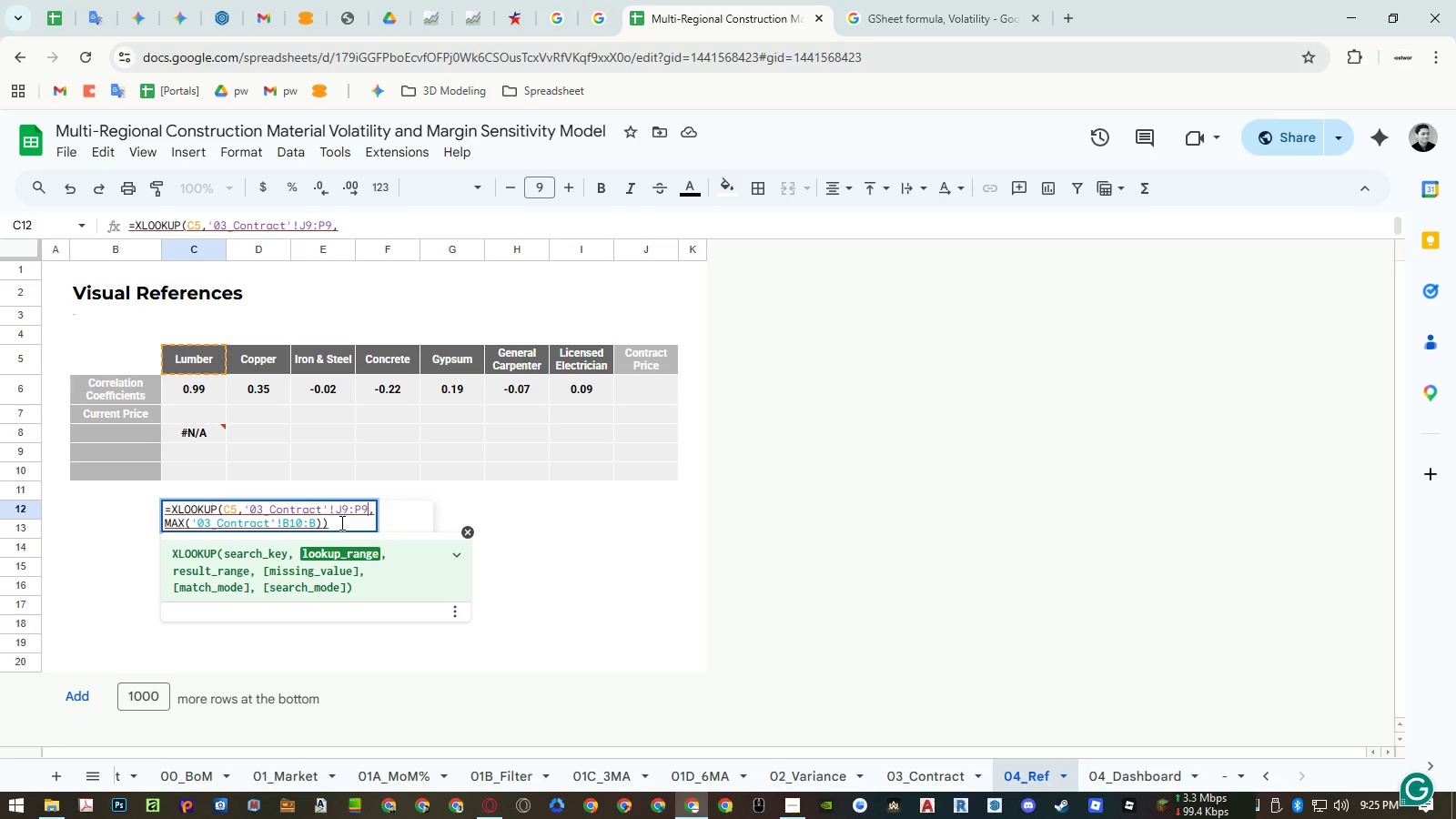 
left_click([340, 522])
 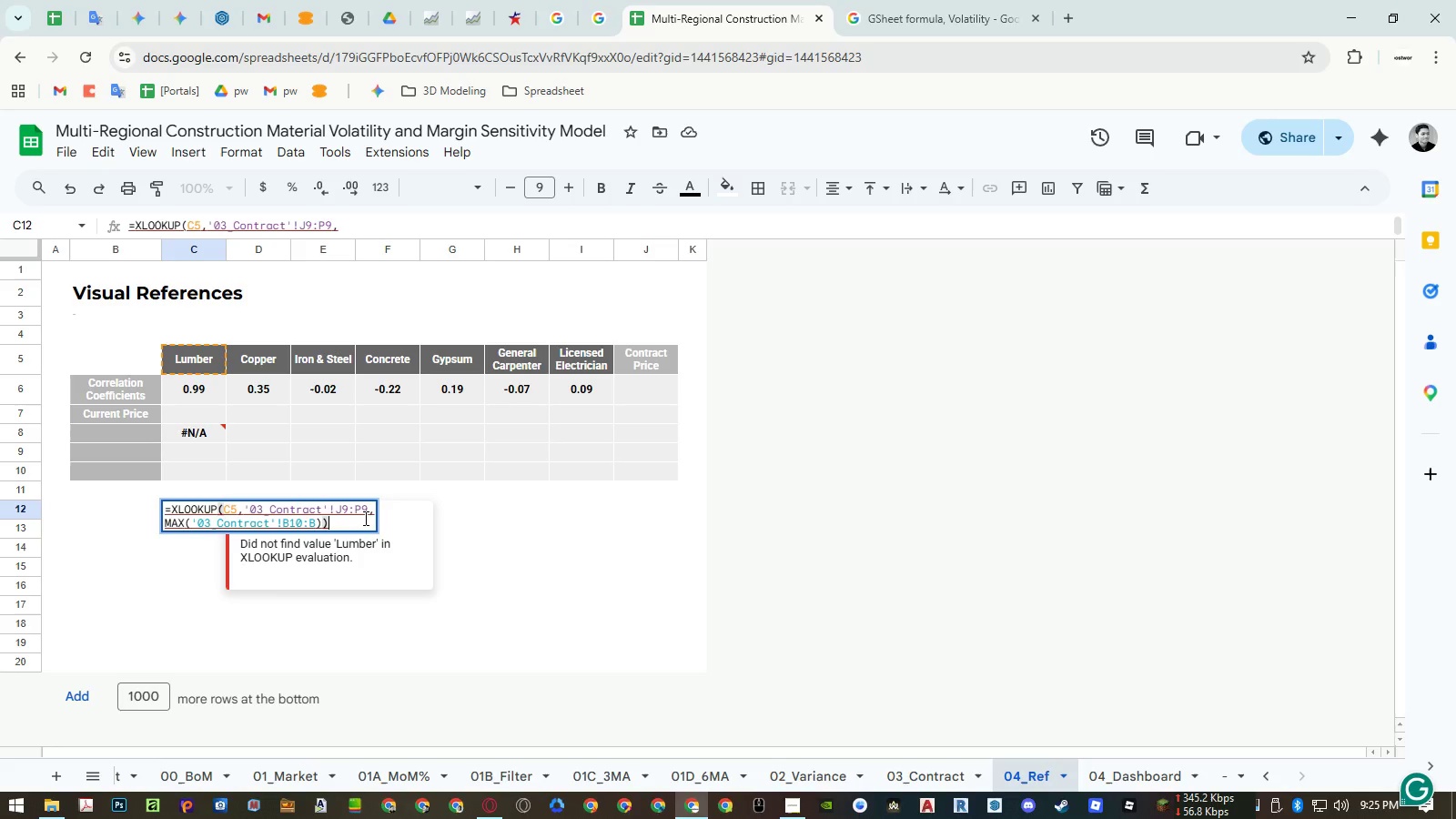 
key(Enter)
 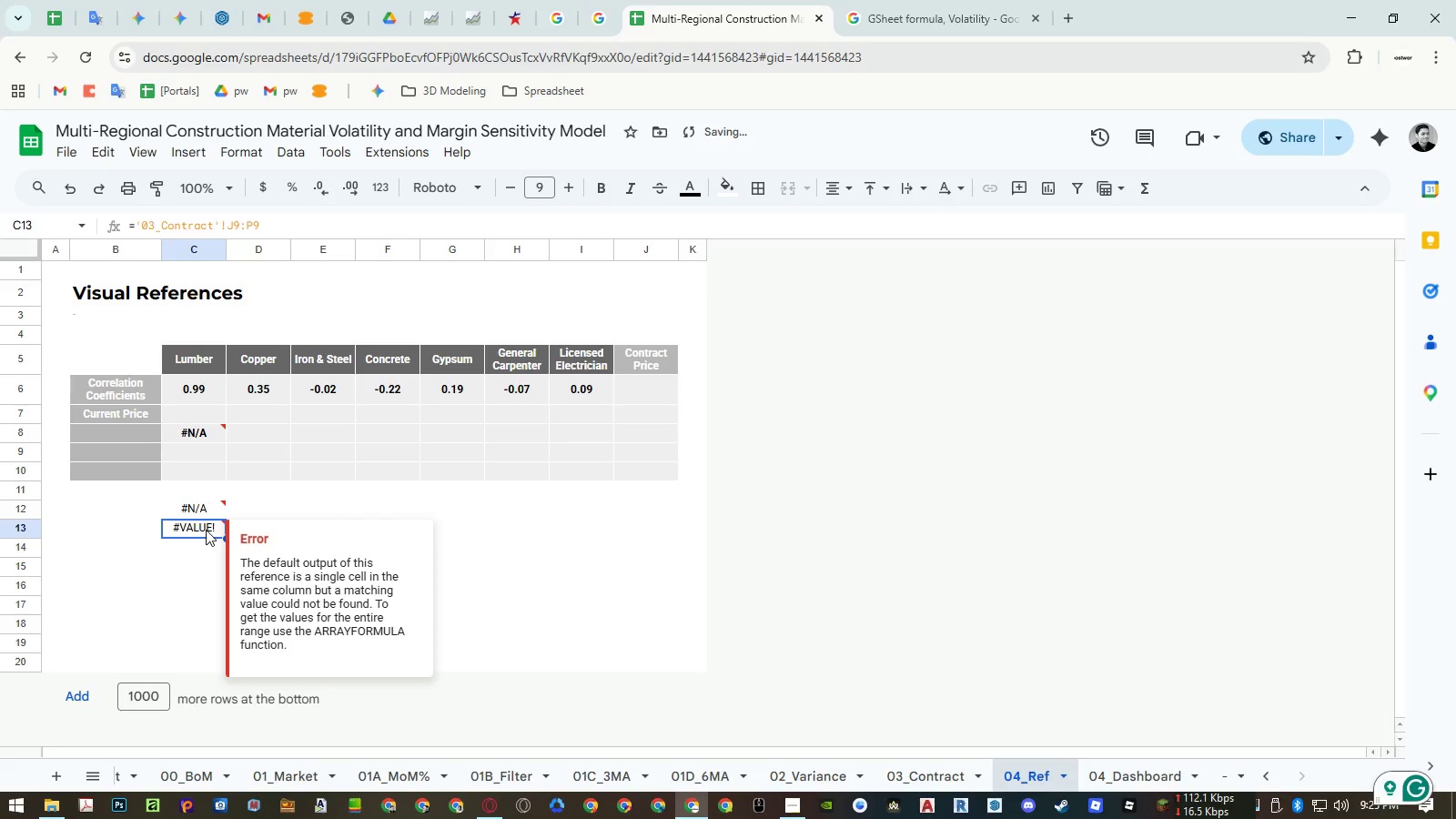 
left_click([199, 508])
 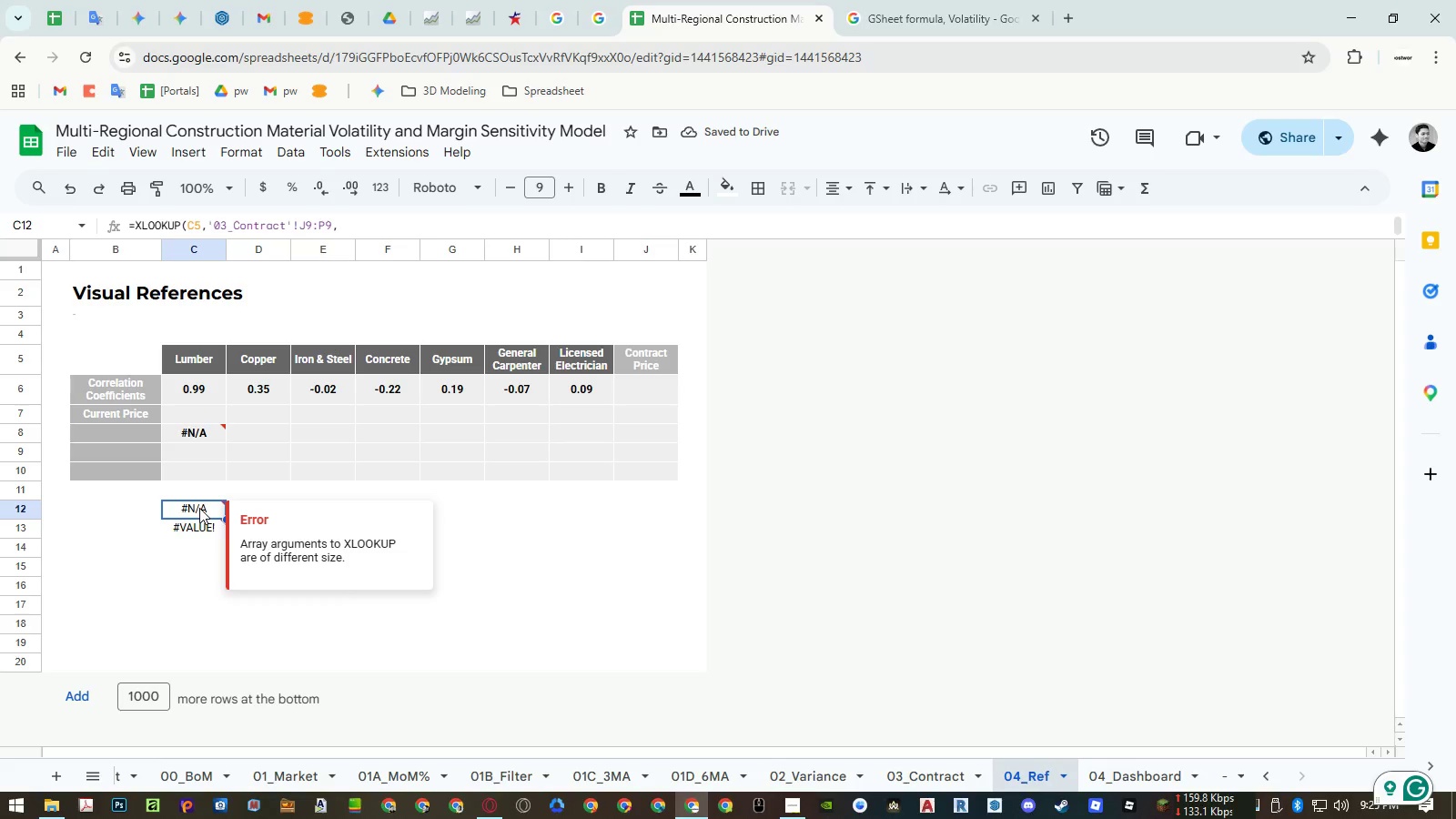 
double_click([199, 508])
 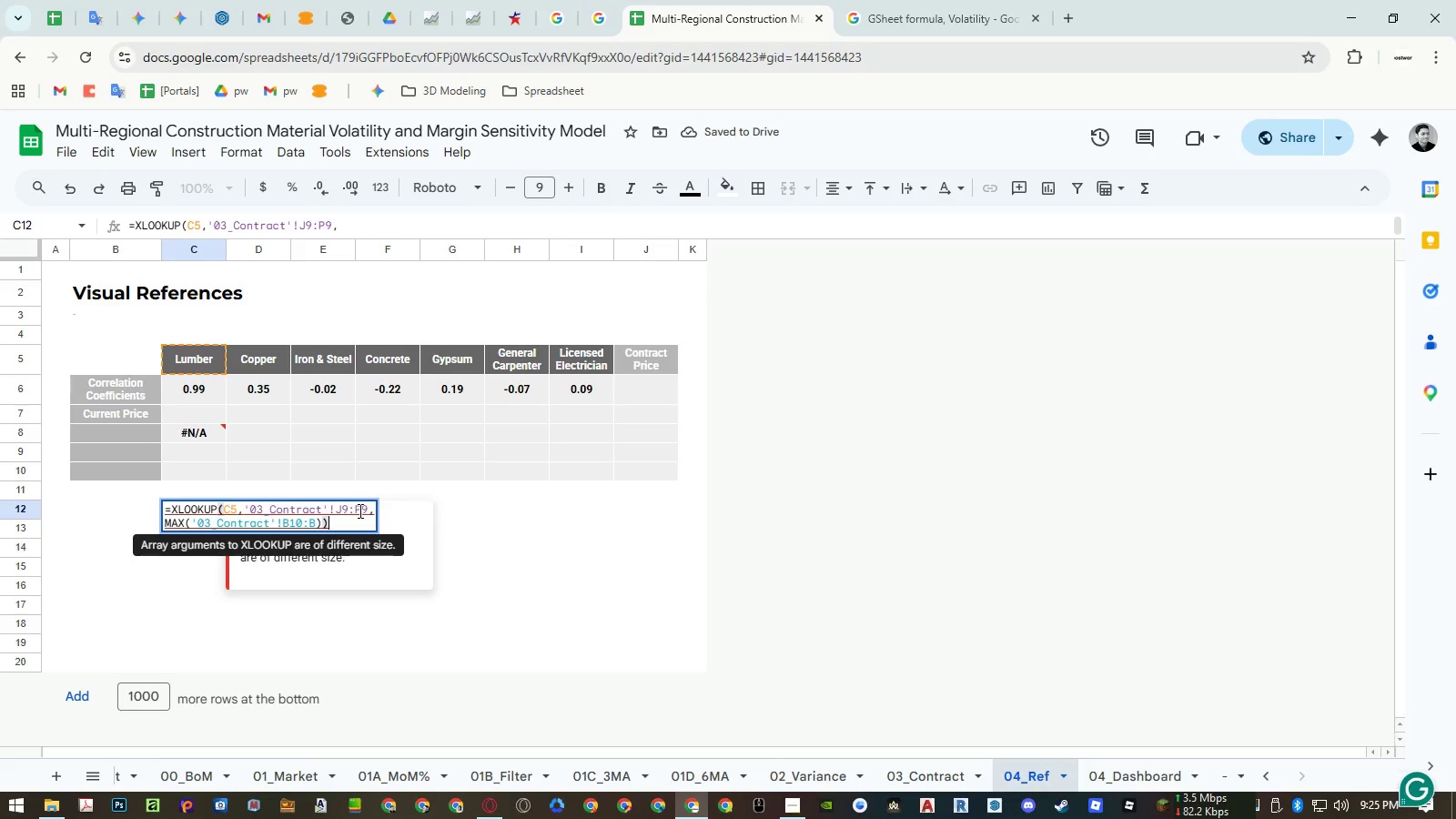 
key(Shift+ShiftLeft)
 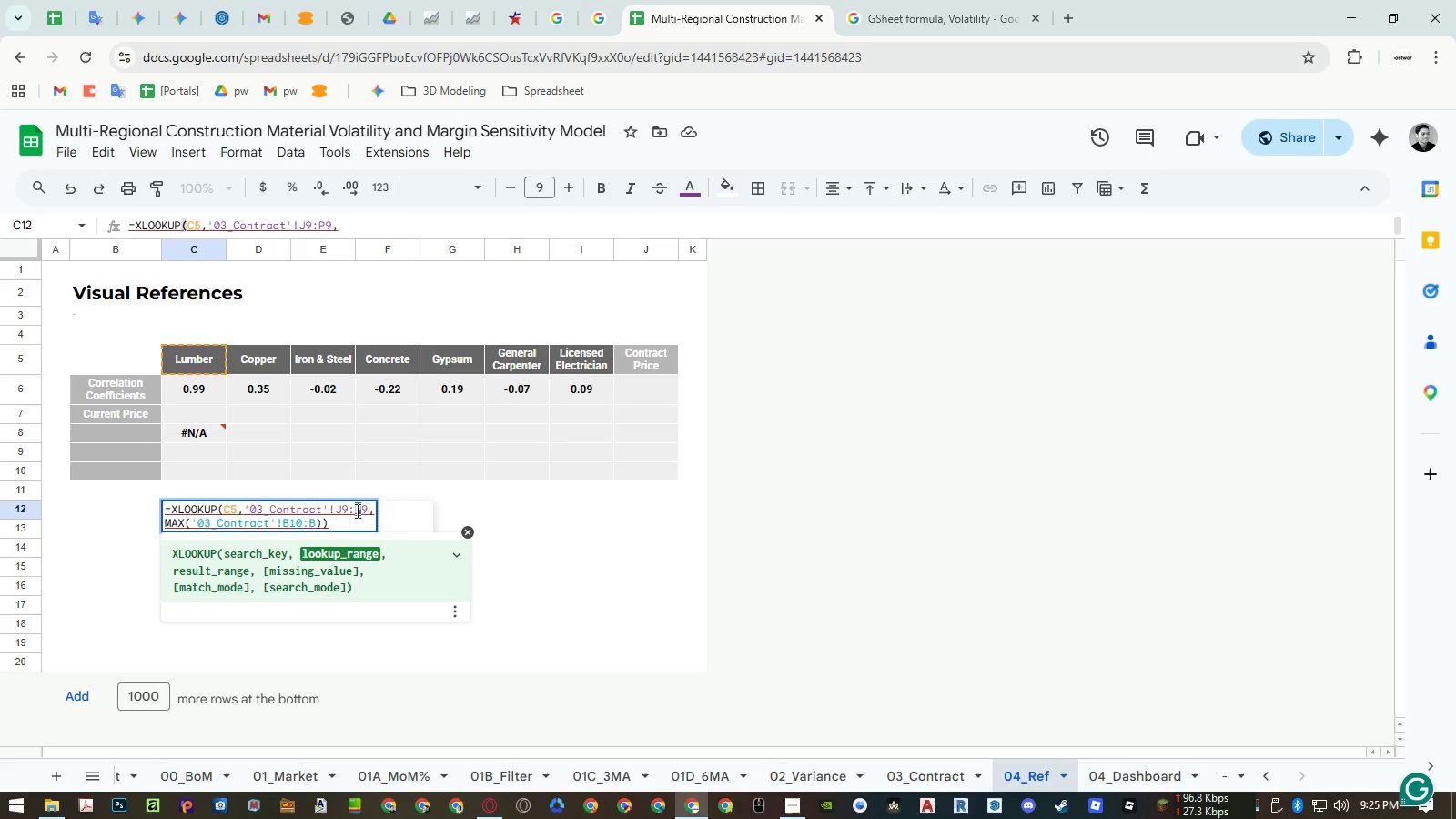 
key(Shift+J)
 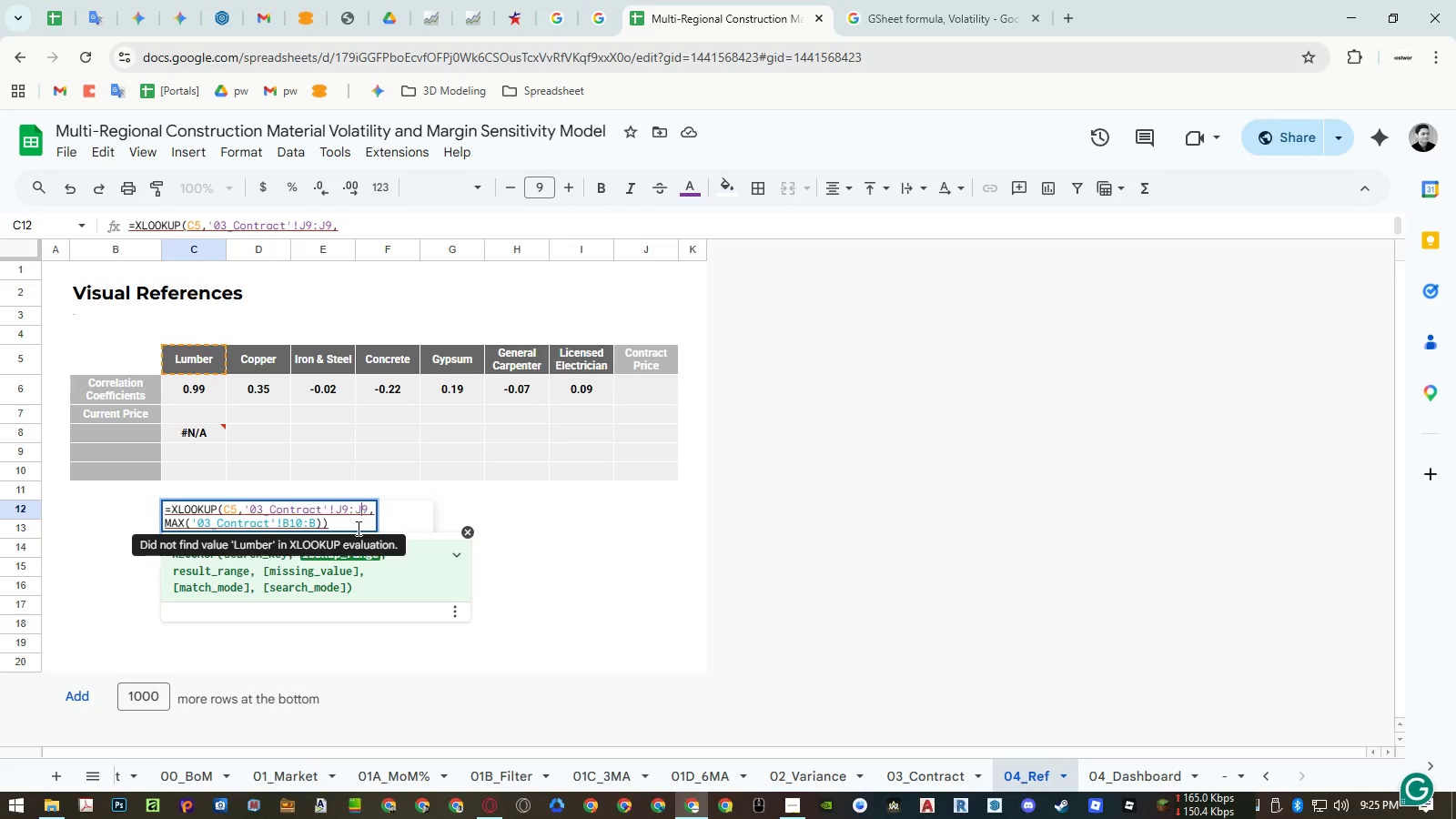 
key(Enter)
 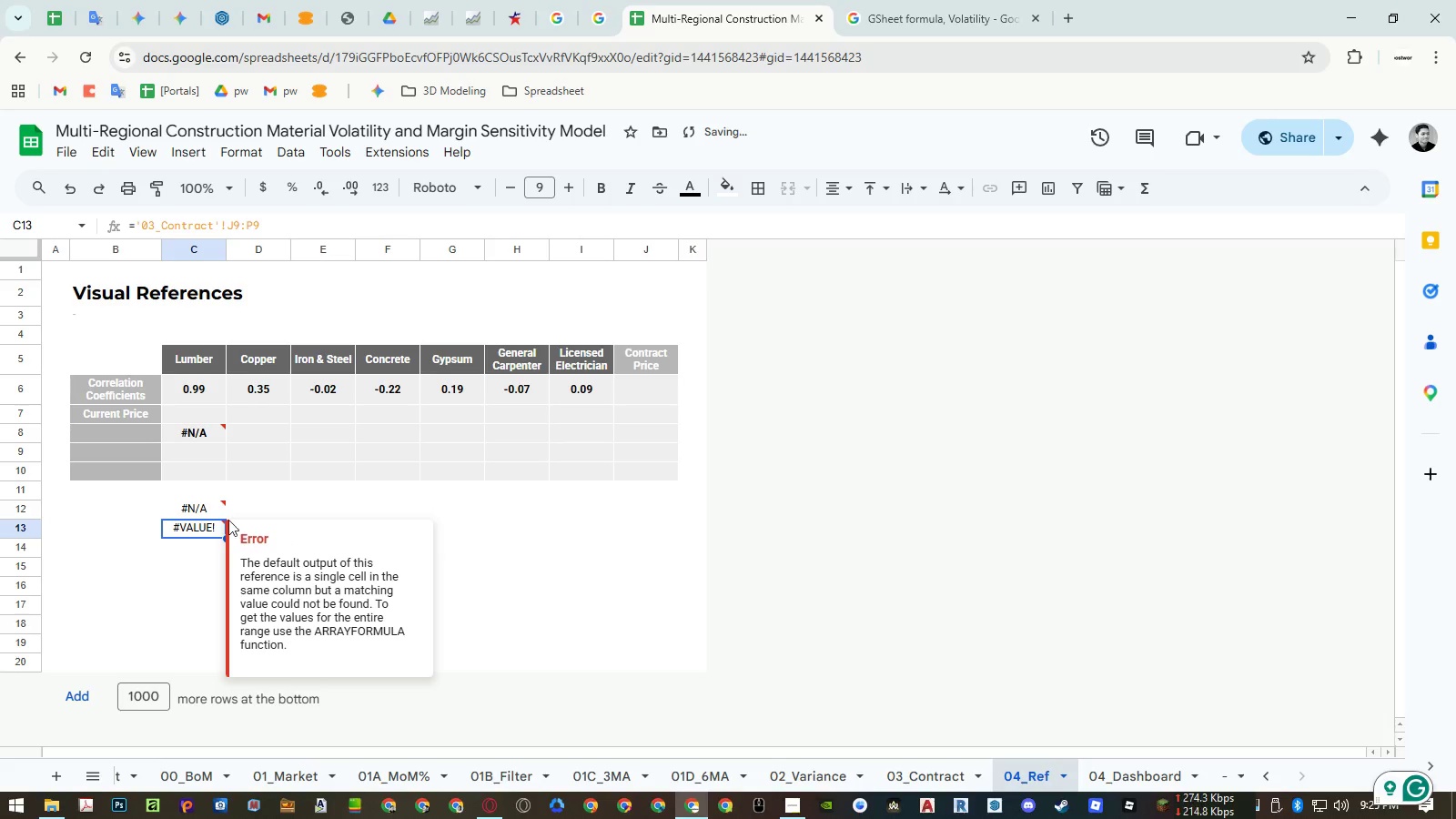 
left_click([193, 514])
 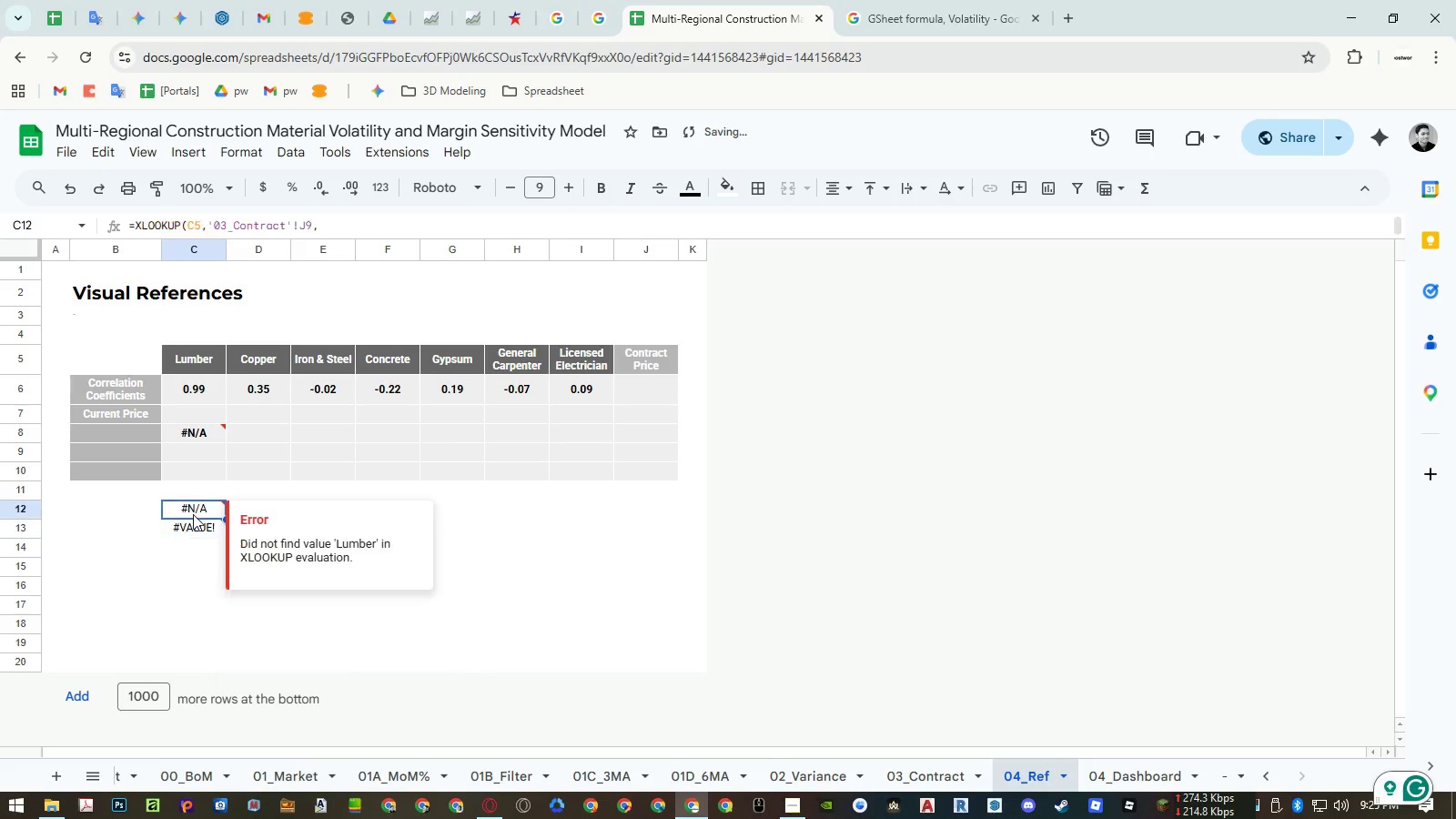 
key(Control+ControlLeft)
 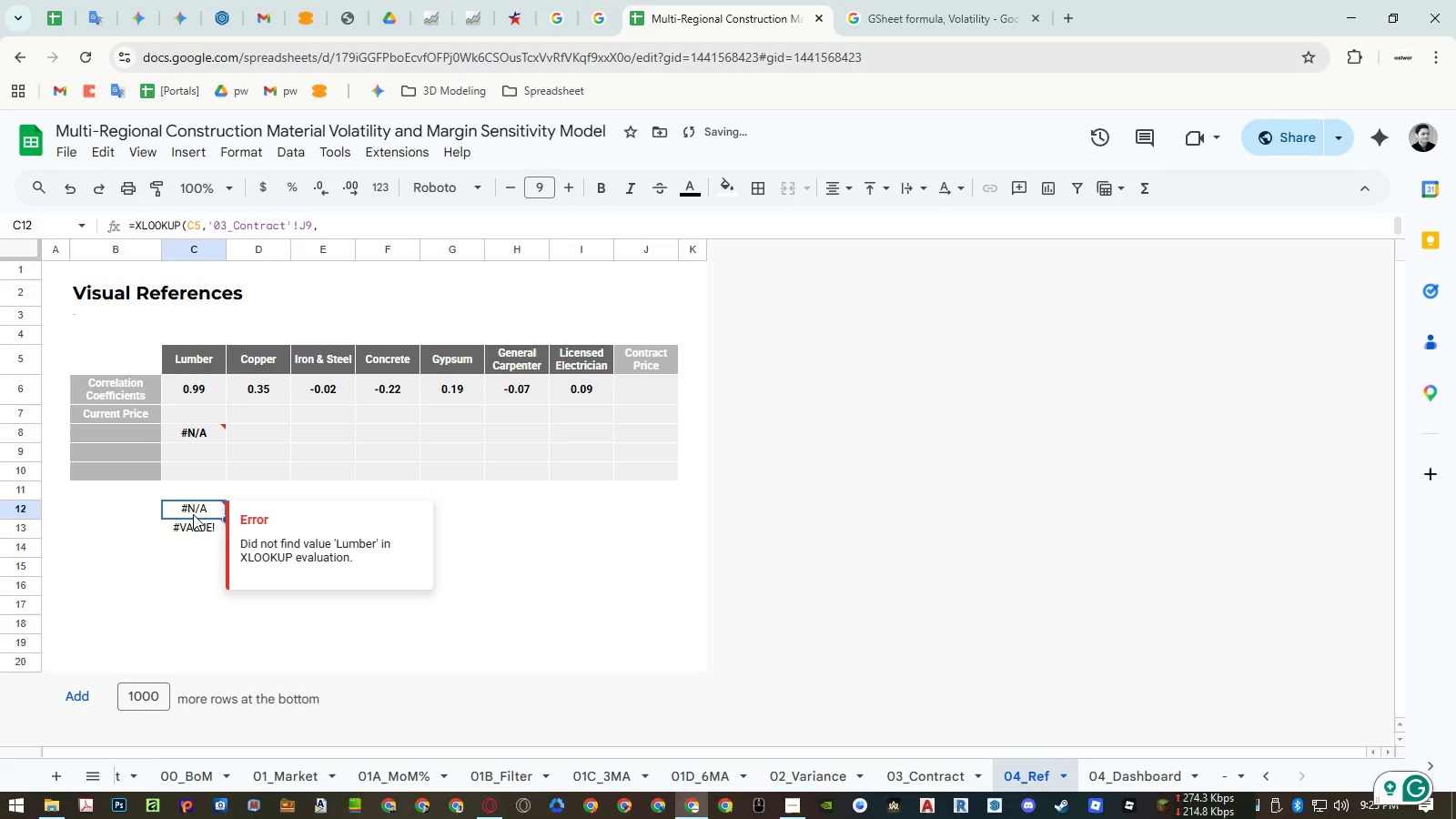 
key(Control+Z)
 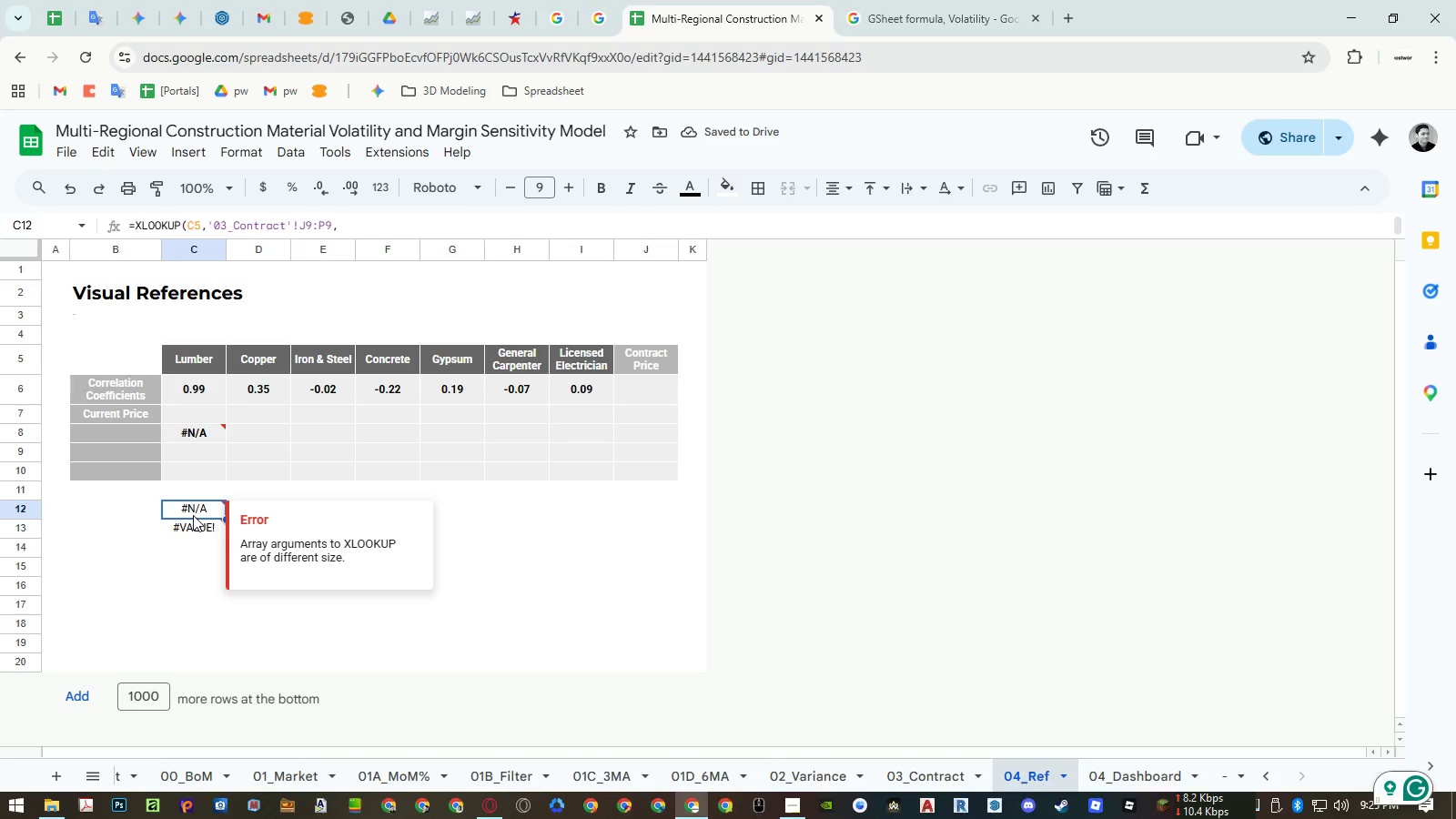 
wait(6.19)
 